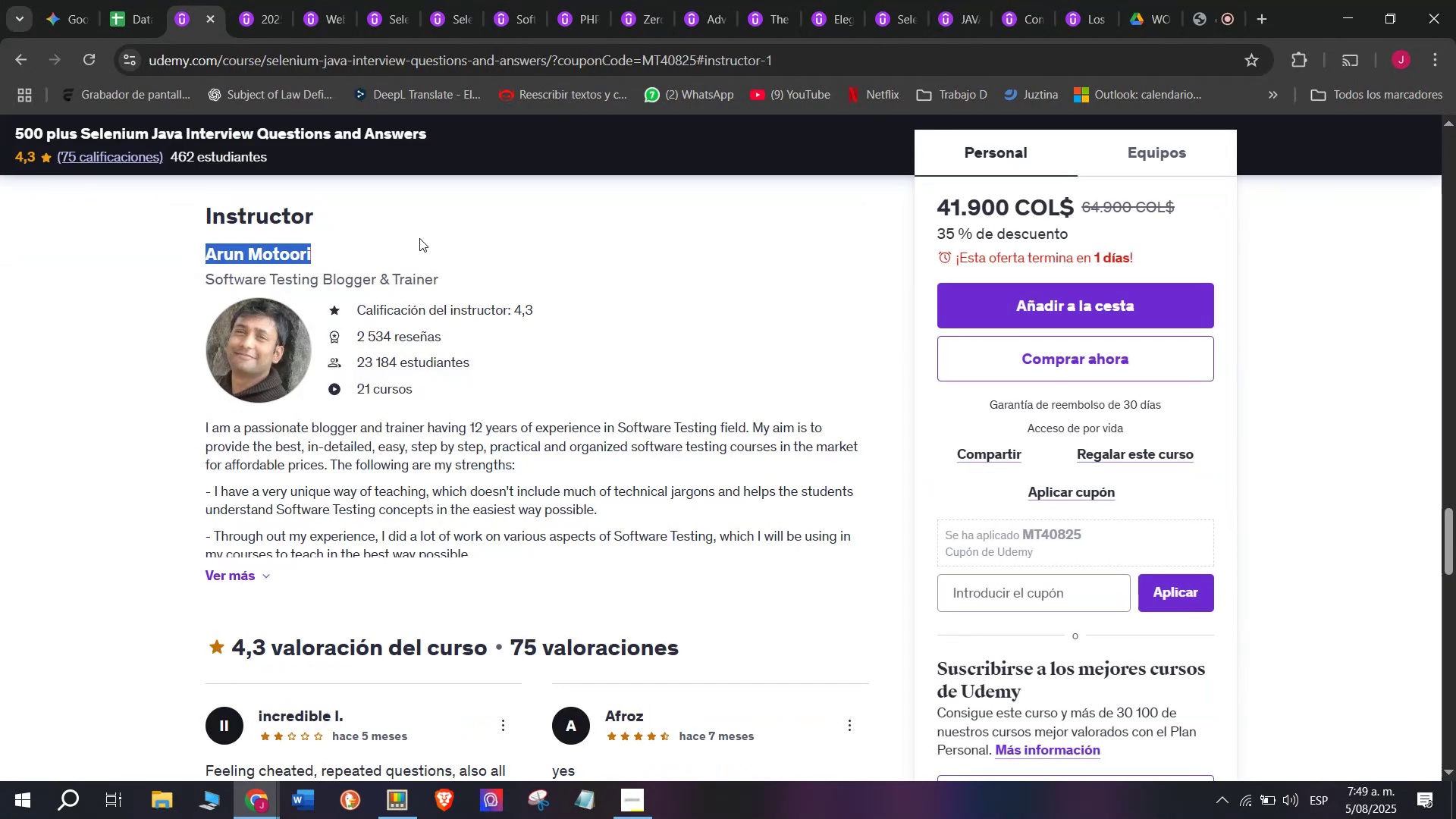 
key(Control+ControlLeft)
 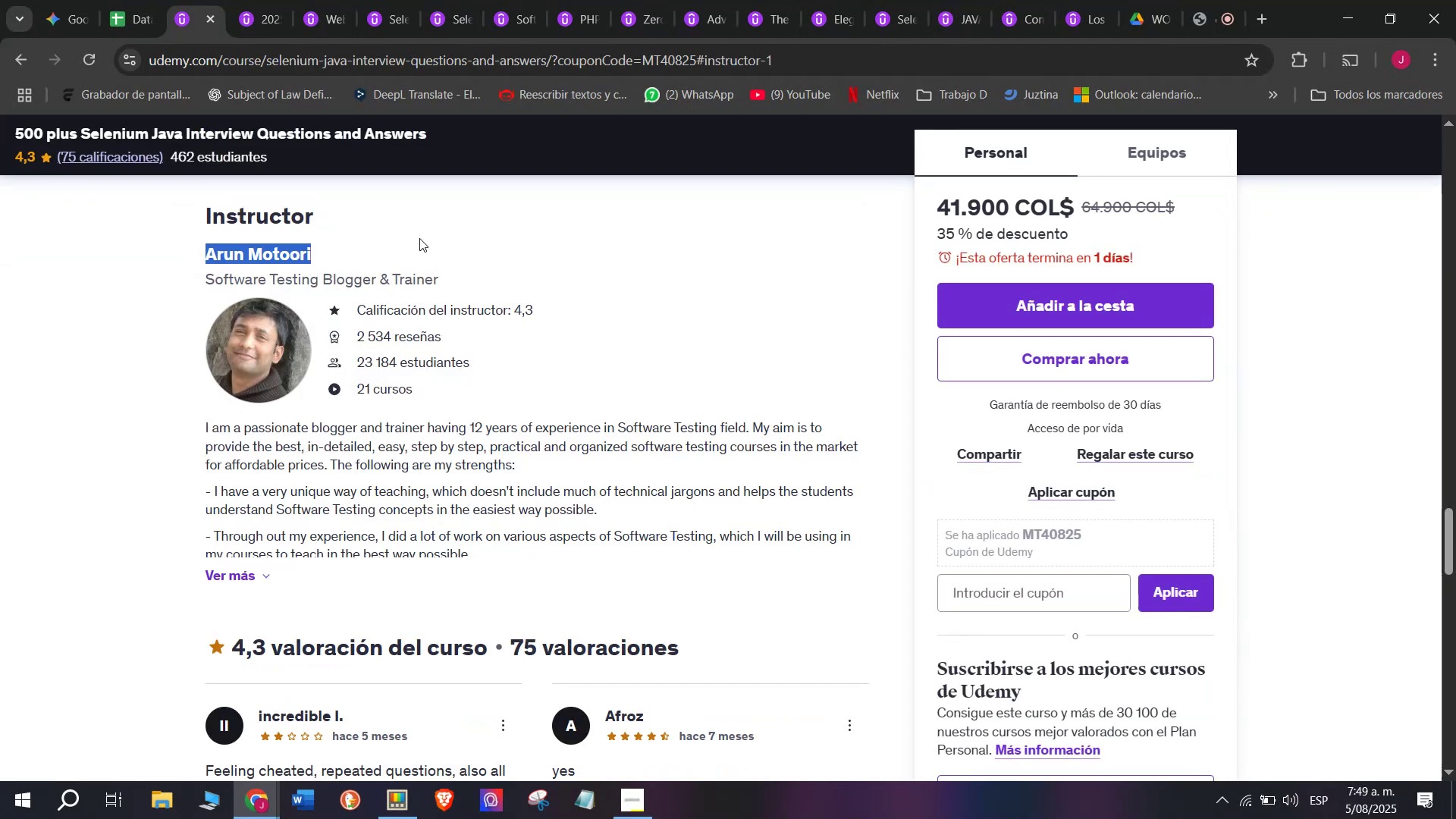 
key(Control+C)
 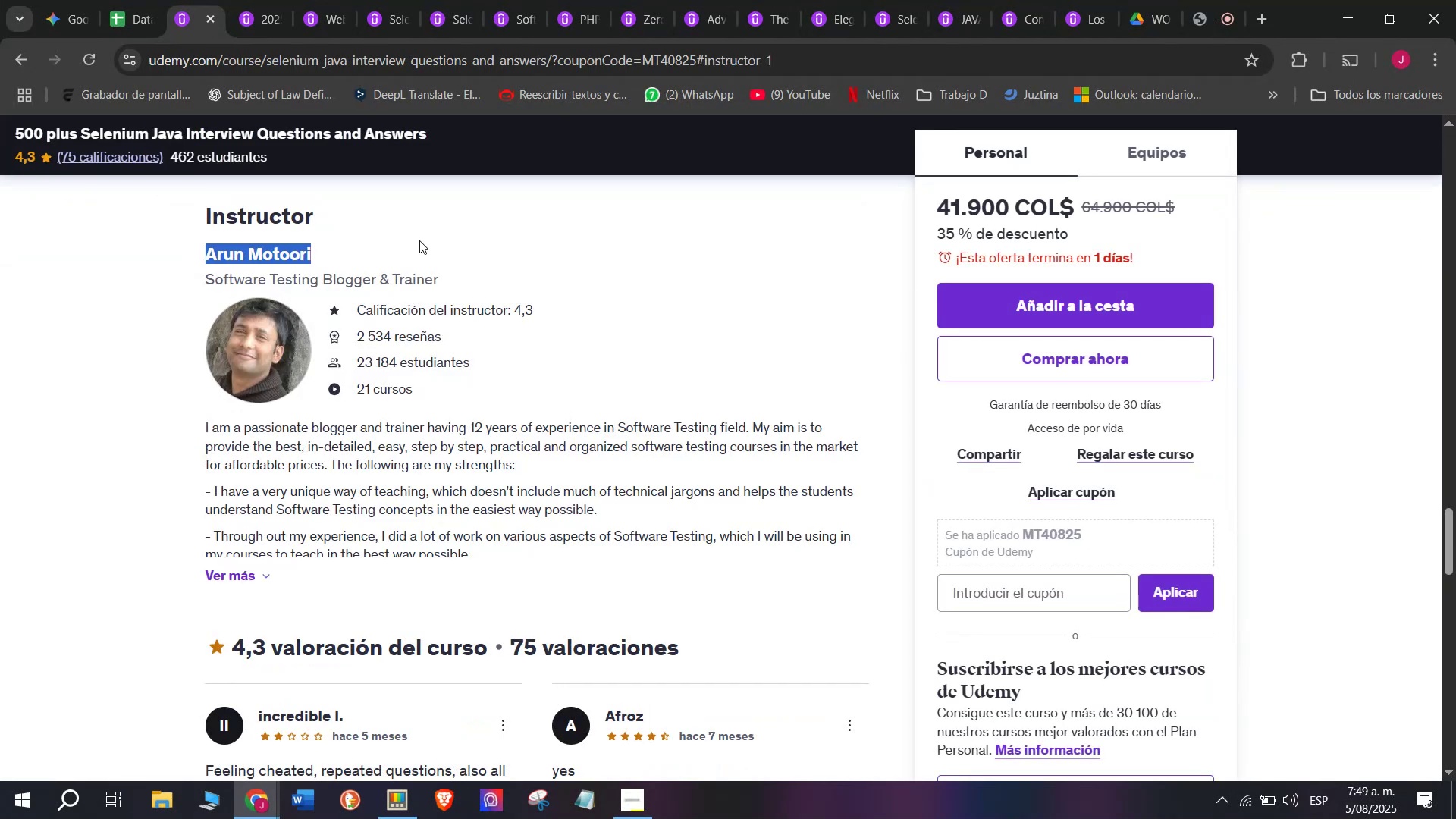 
key(Control+ControlLeft)
 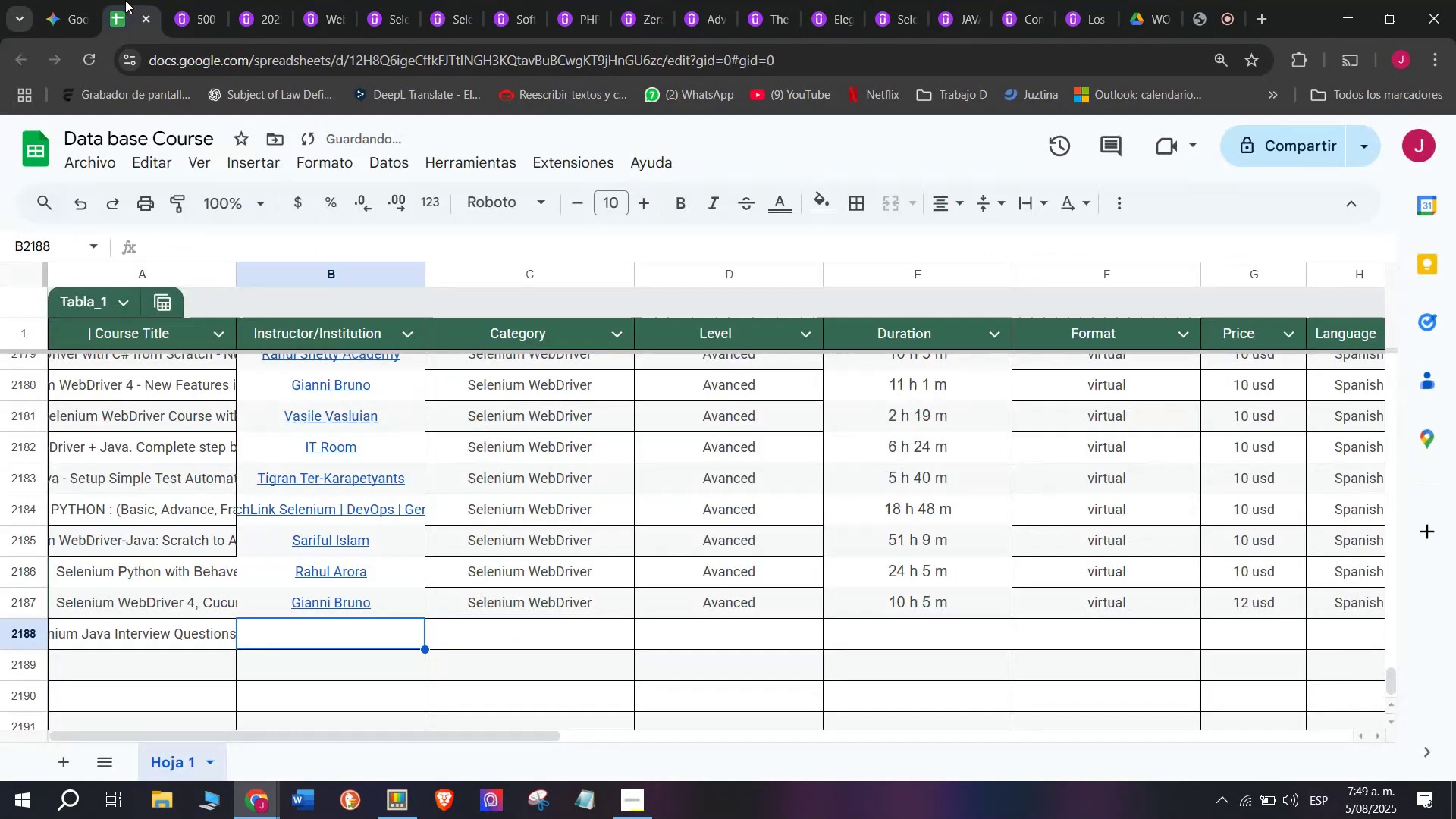 
key(Break)
 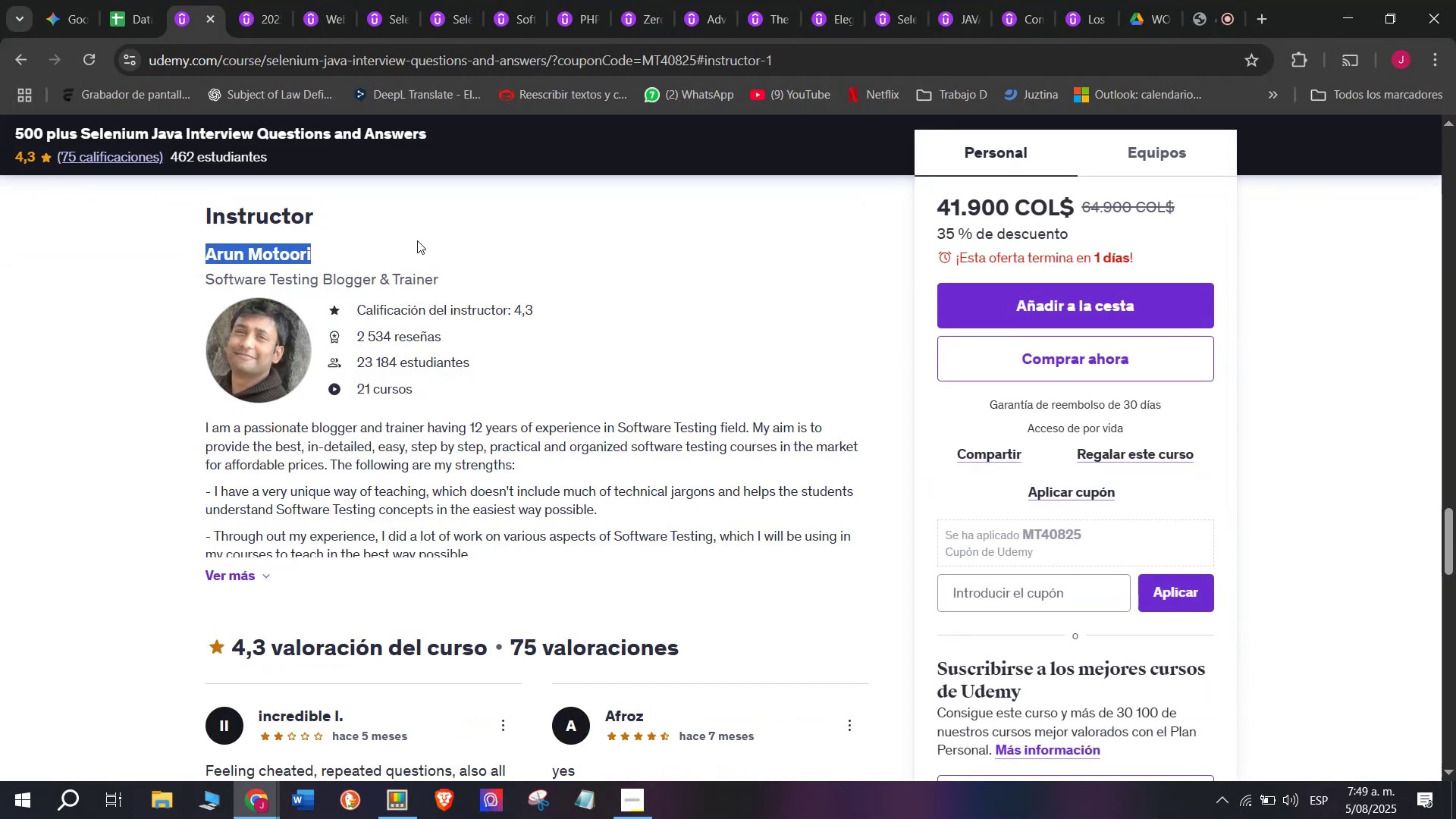 
key(Control+C)
 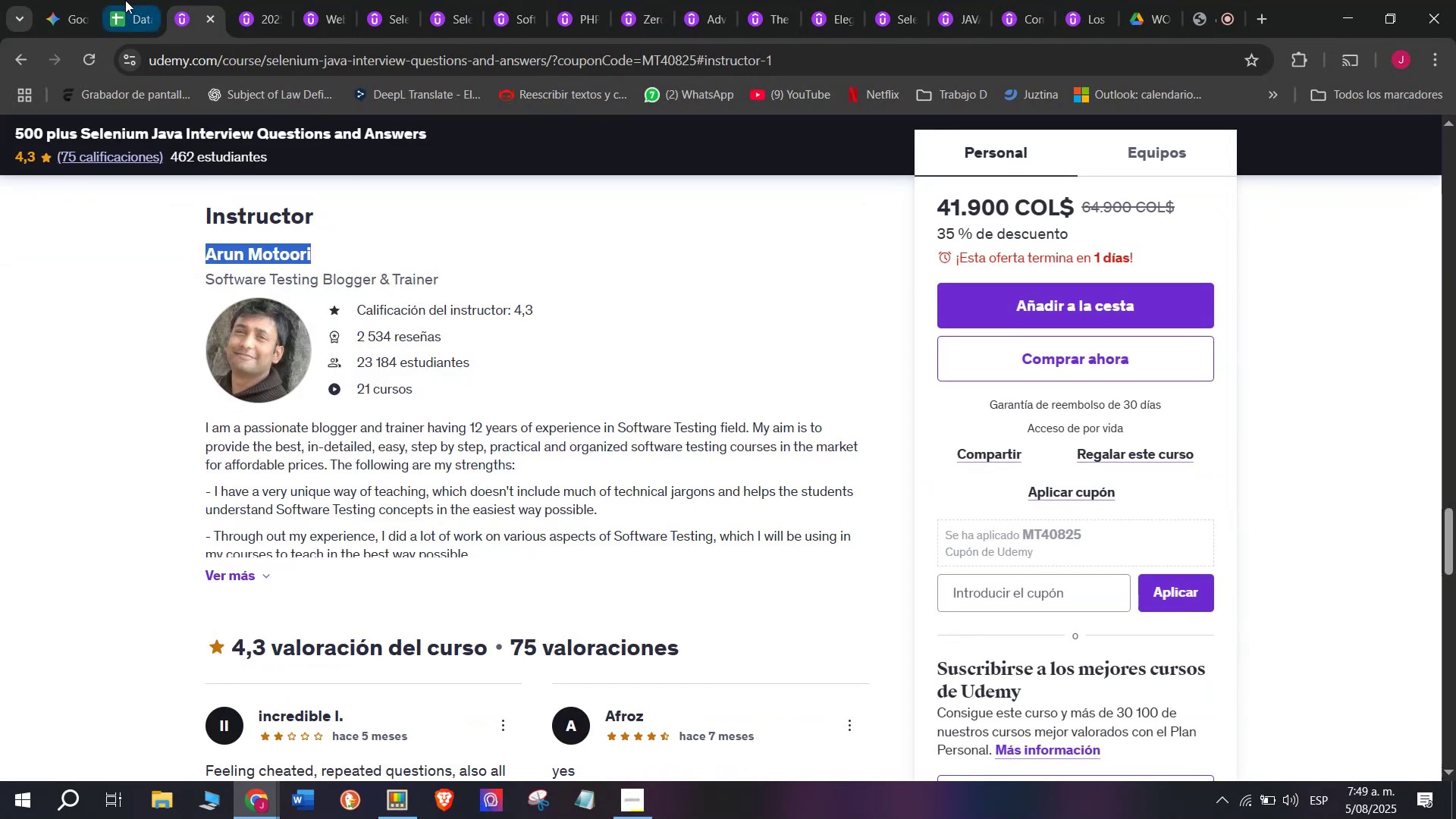 
left_click([125, 0])
 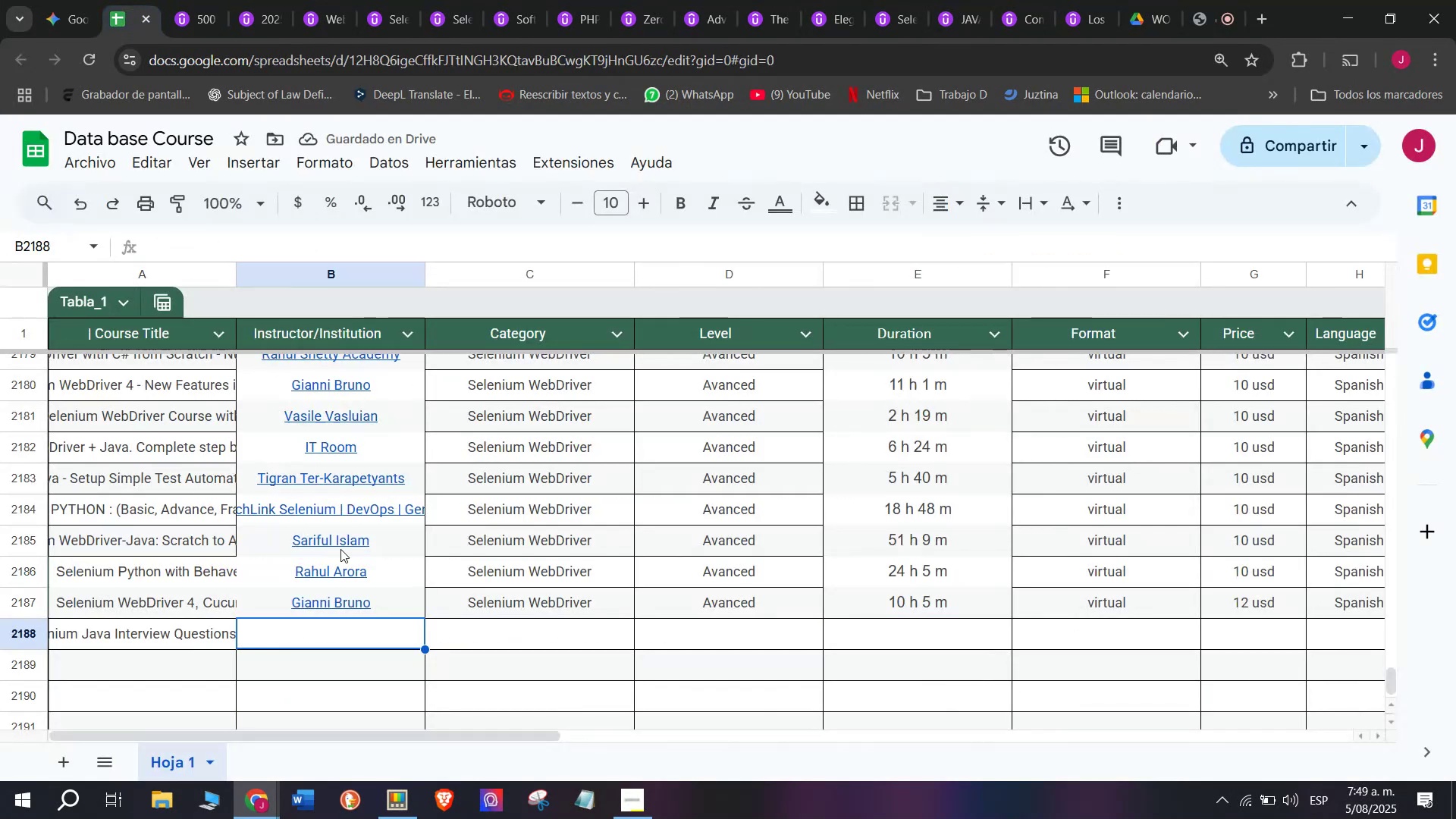 
key(Control+ControlLeft)
 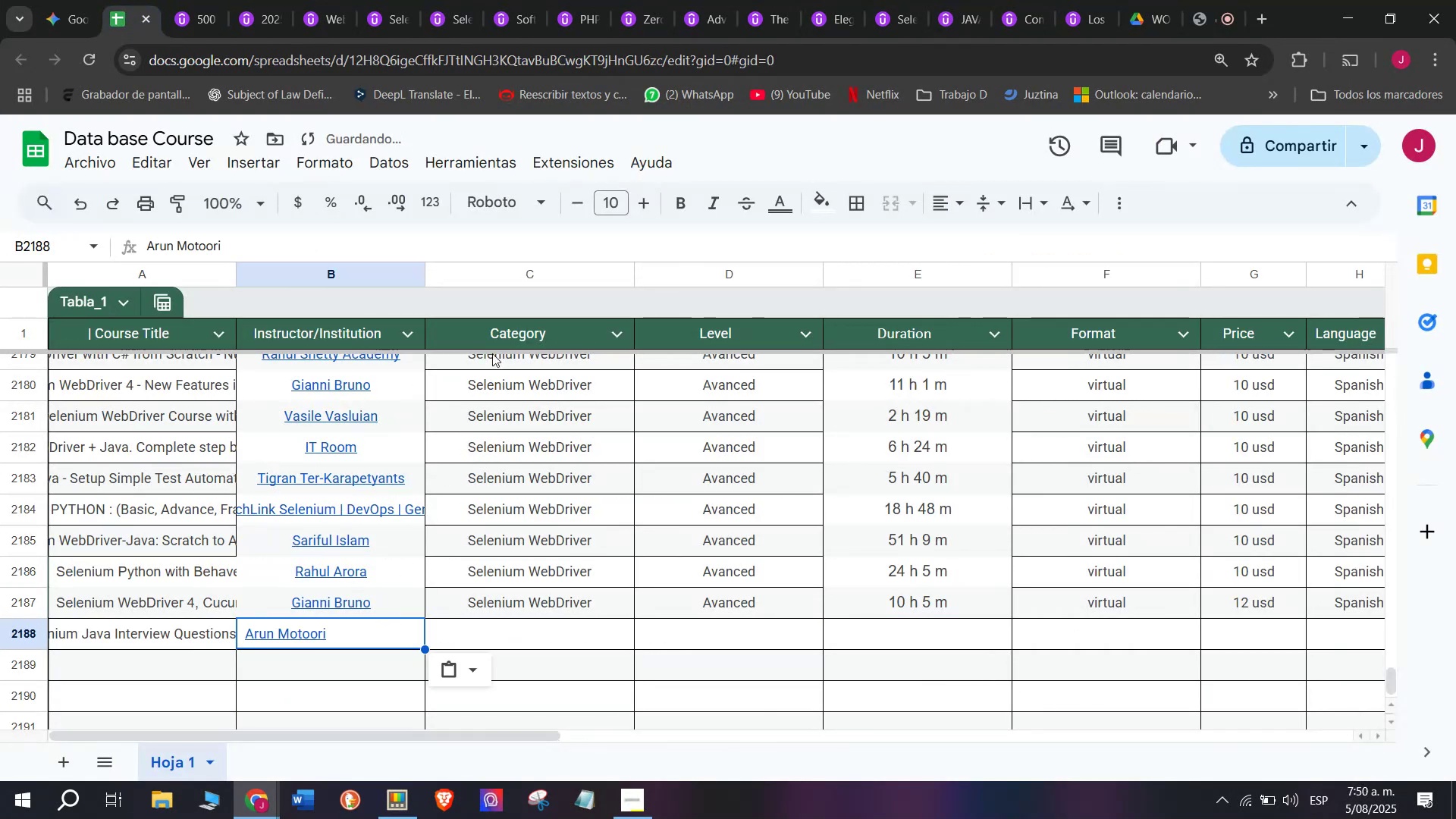 
key(Z)
 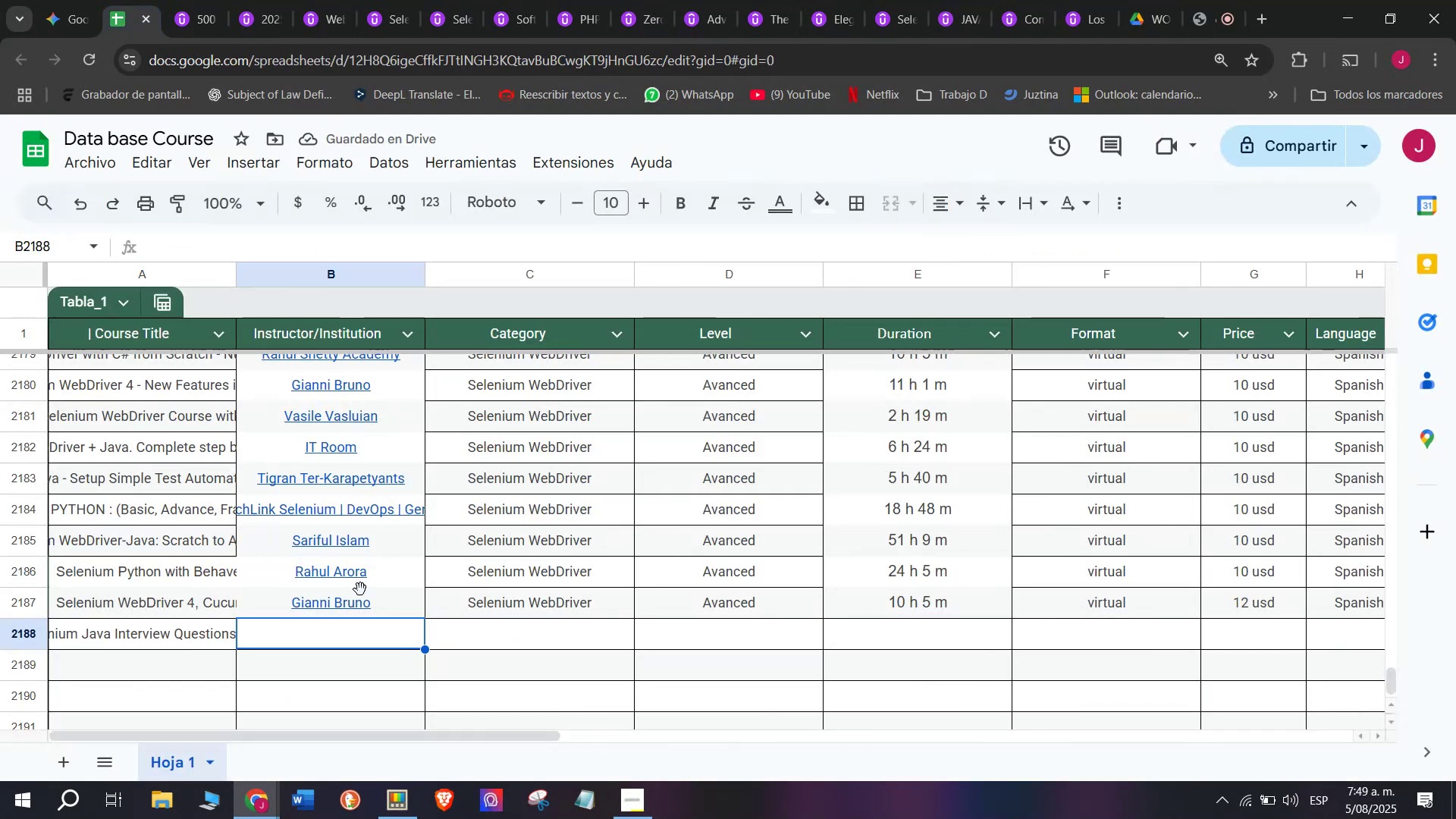 
key(Control+V)
 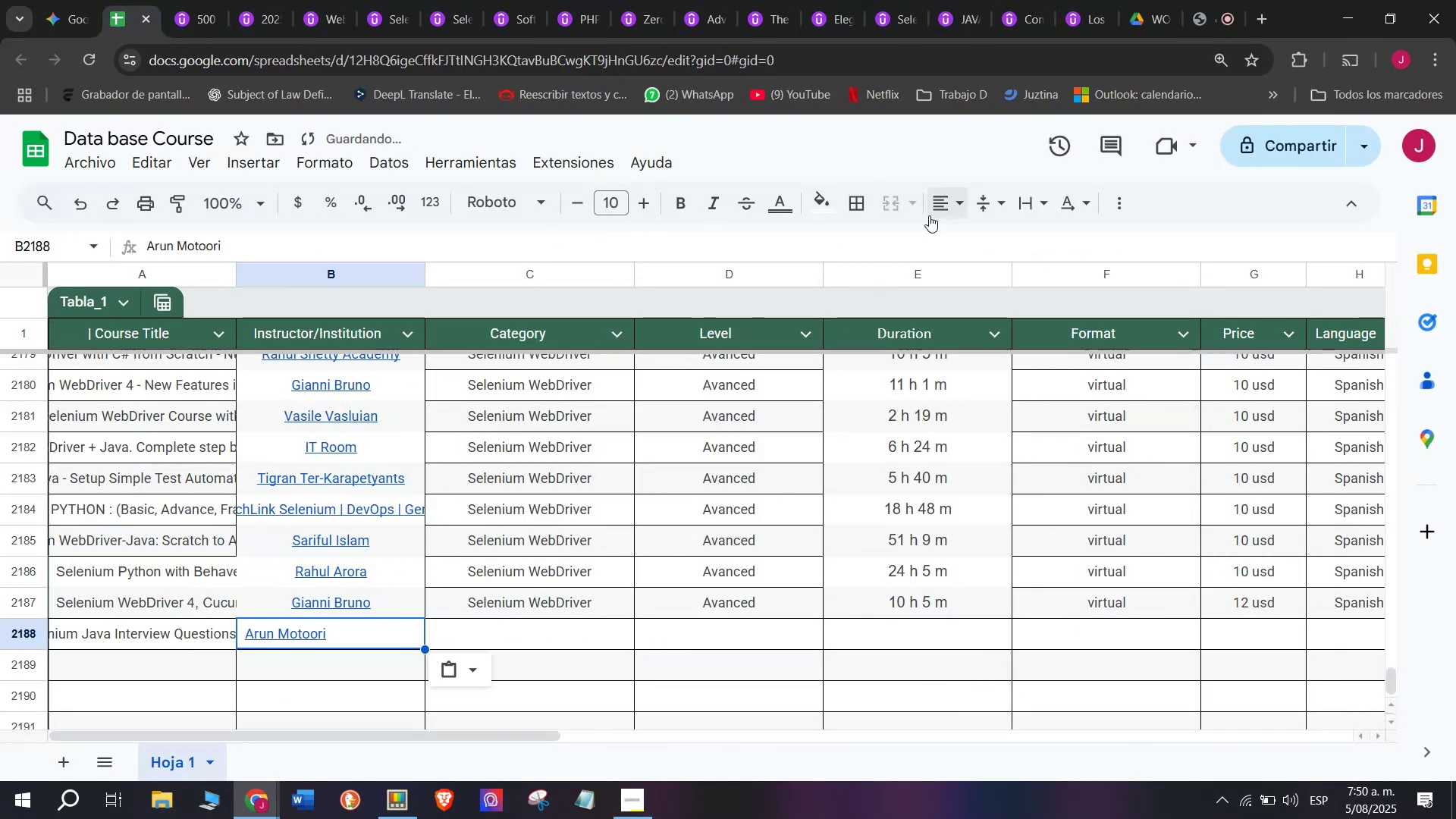 
left_click([935, 215])
 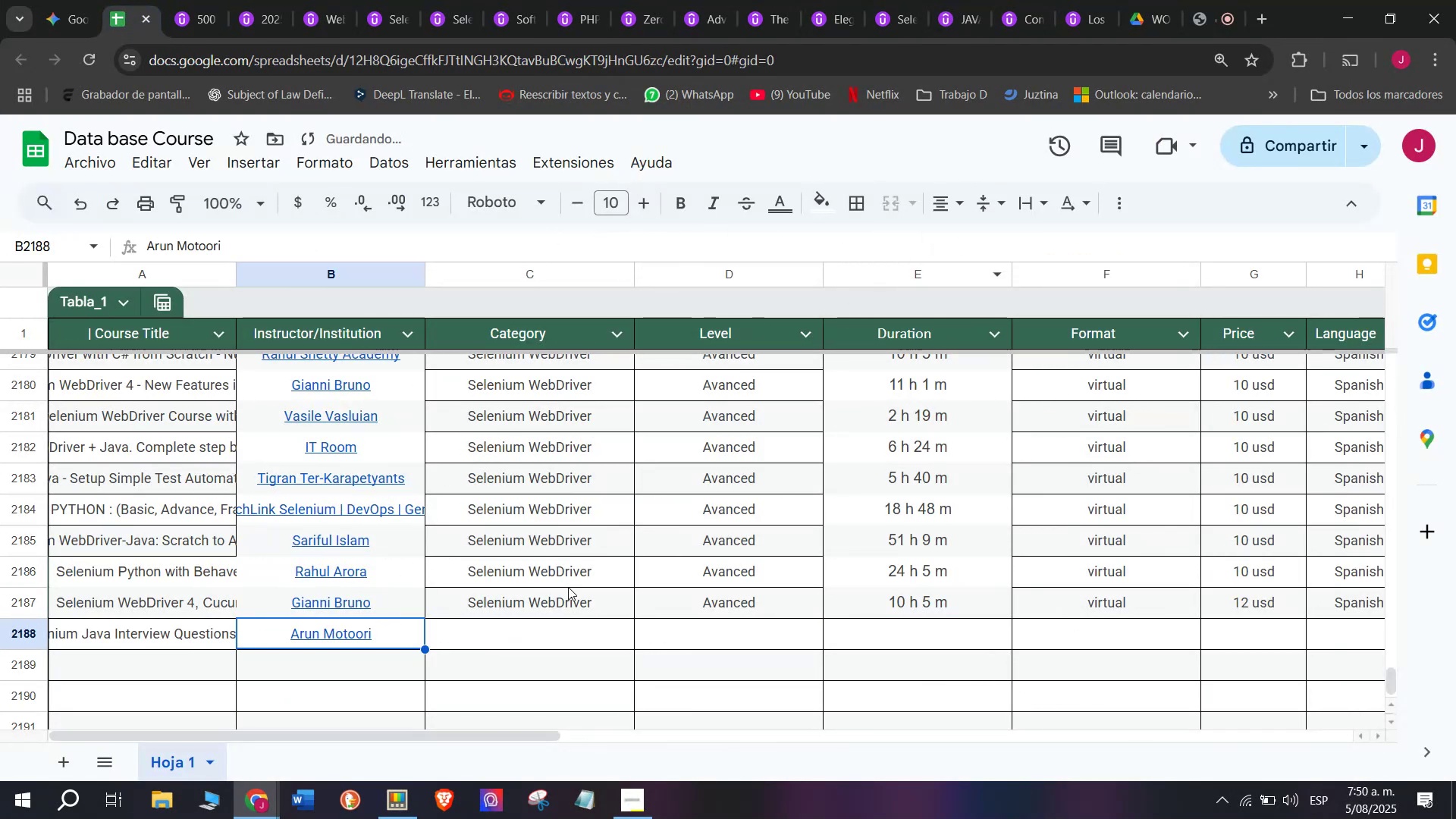 
double_click([569, 606])
 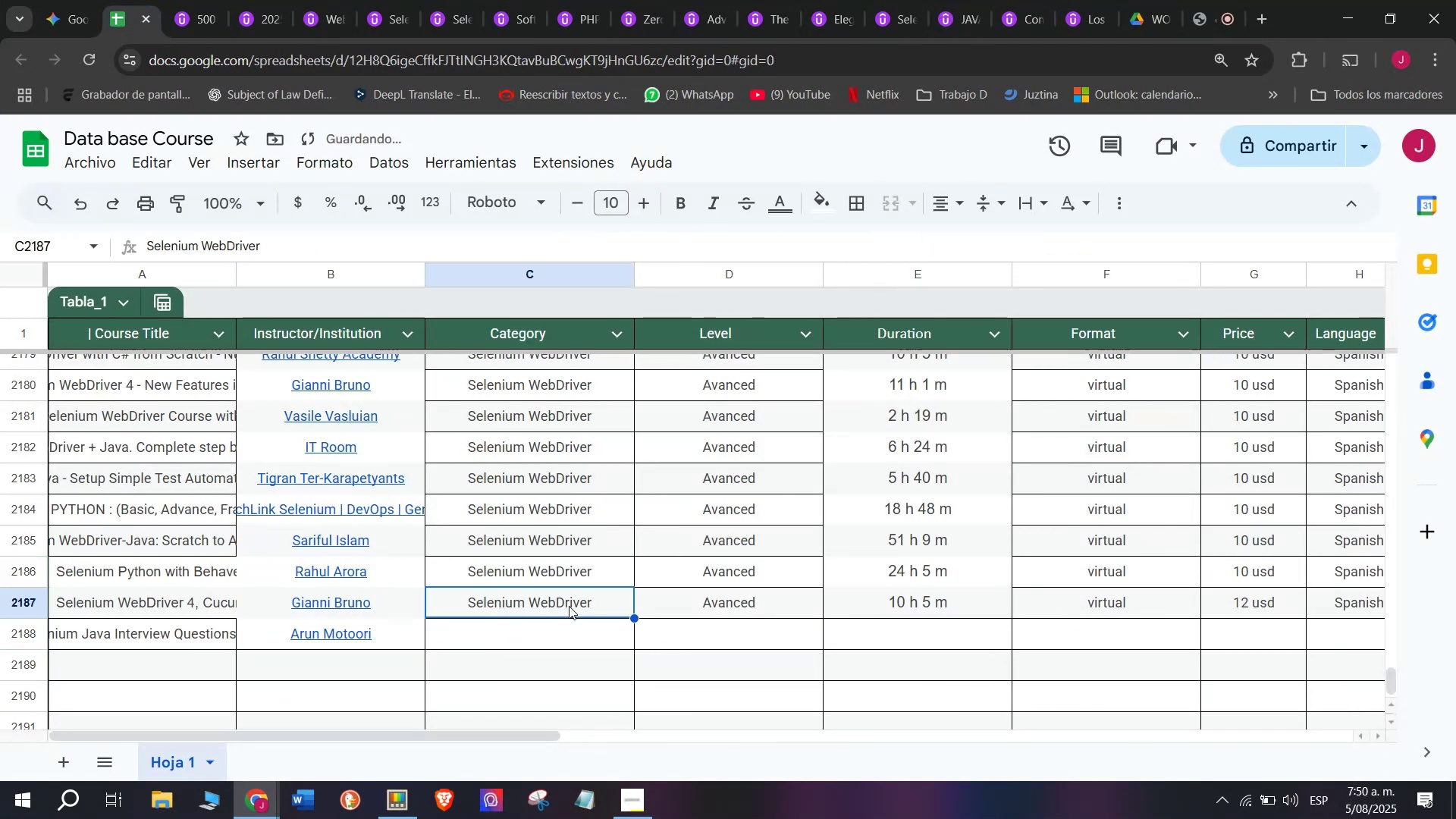 
key(Break)
 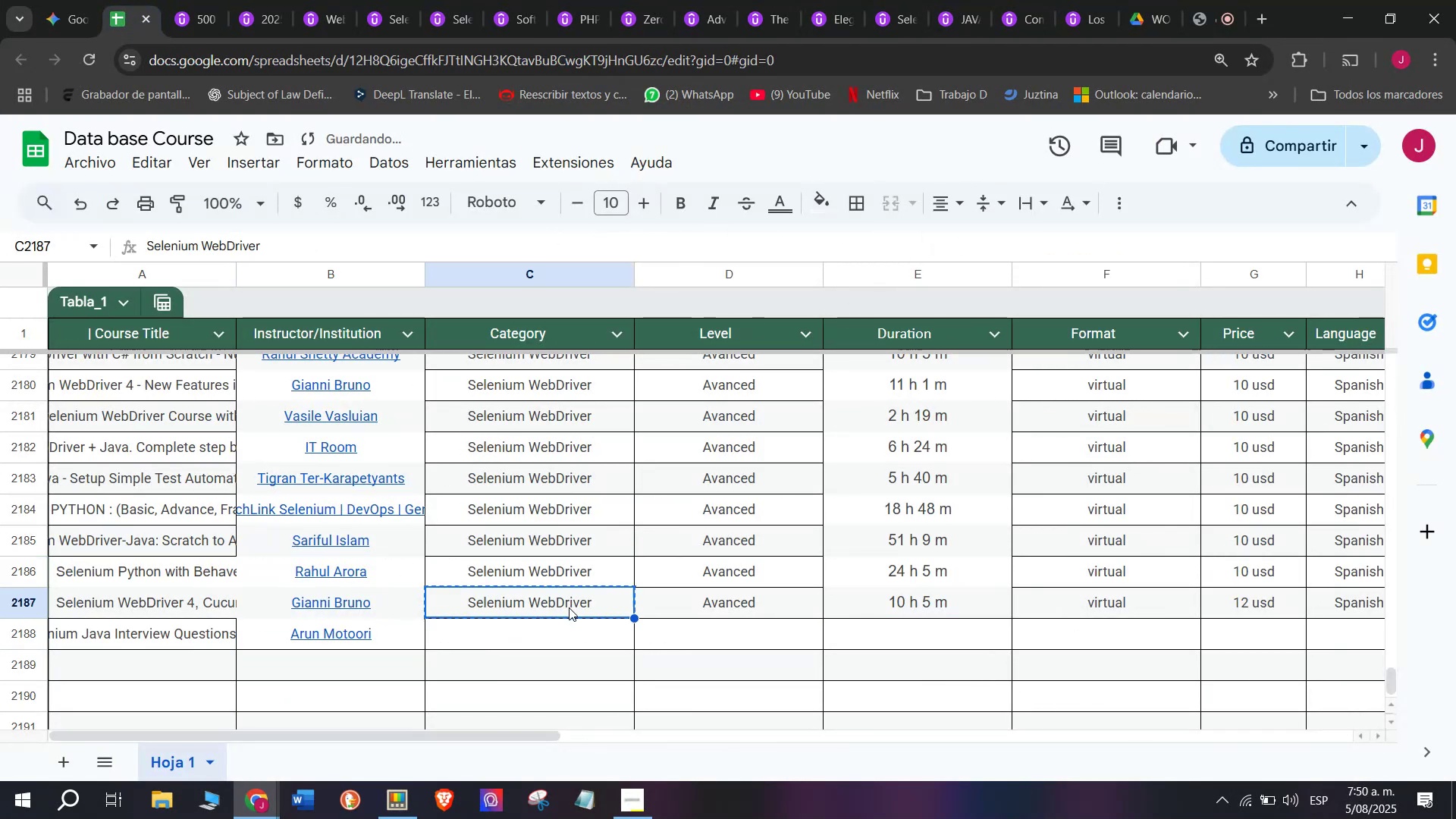 
key(Control+ControlLeft)
 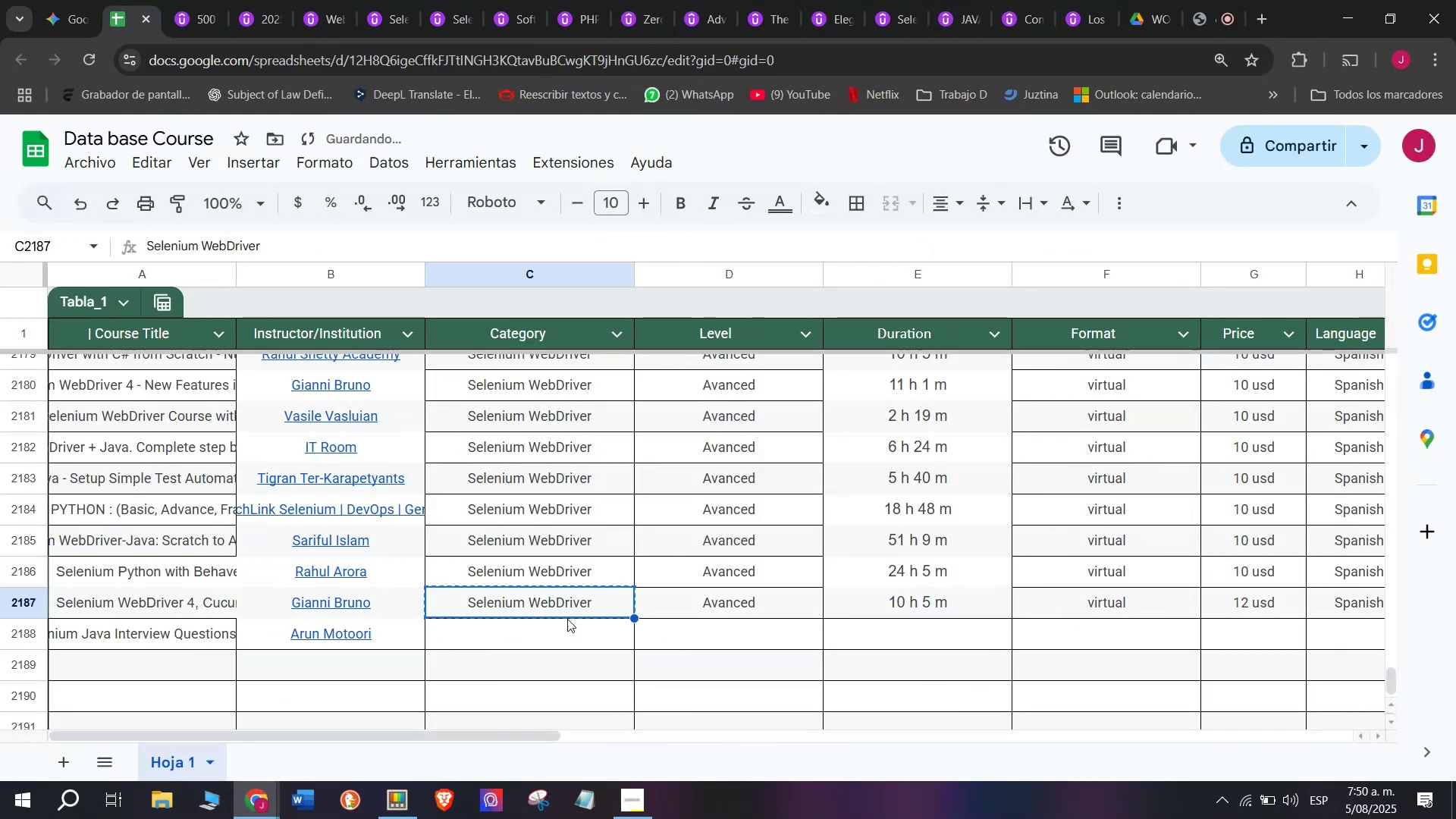 
key(Control+C)
 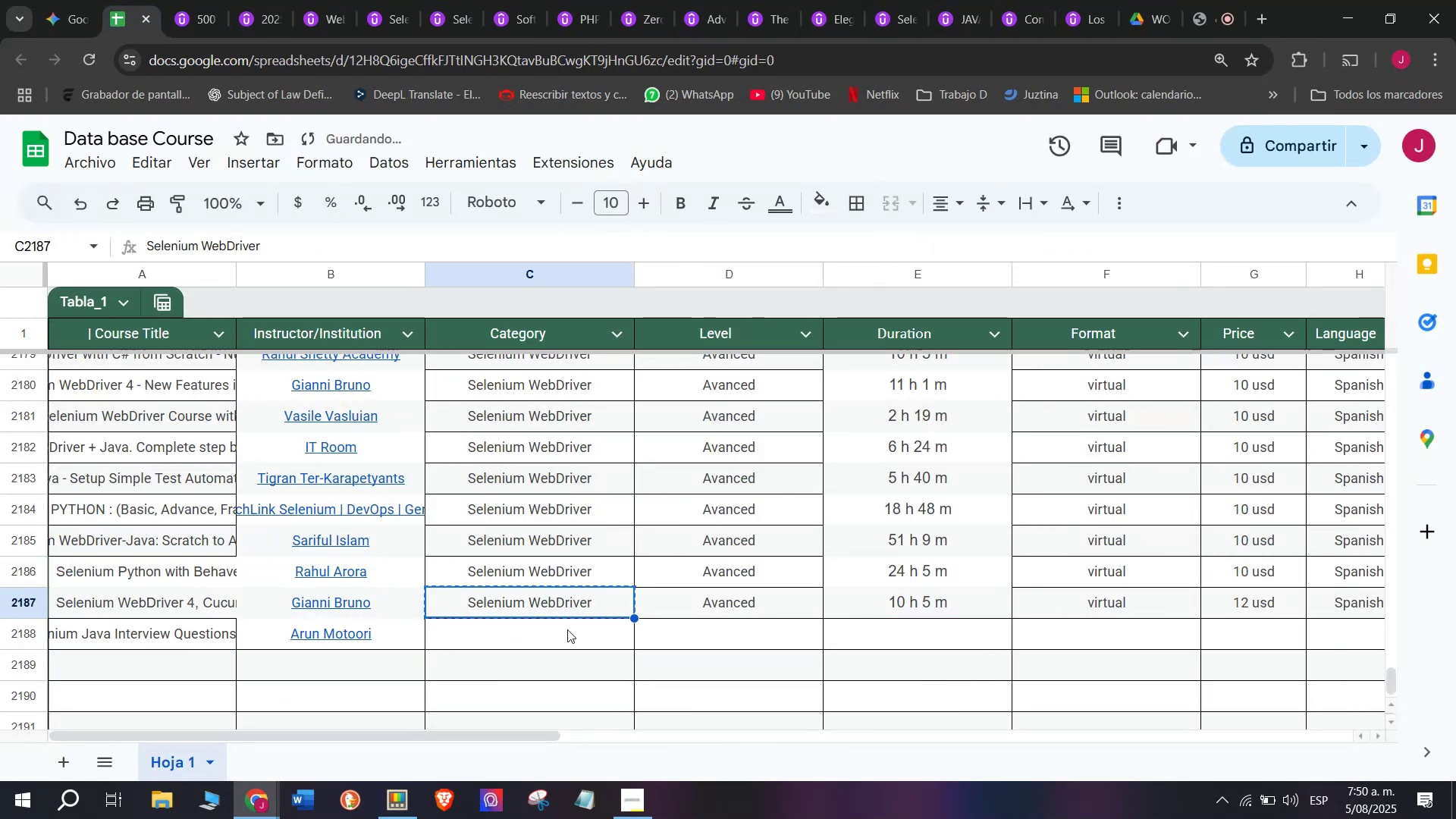 
left_click([567, 629])
 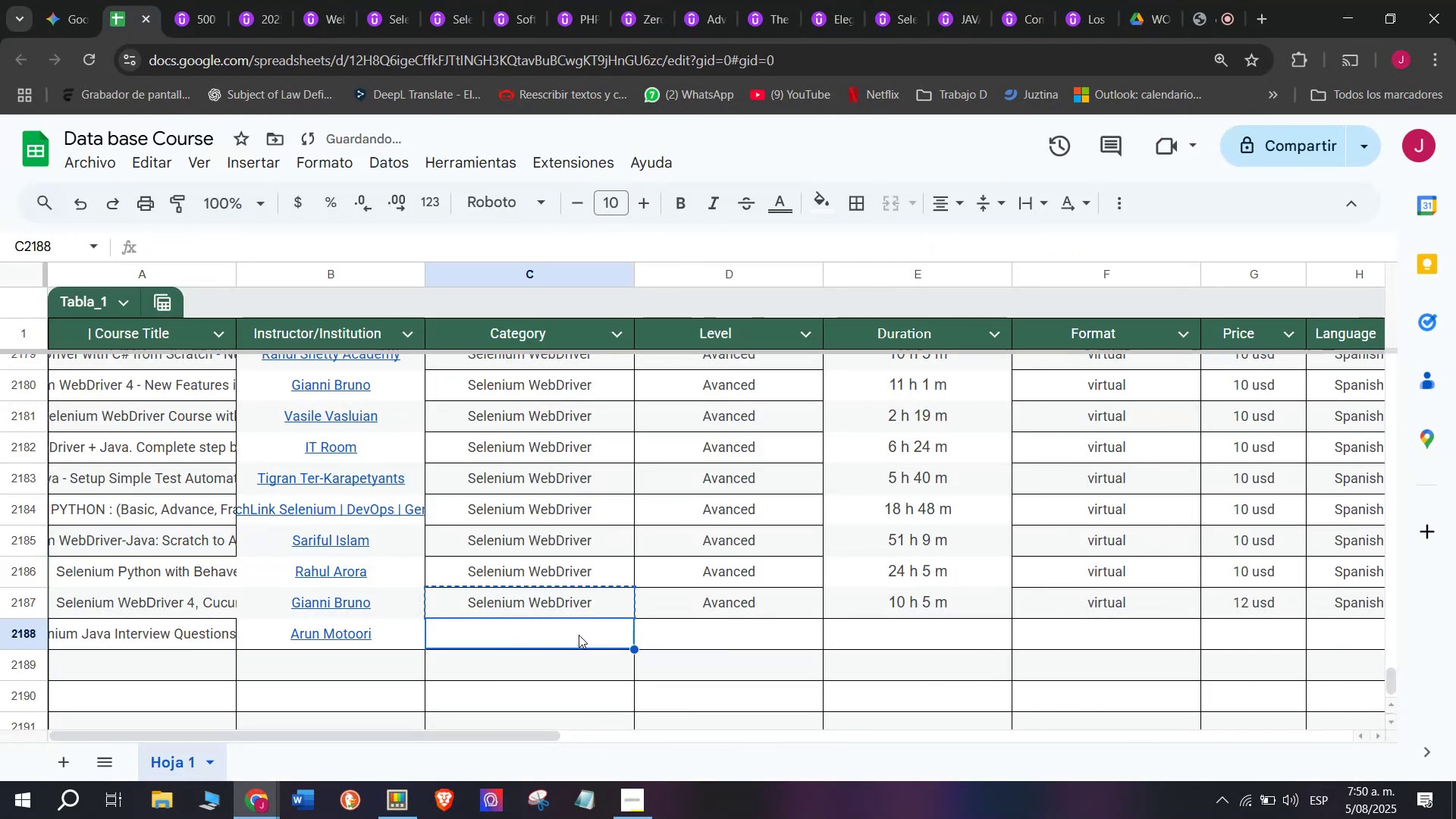 
key(Control+ControlLeft)
 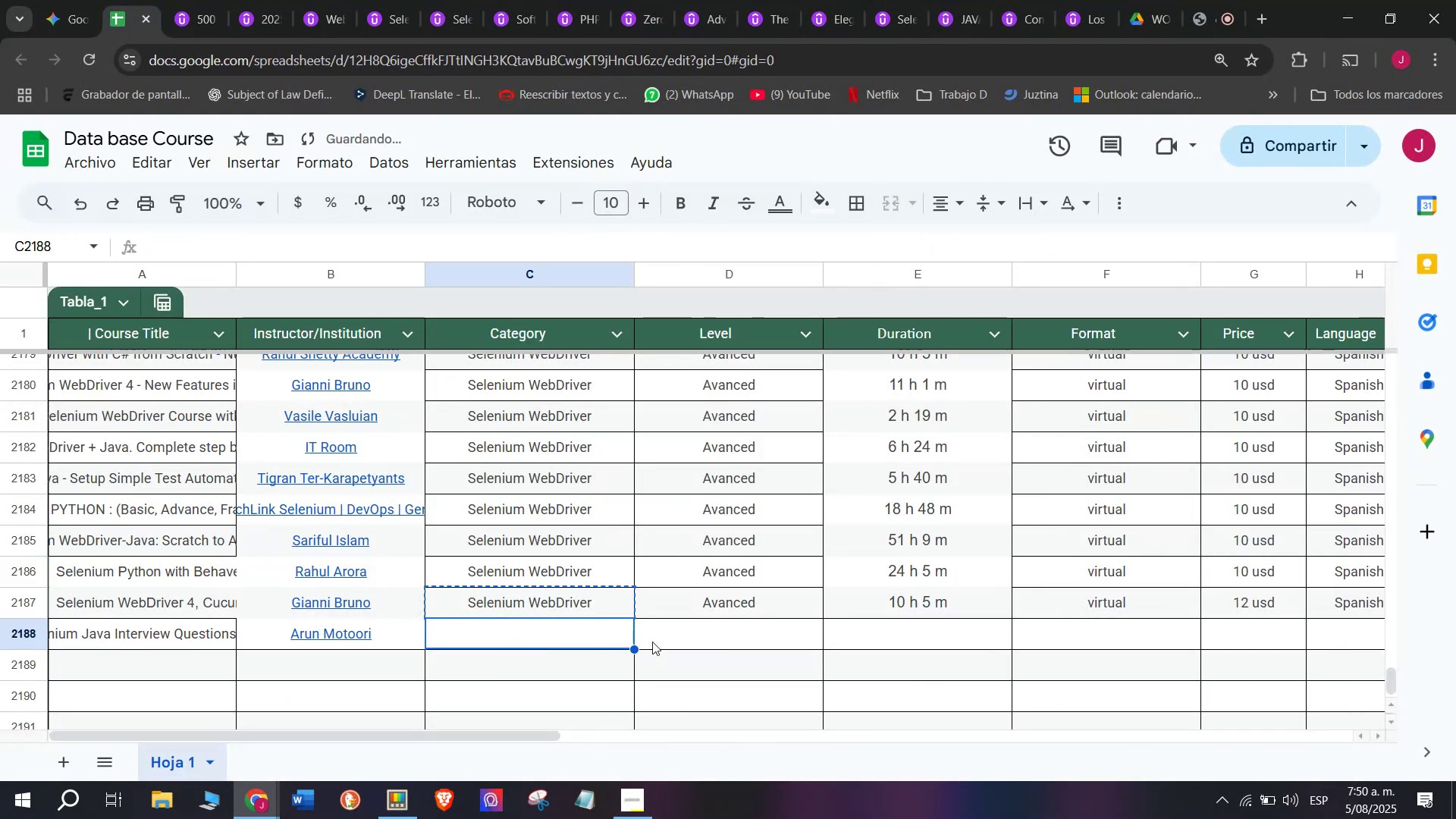 
key(Z)
 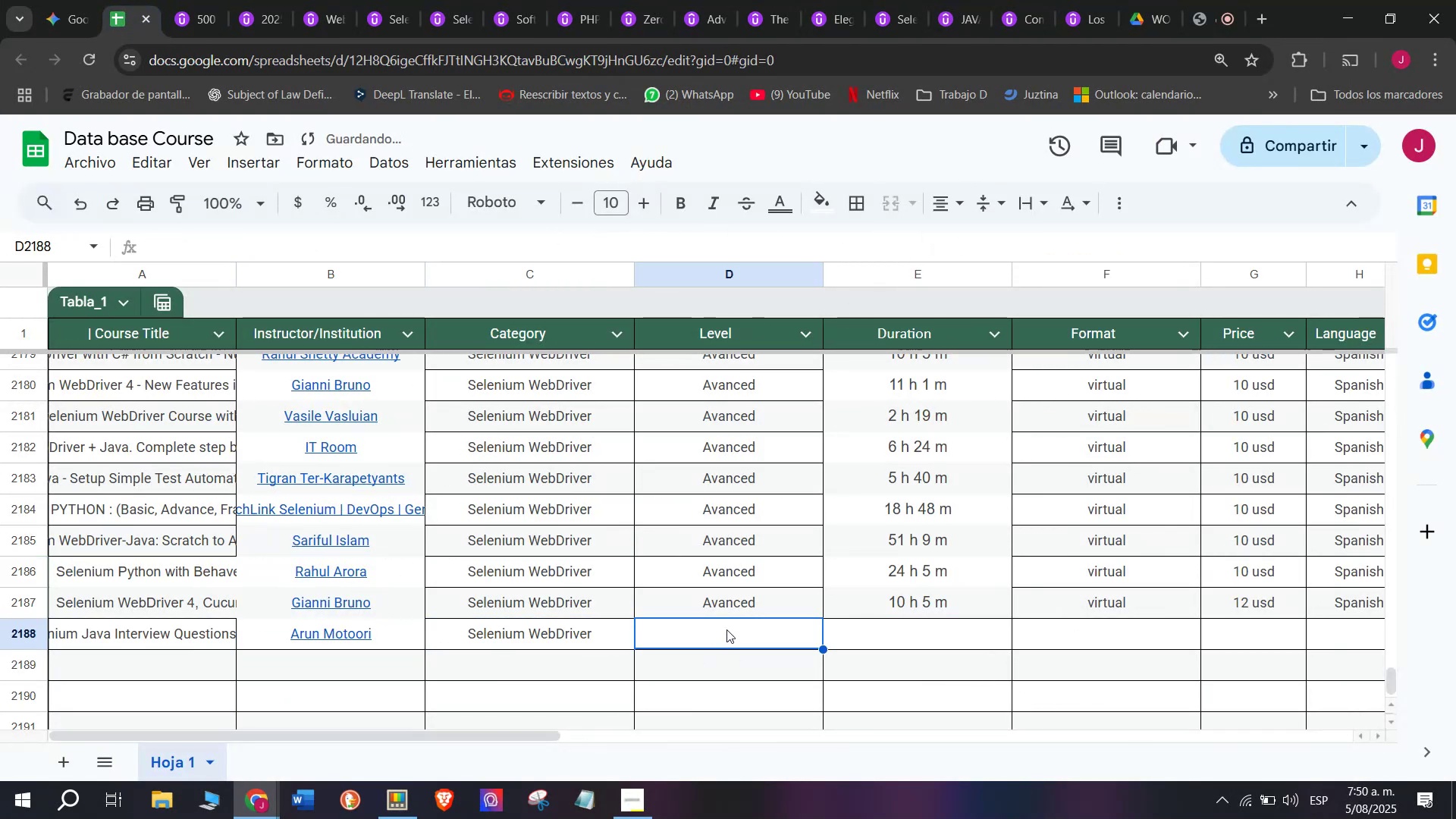 
key(Control+V)
 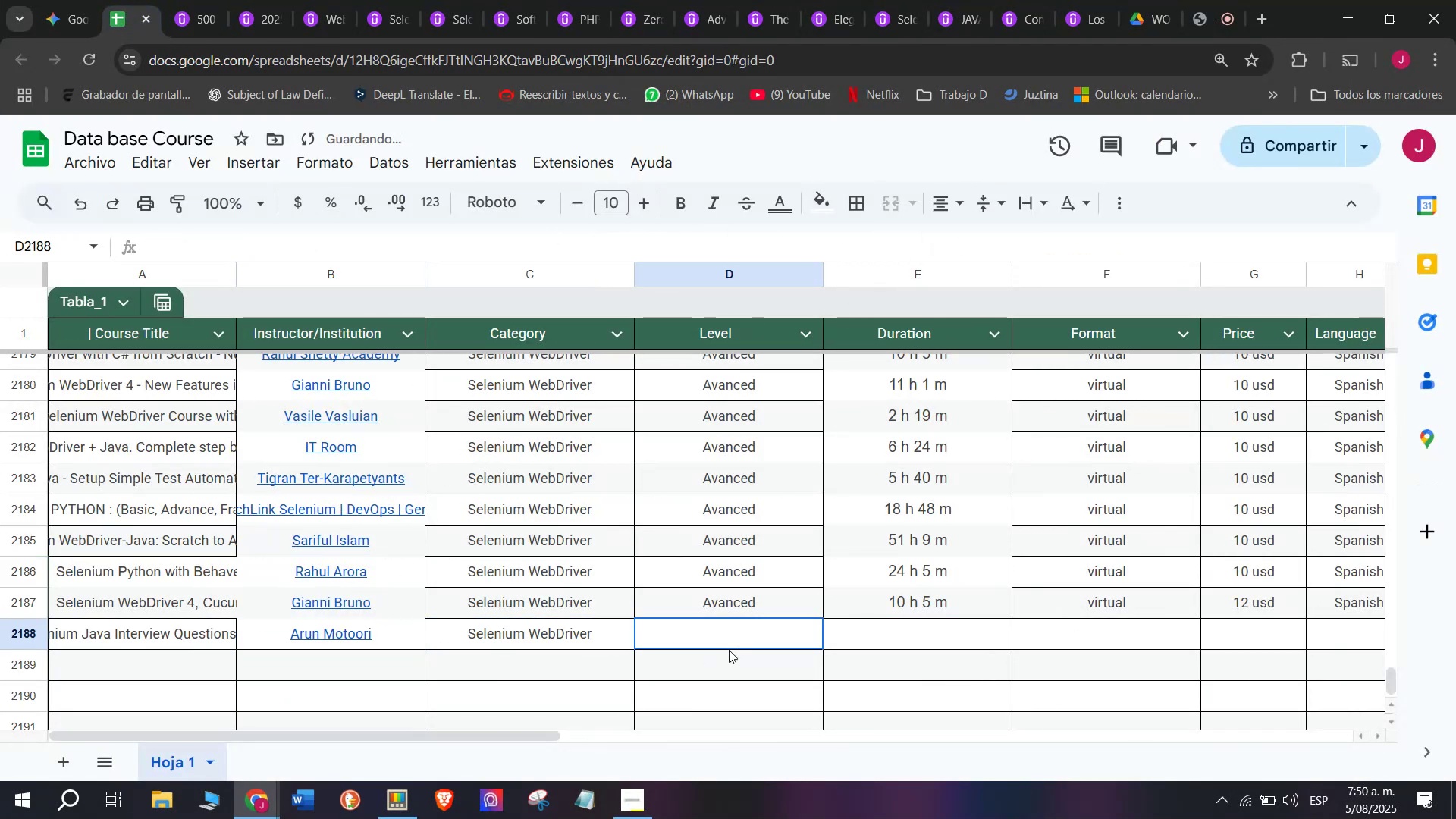 
double_click([729, 650])
 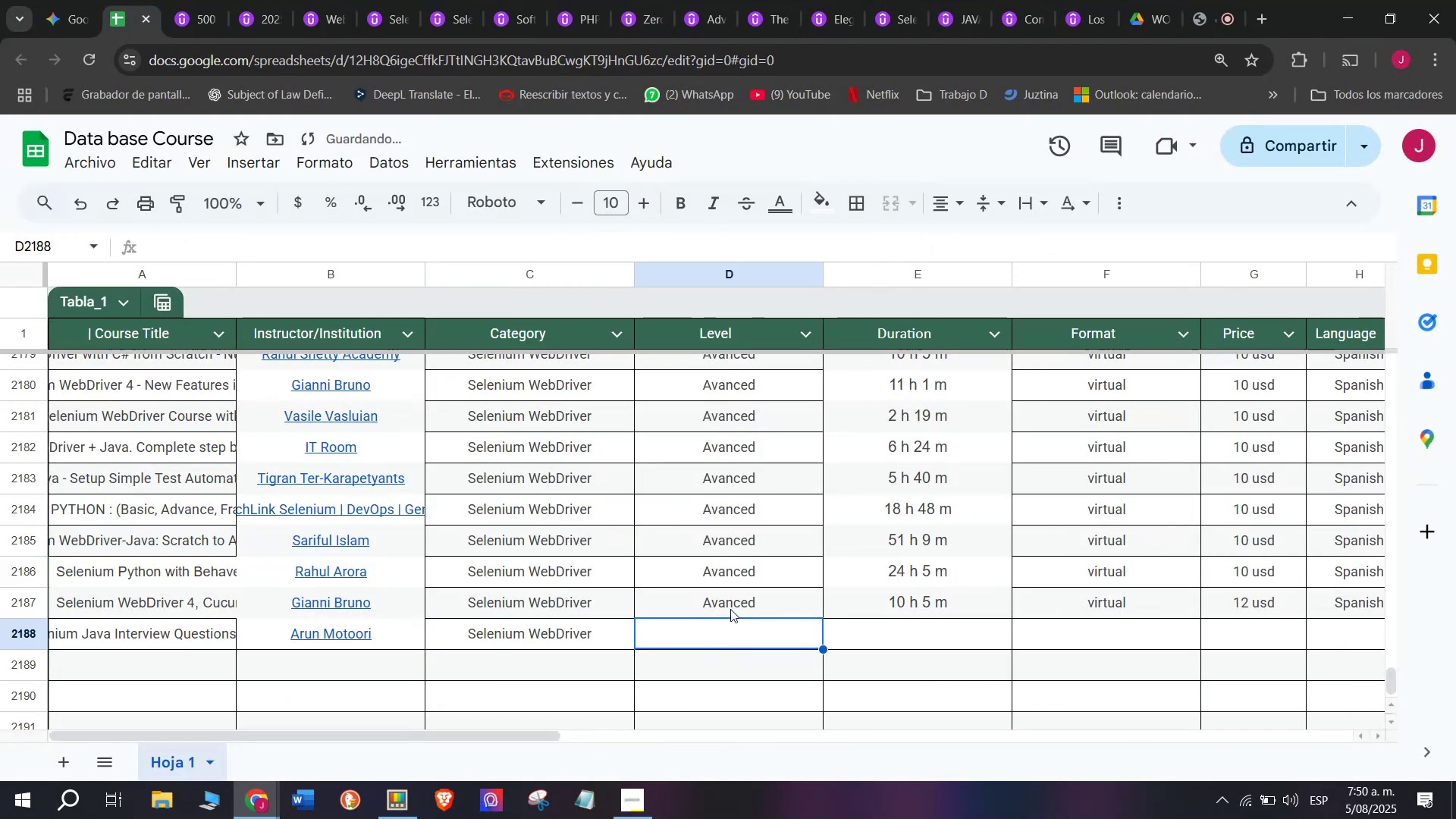 
left_click([730, 609])
 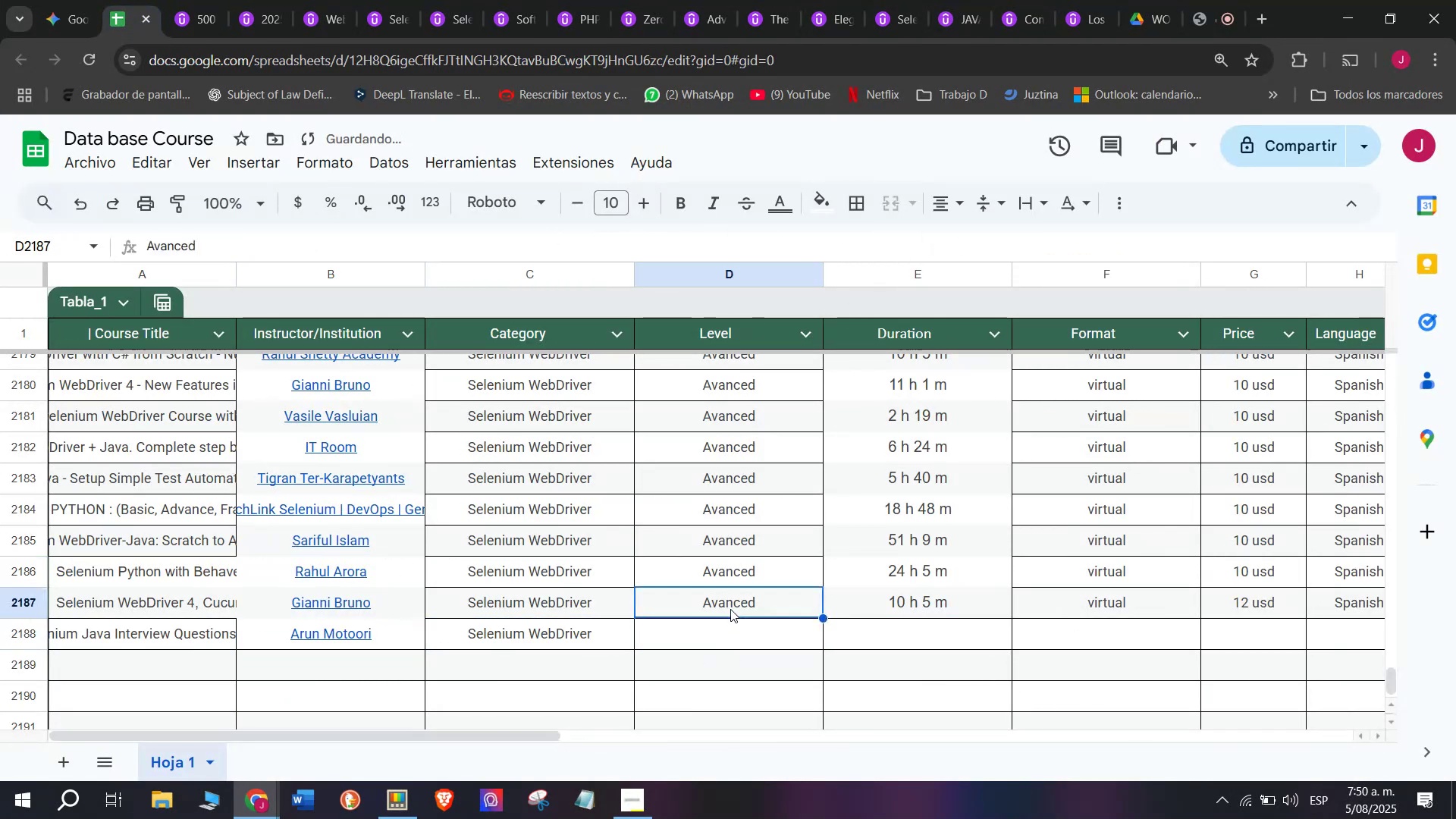 
key(Control+ControlLeft)
 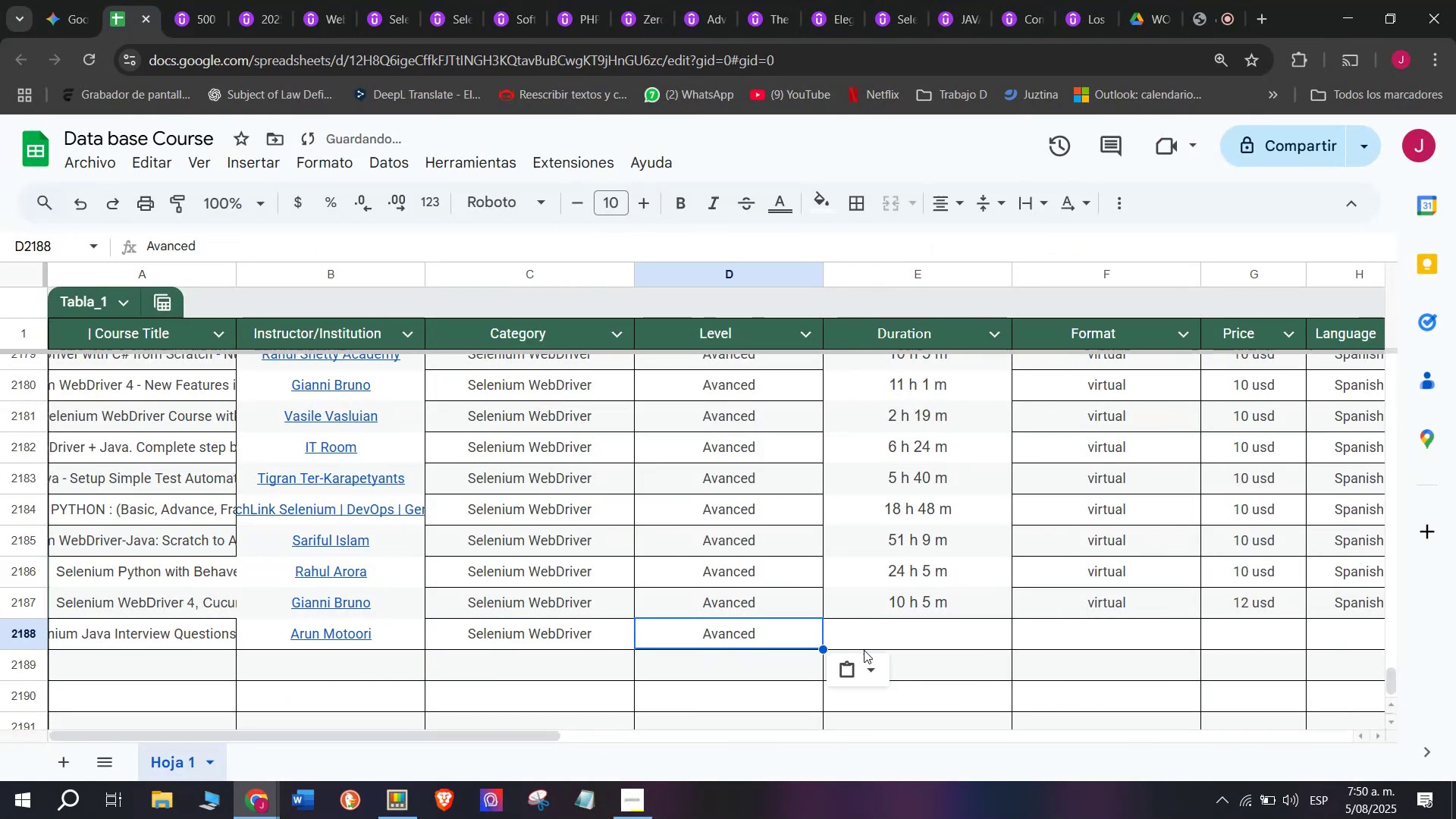 
key(Break)
 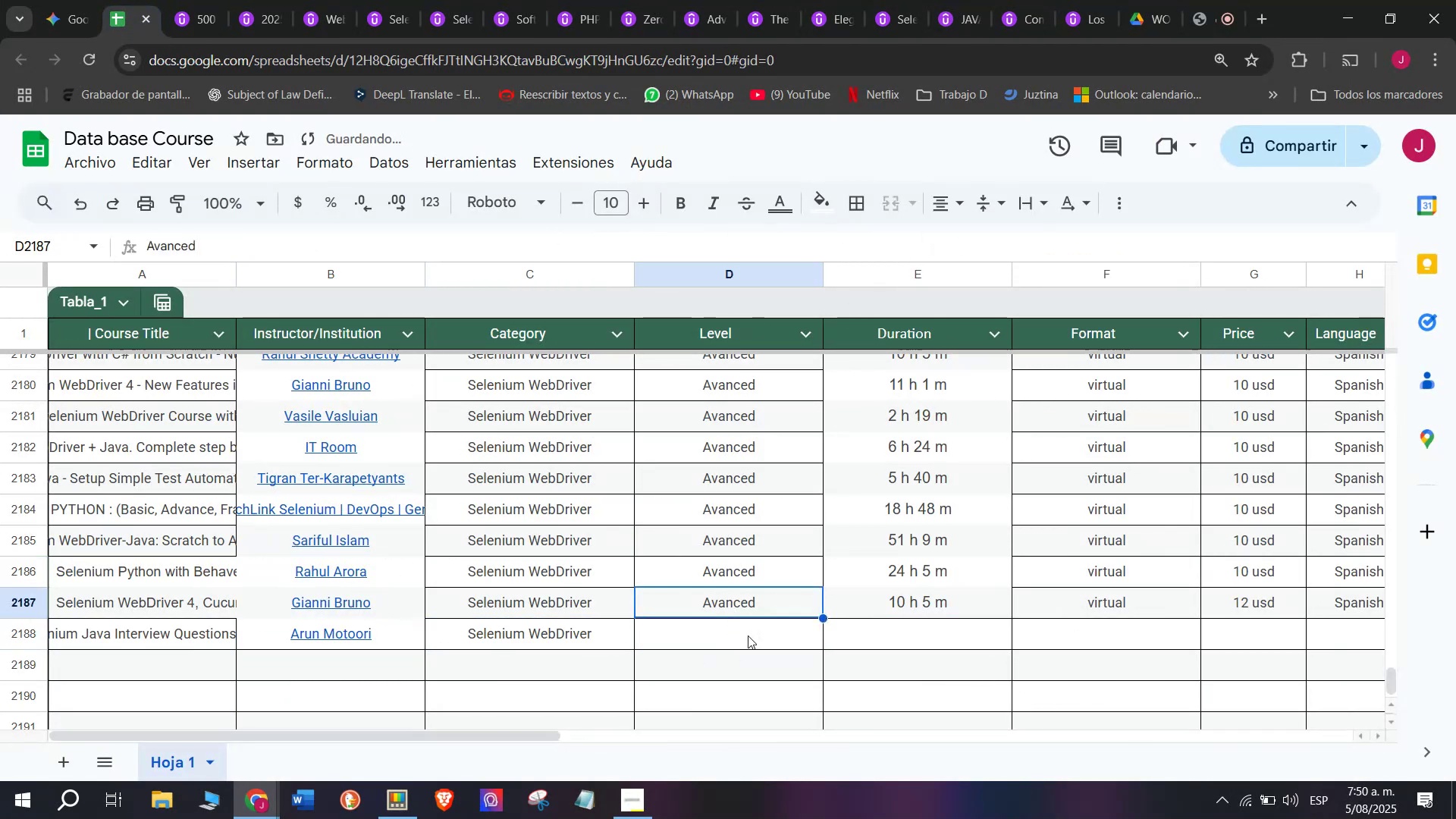 
key(Control+C)
 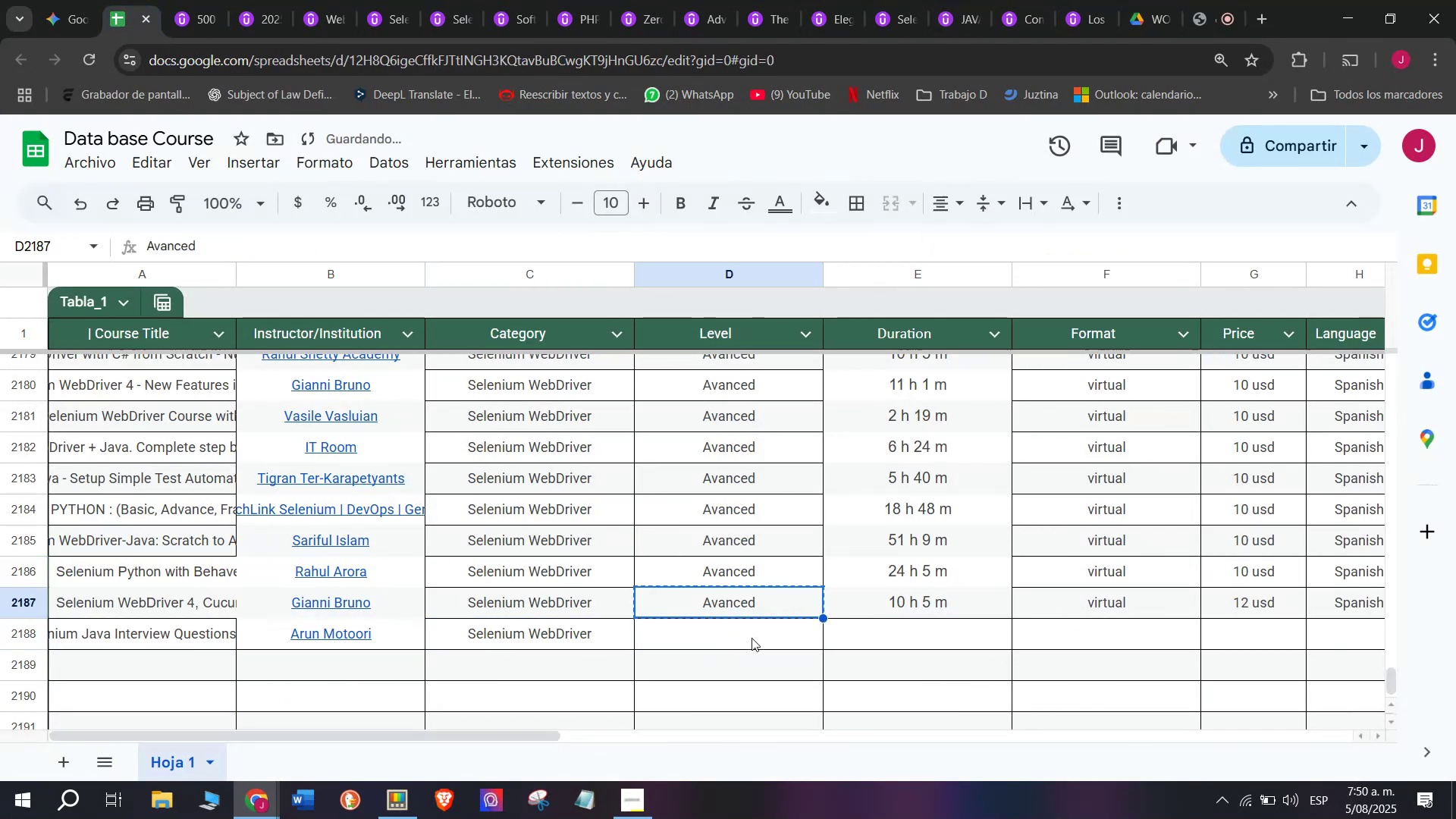 
double_click([752, 638])
 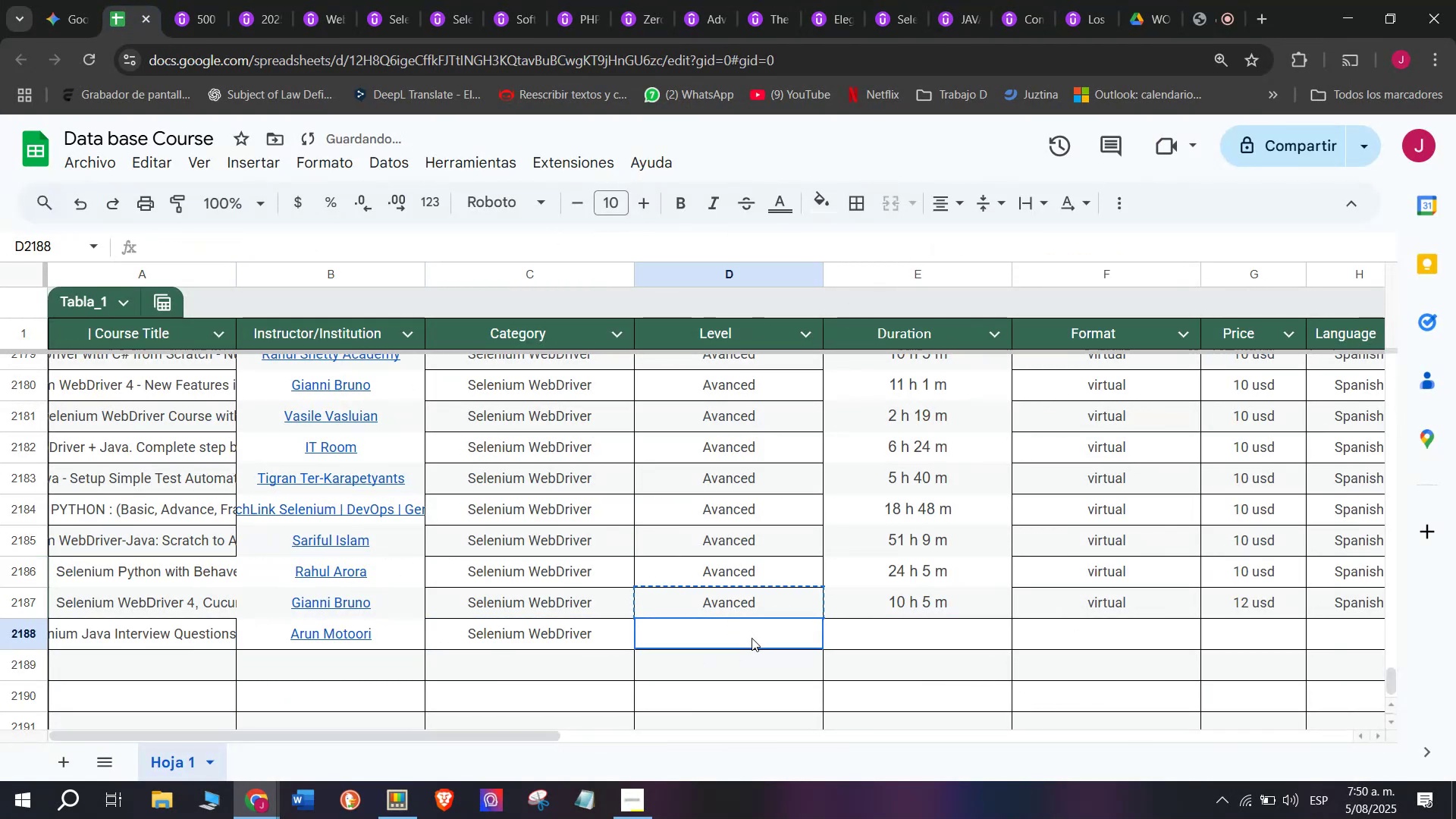 
key(Z)
 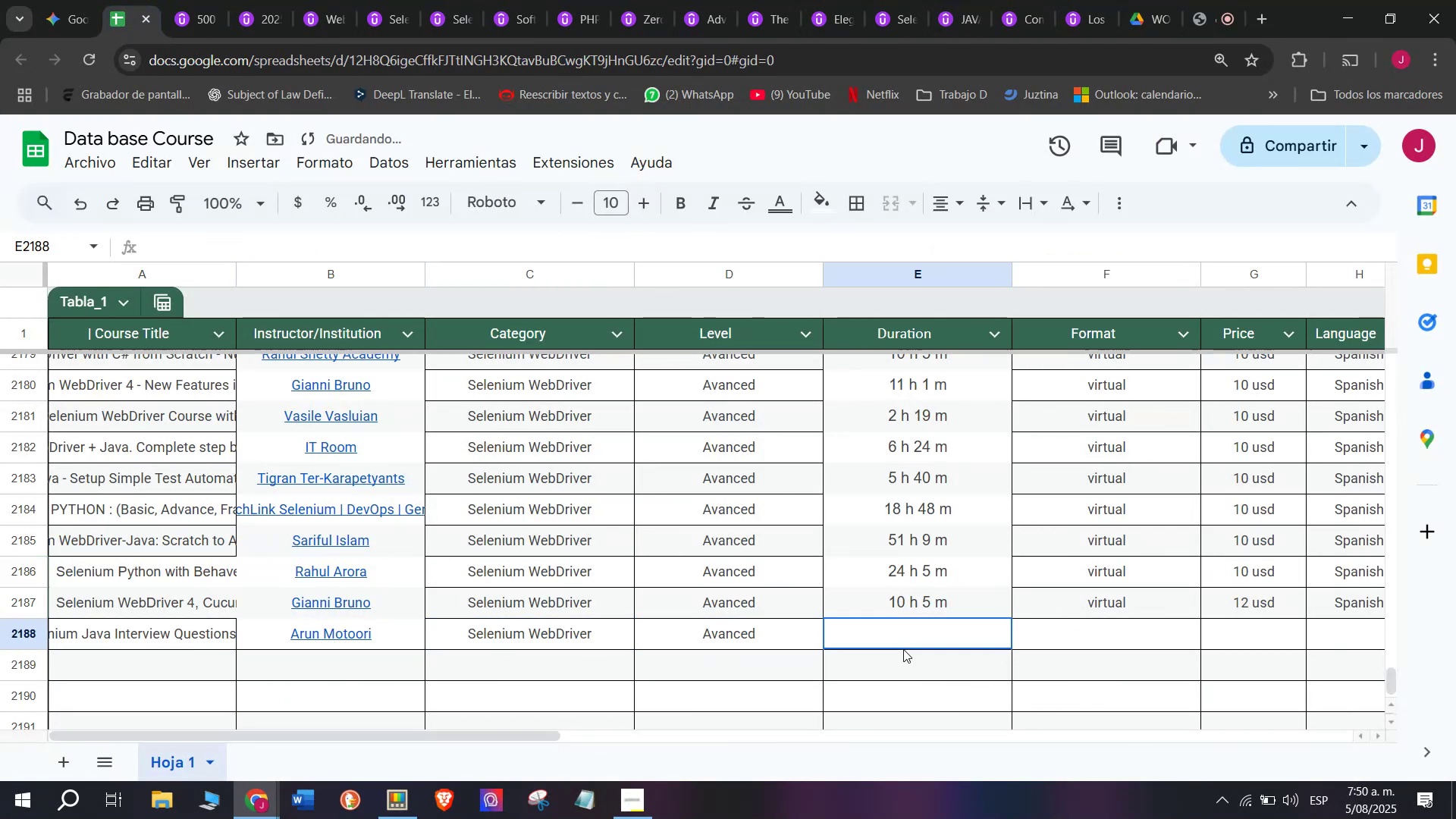 
key(Control+ControlLeft)
 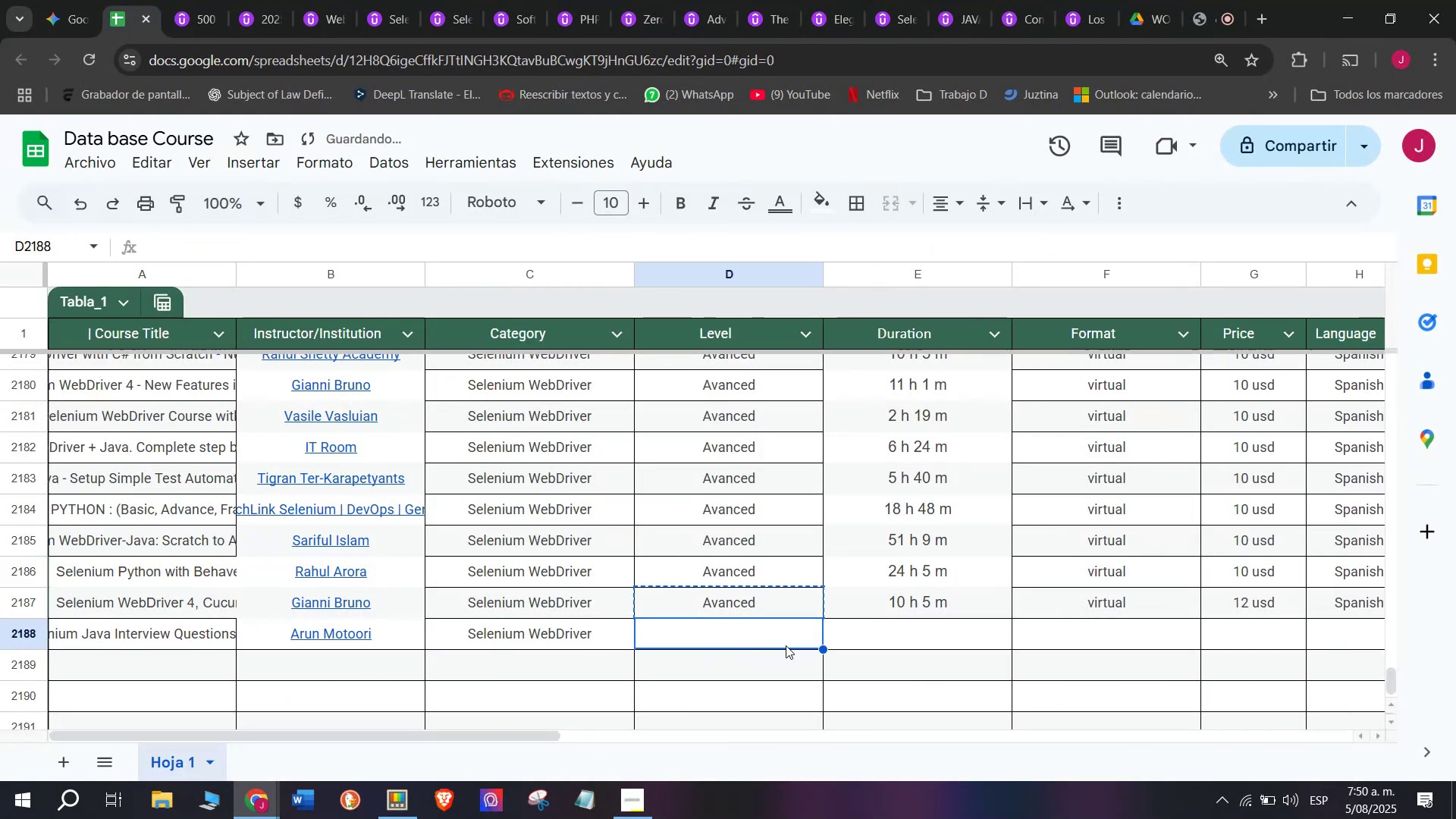 
key(Control+V)
 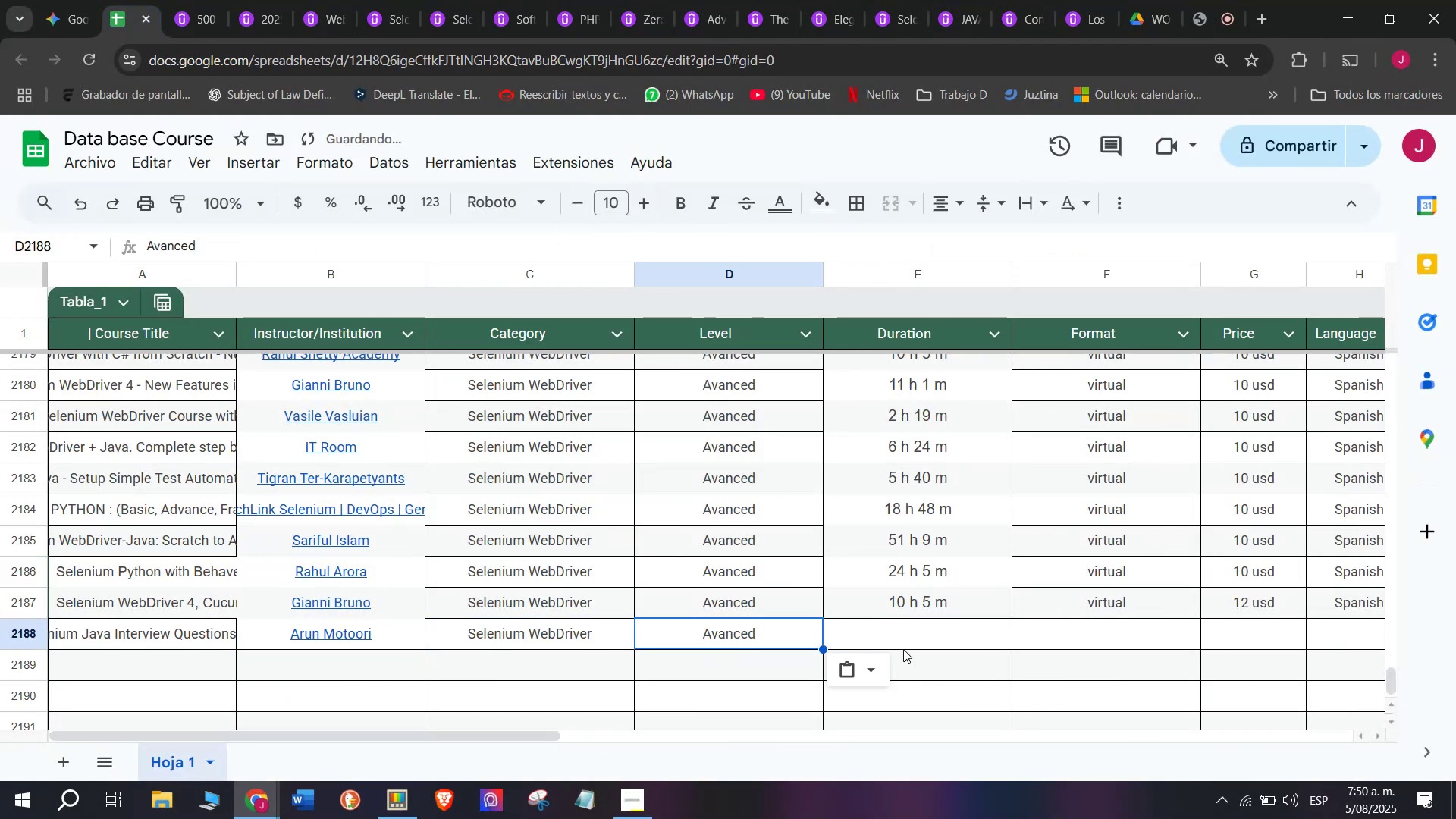 
left_click([903, 649])
 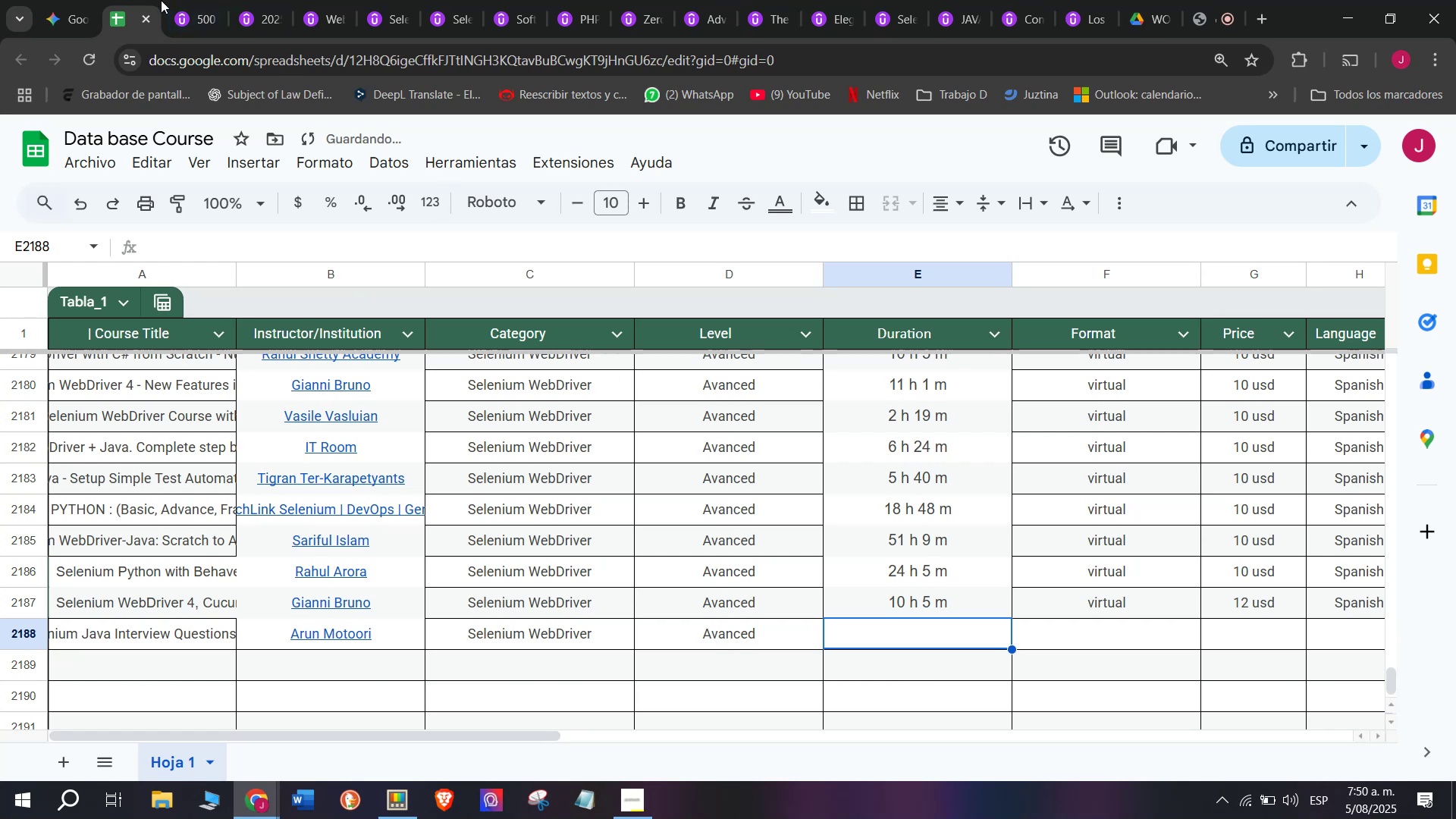 
double_click([183, 0])
 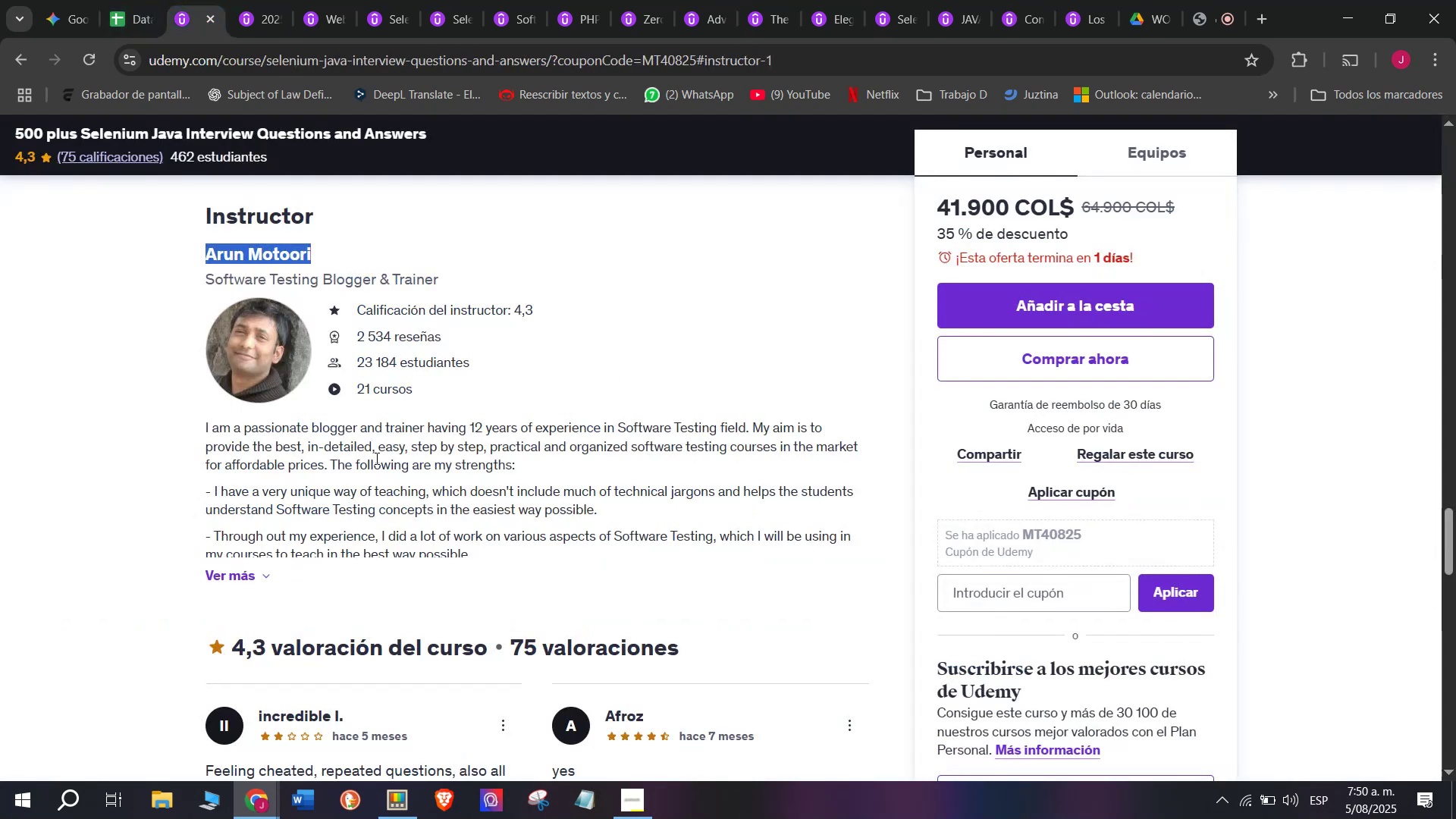 
scroll: coordinate [378, 561], scroll_direction: up, amount: 11.0
 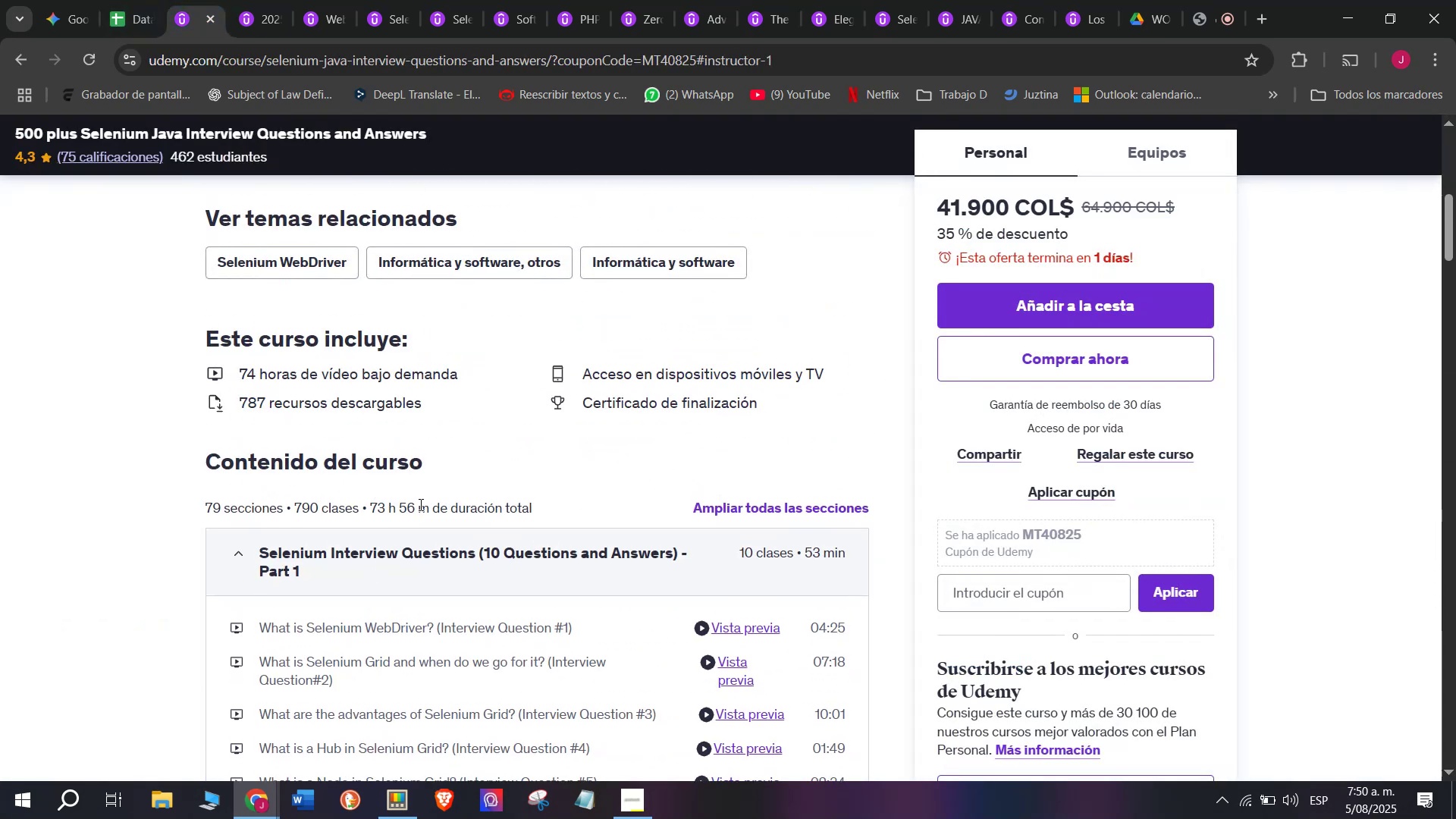 
left_click_drag(start_coordinate=[429, 505], to_coordinate=[369, 512])
 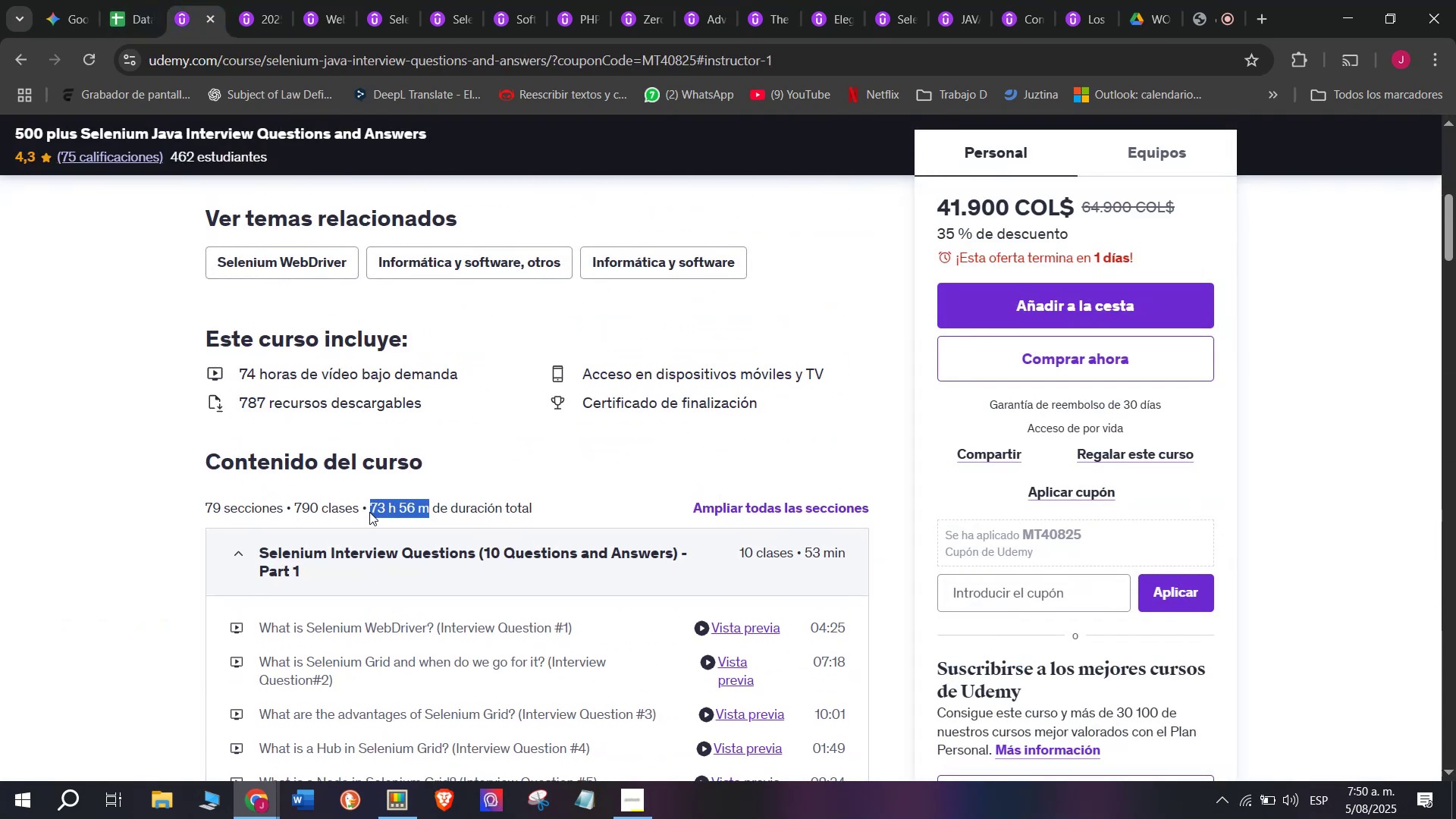 
key(Control+ControlLeft)
 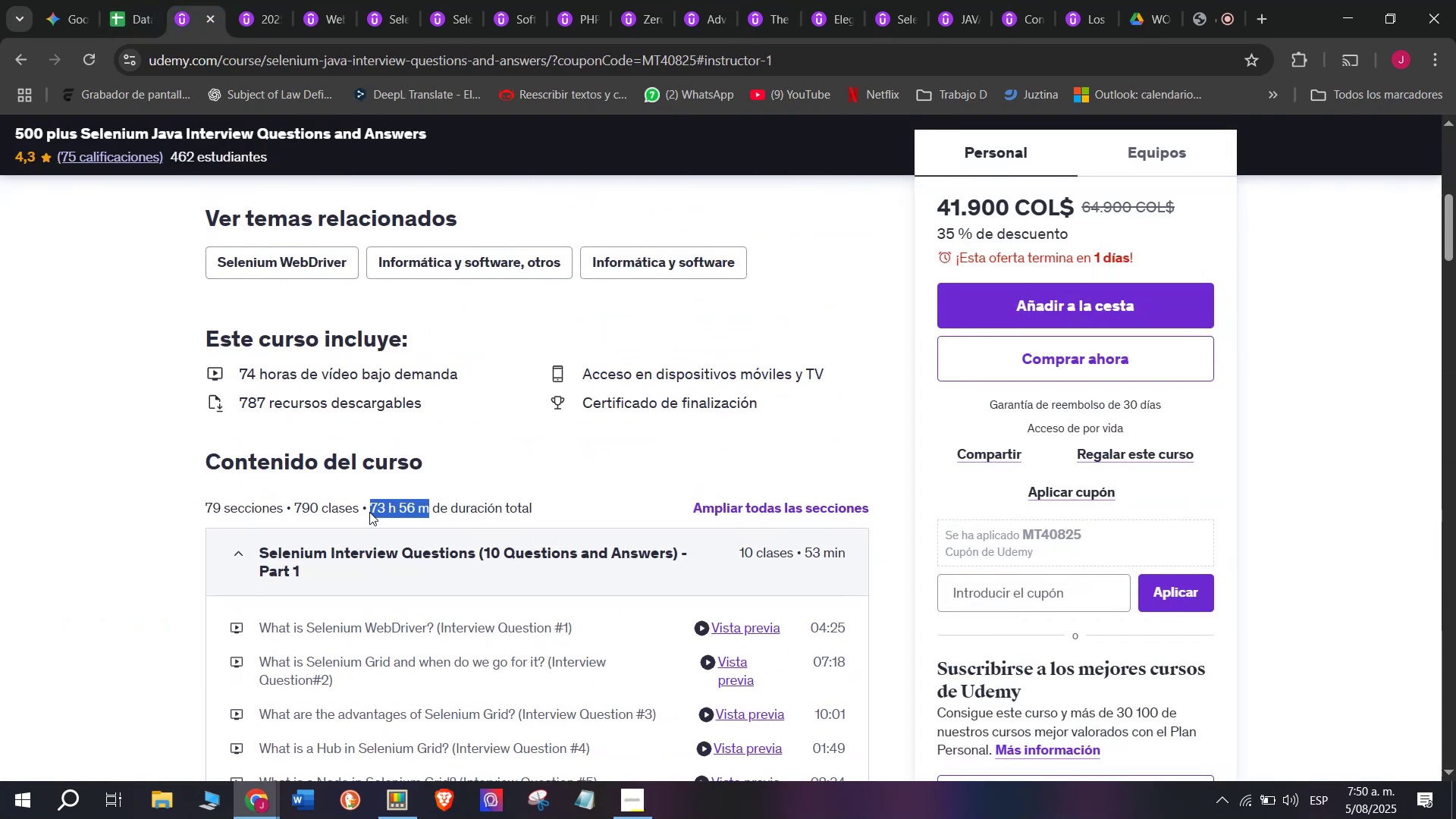 
key(Break)
 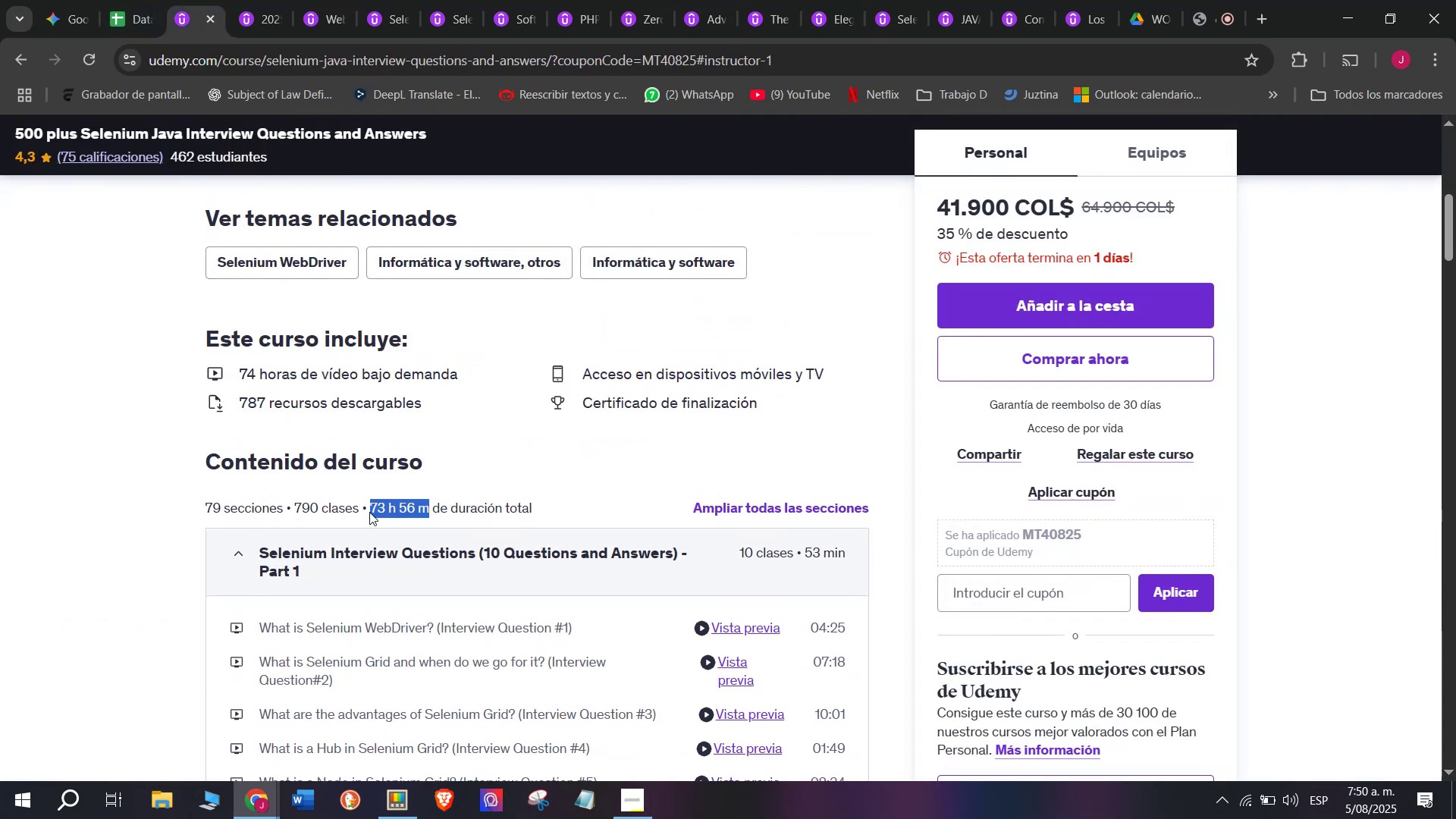 
key(Control+C)
 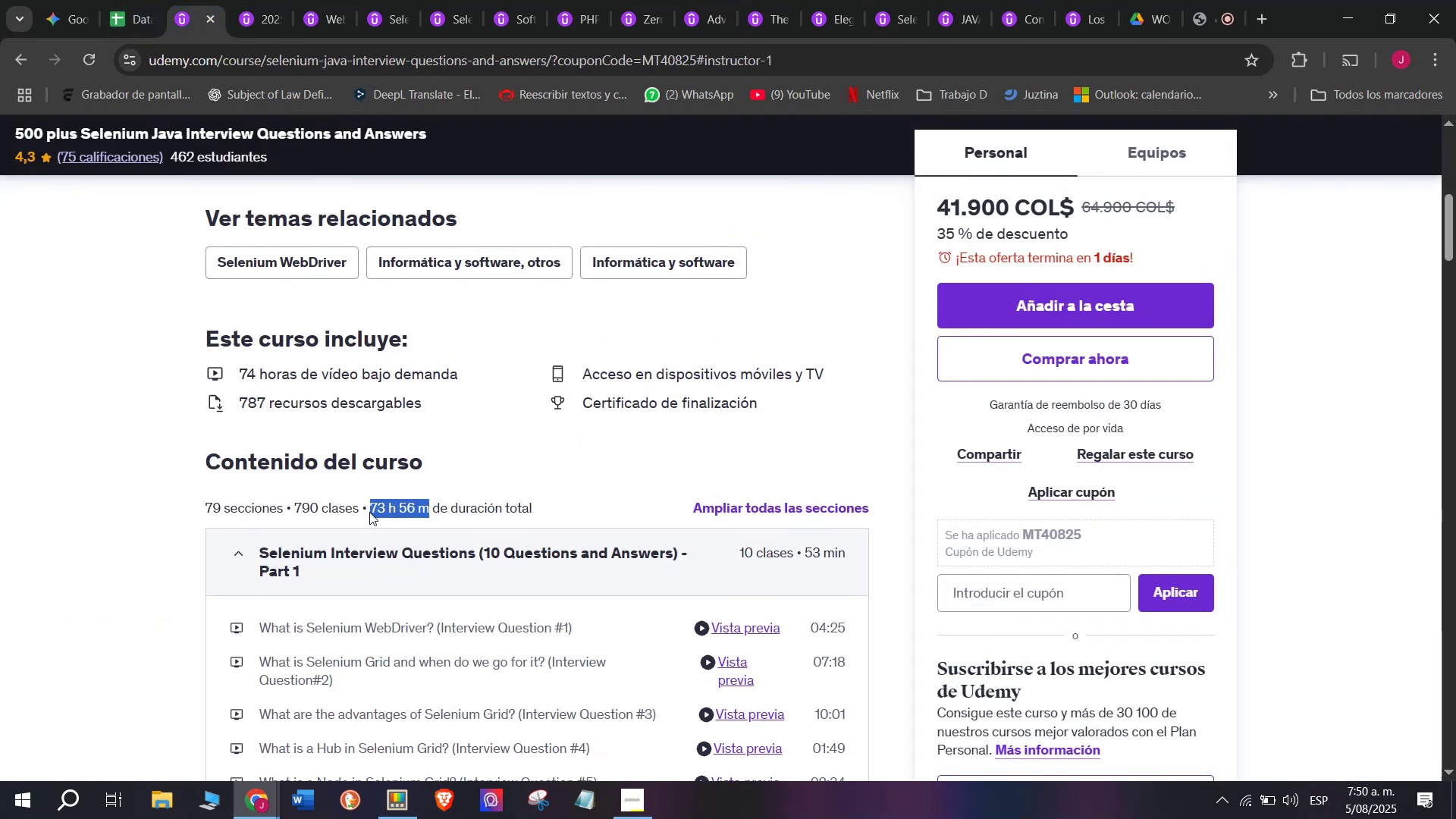 
key(Break)
 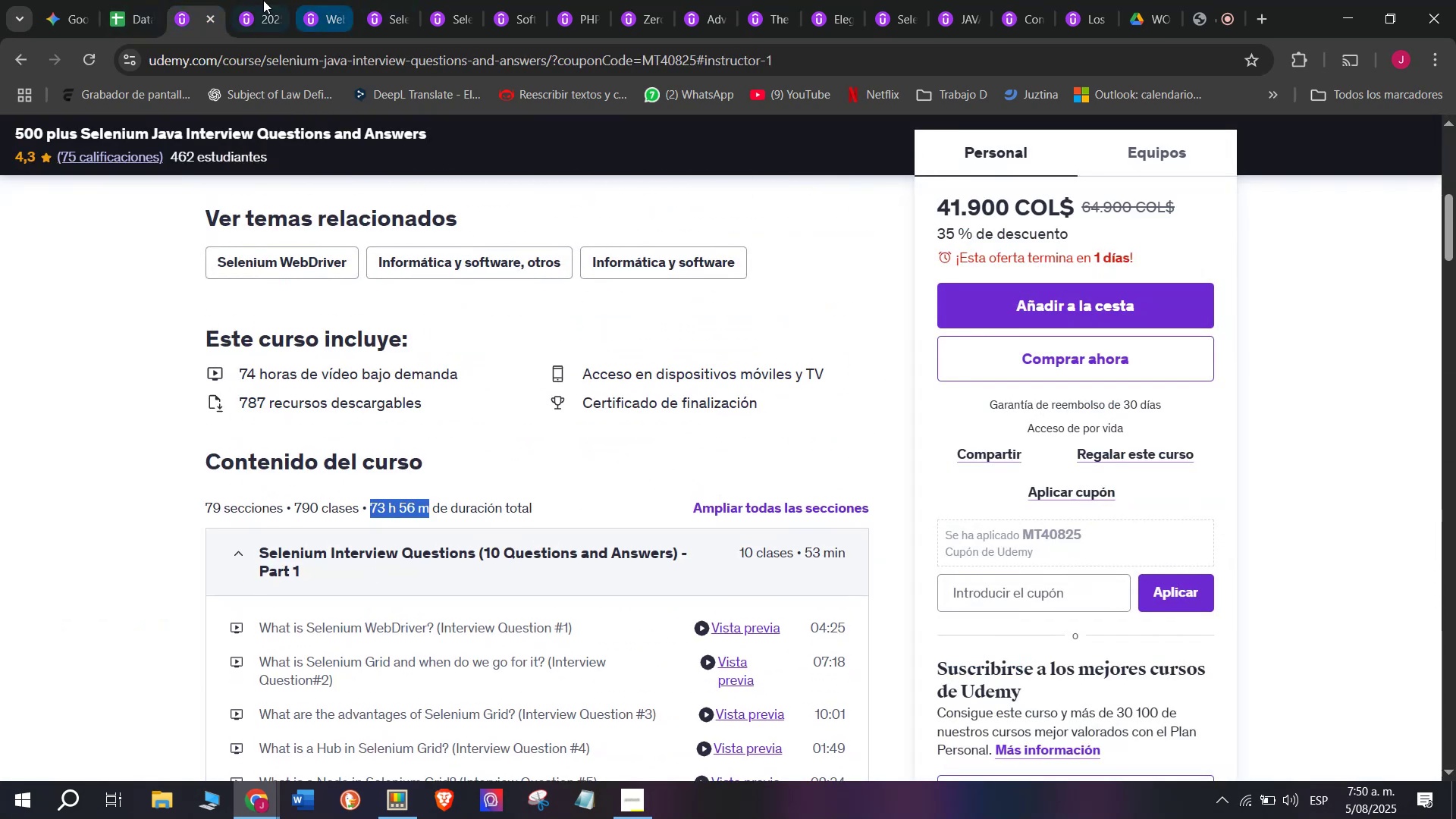 
key(Control+ControlLeft)
 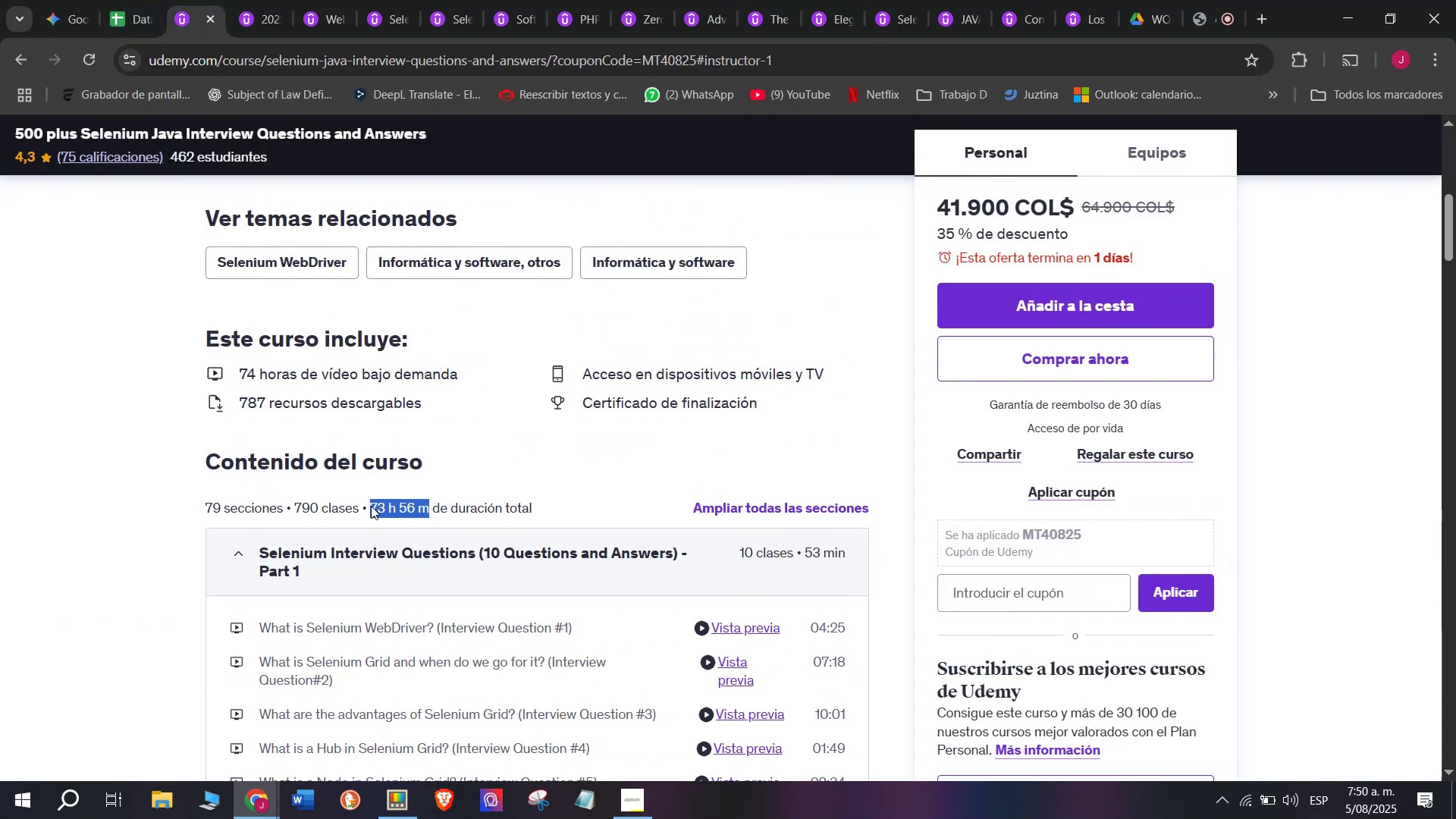 
key(Control+C)
 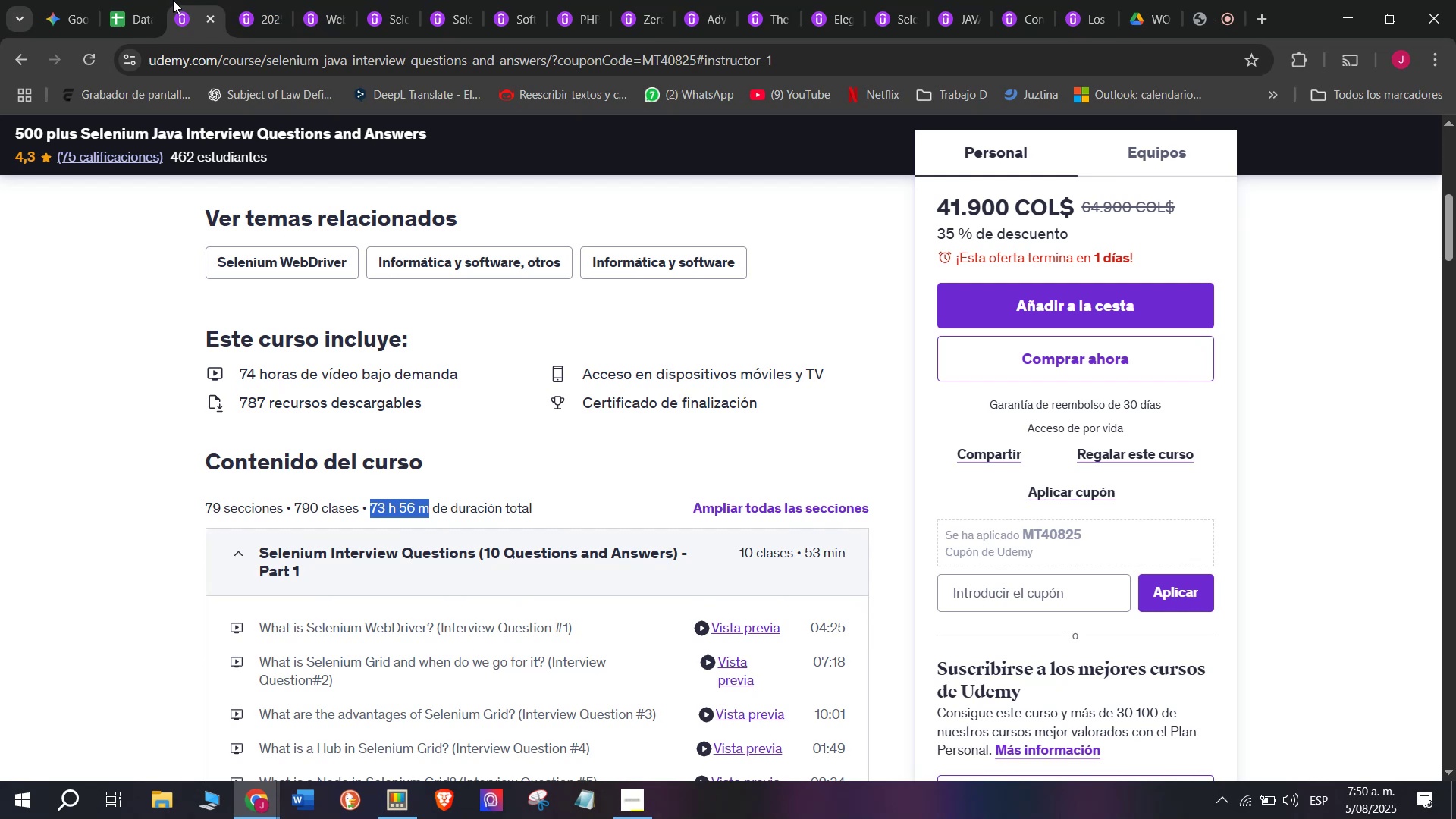 
left_click([125, 0])
 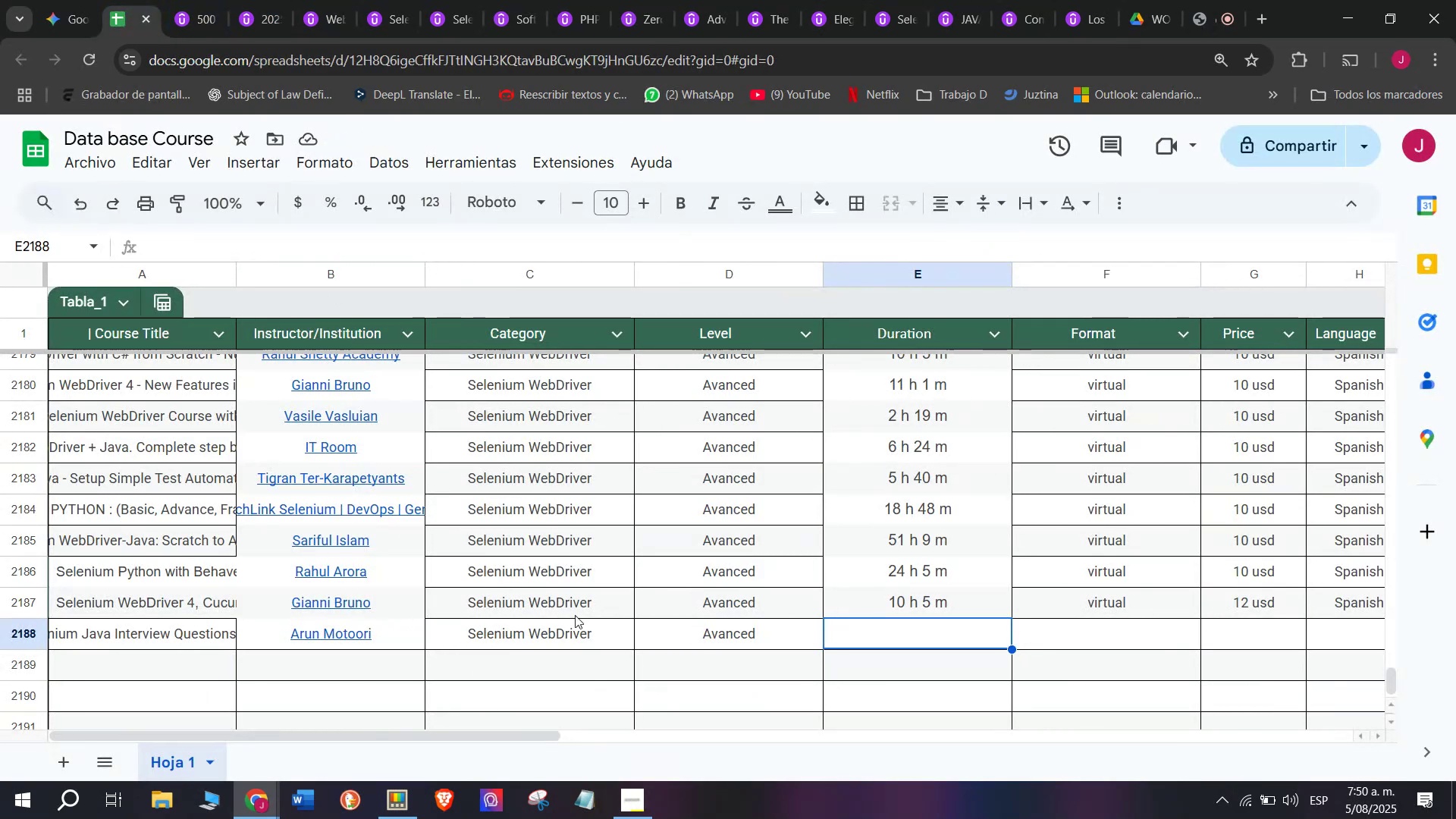 
key(Z)
 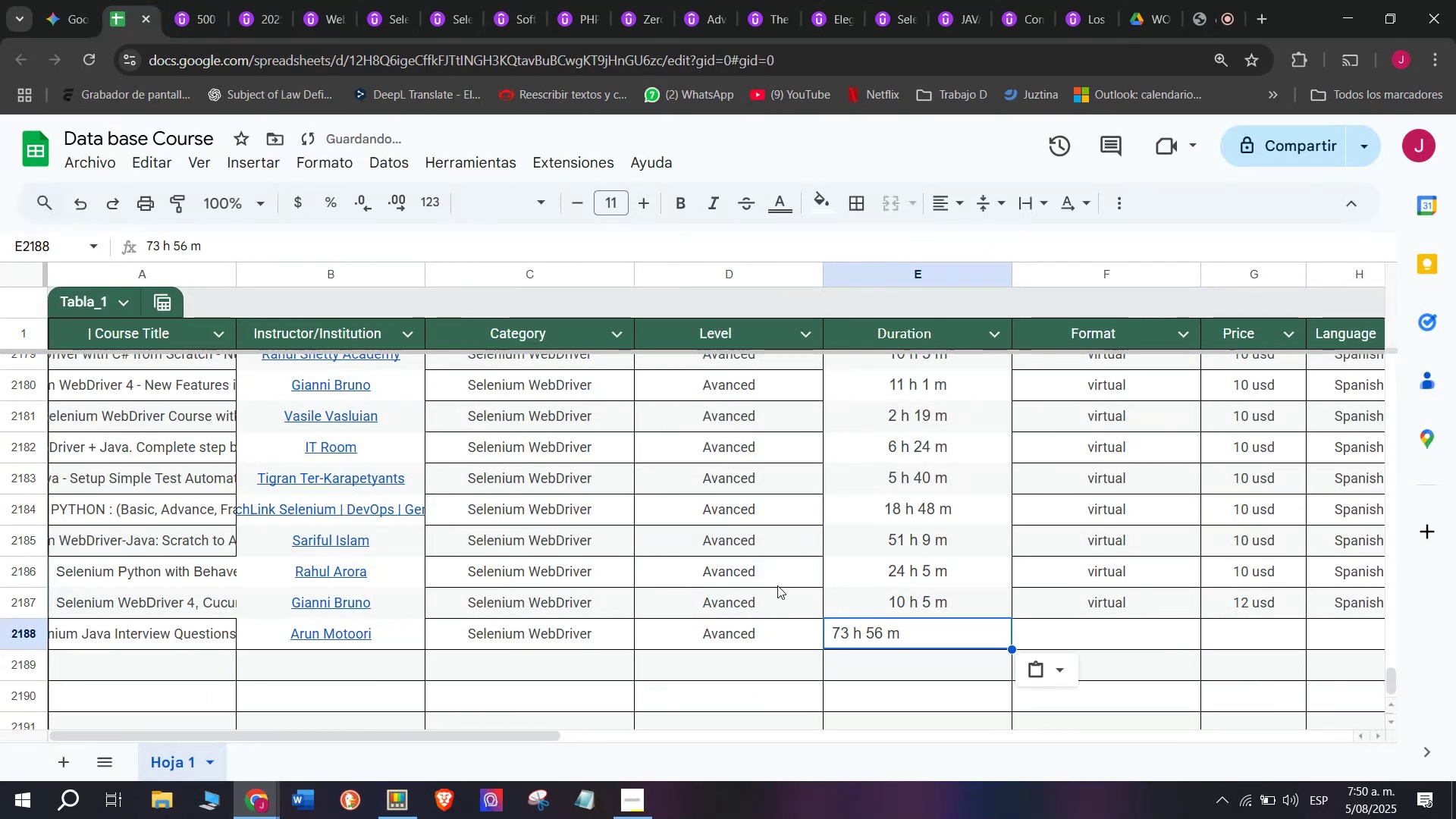 
key(Control+ControlLeft)
 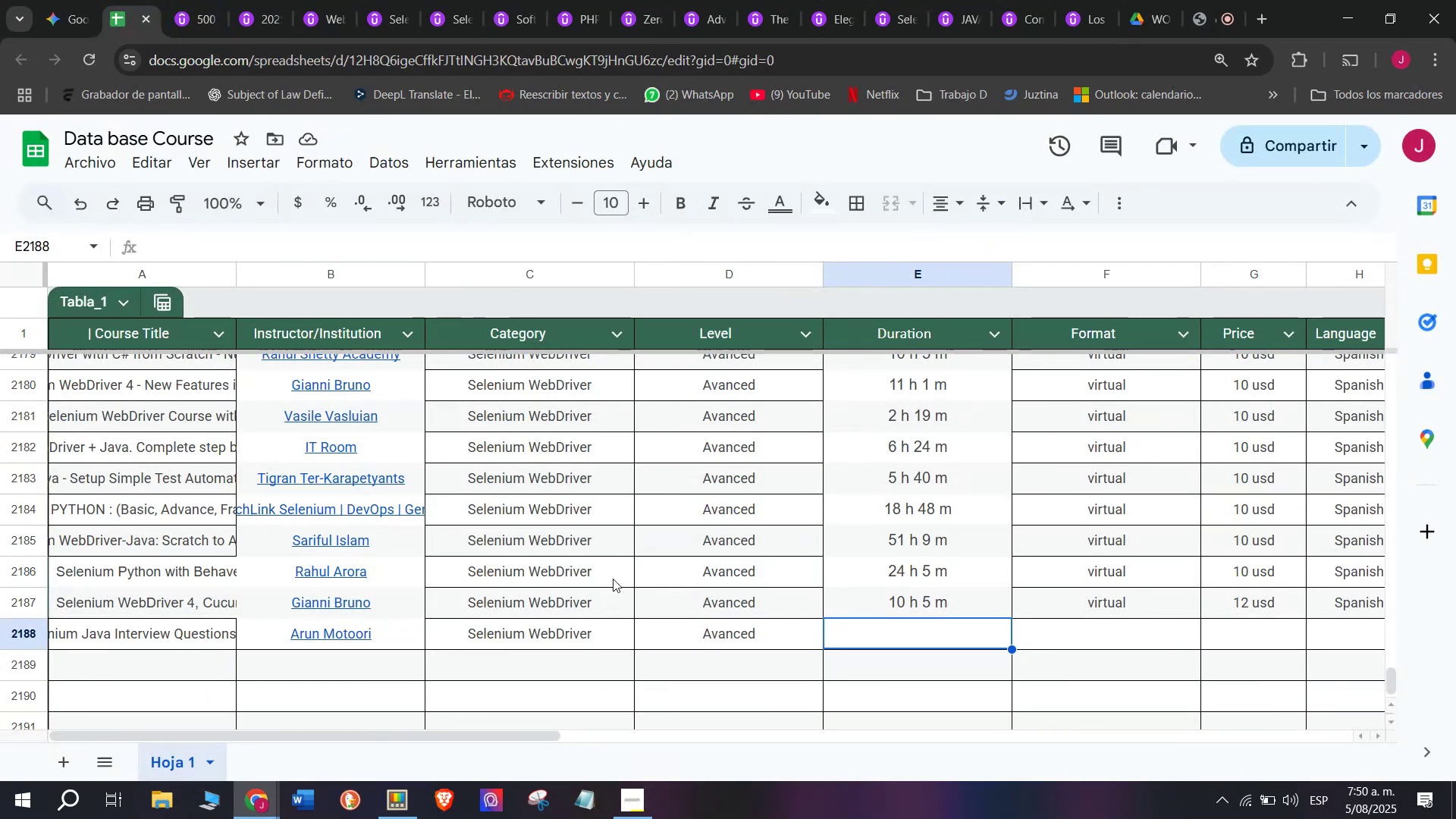 
key(Control+V)
 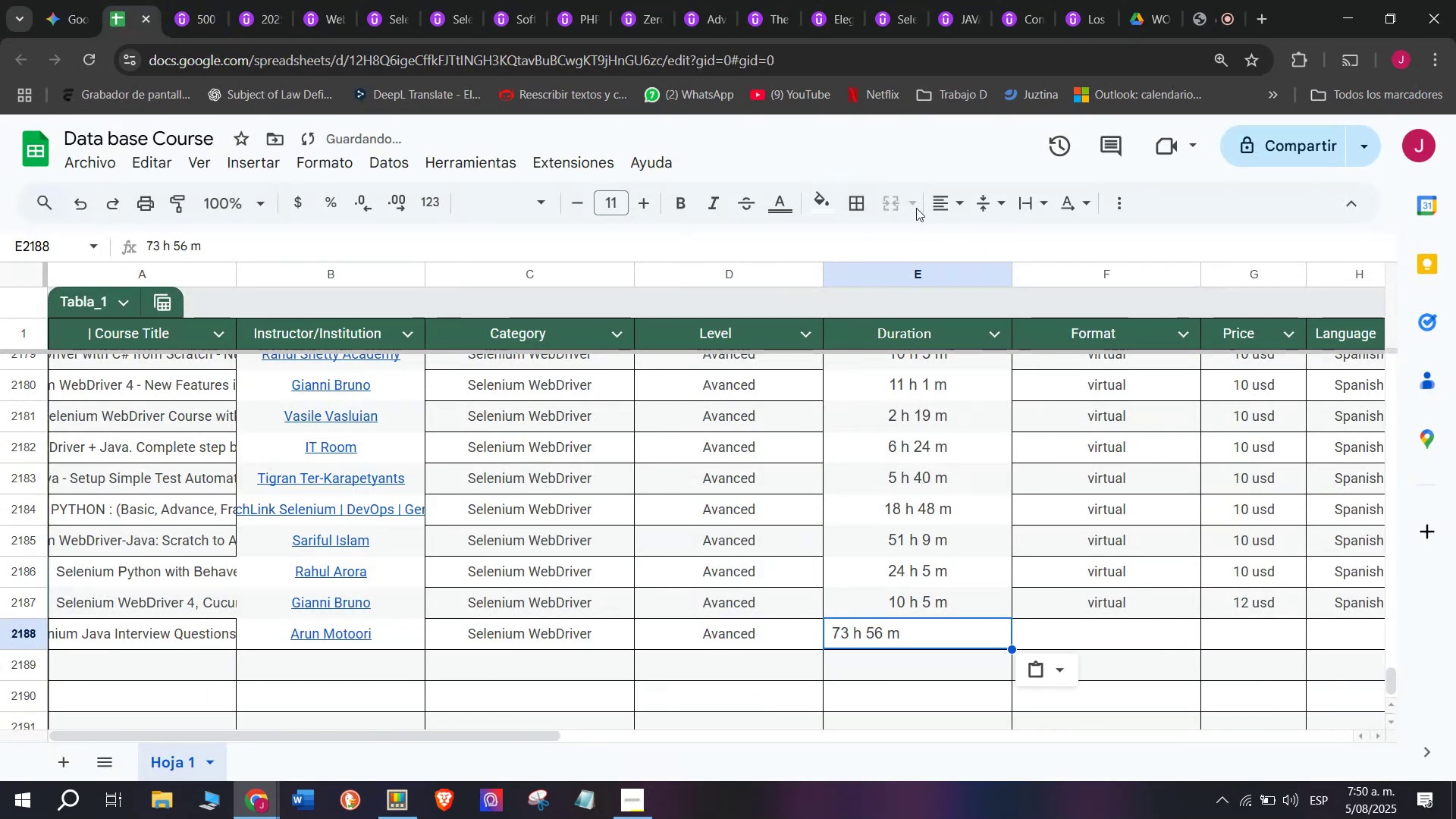 
left_click([947, 209])
 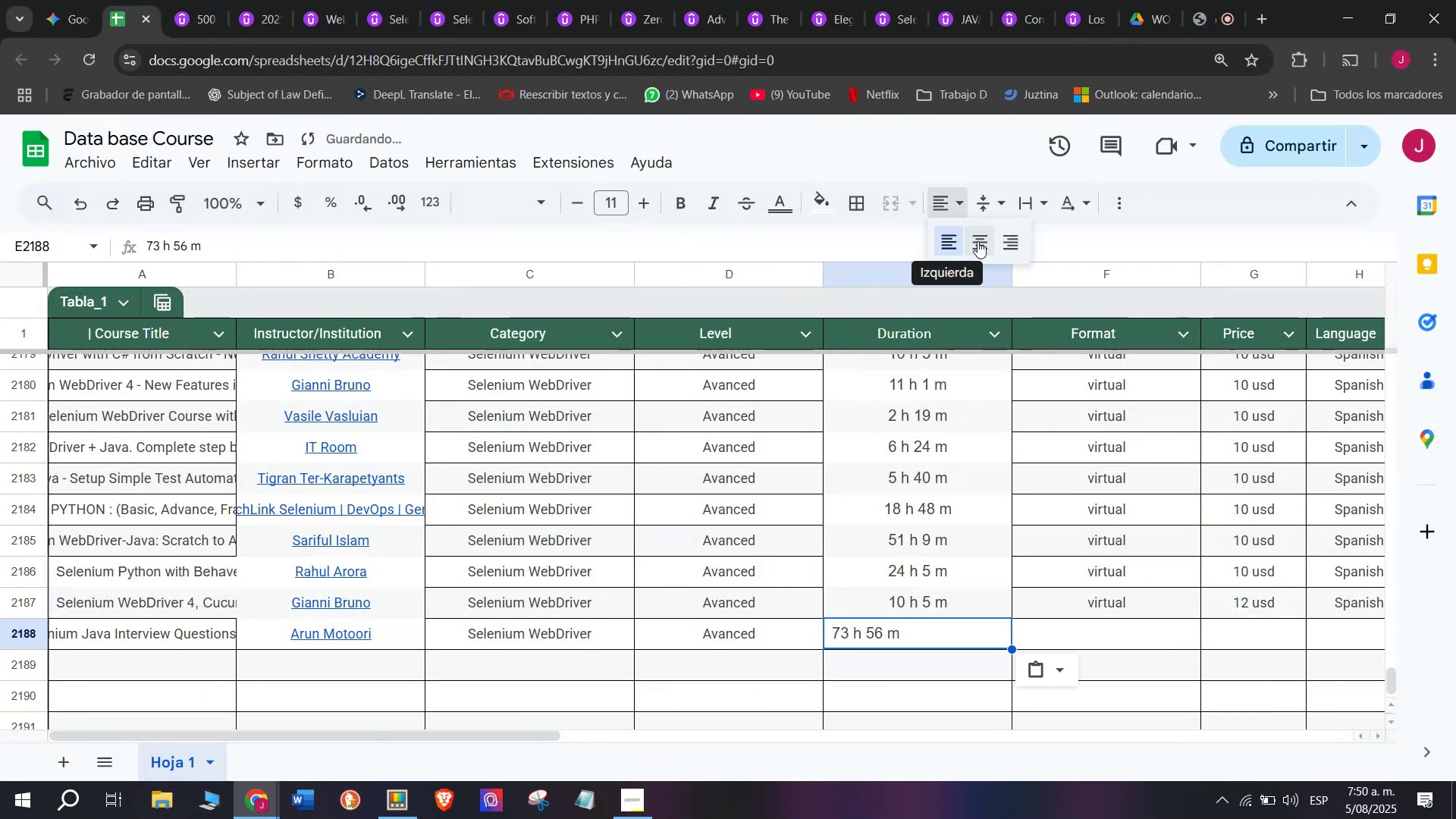 
left_click([979, 241])
 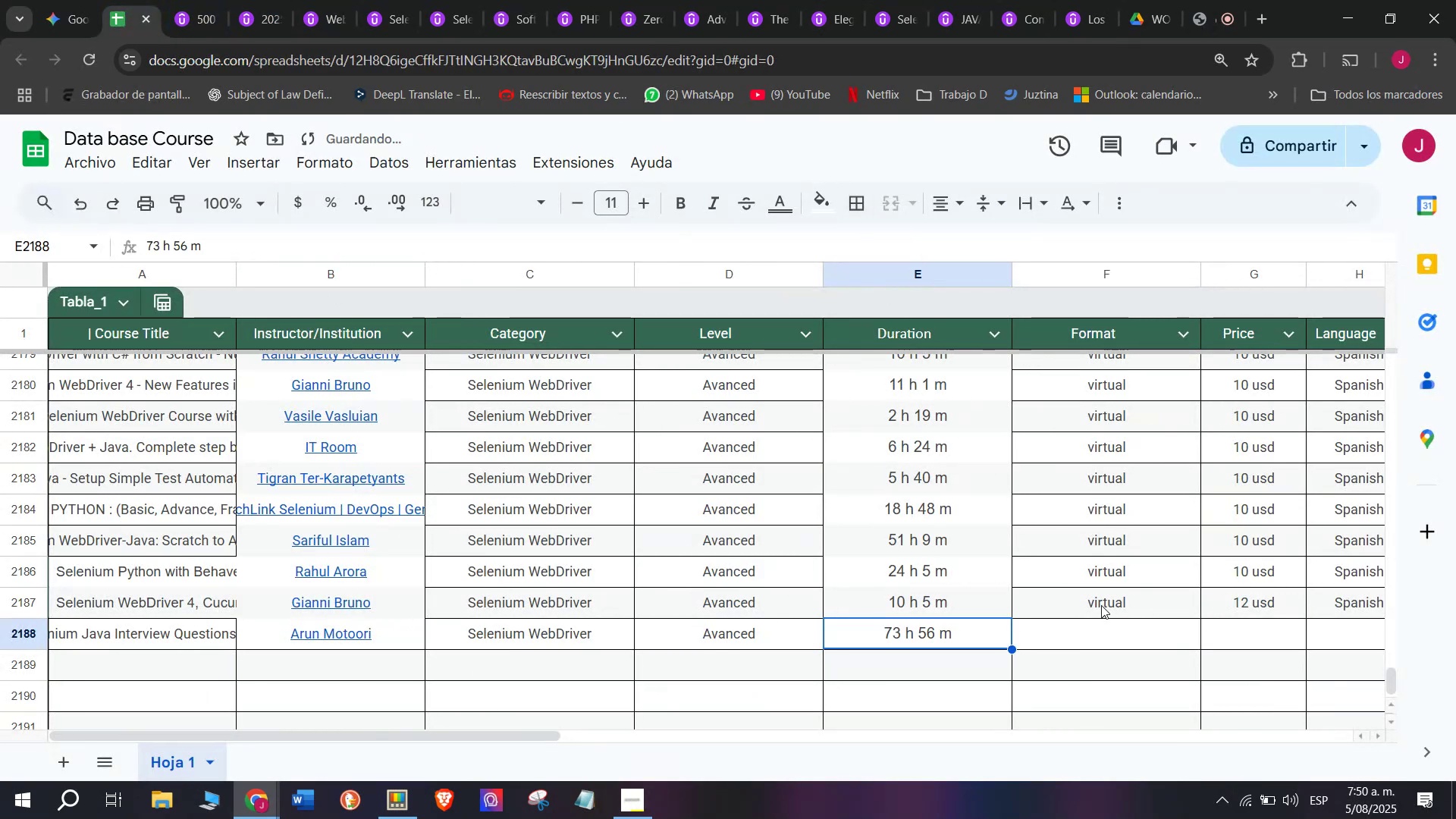 
left_click([1101, 604])
 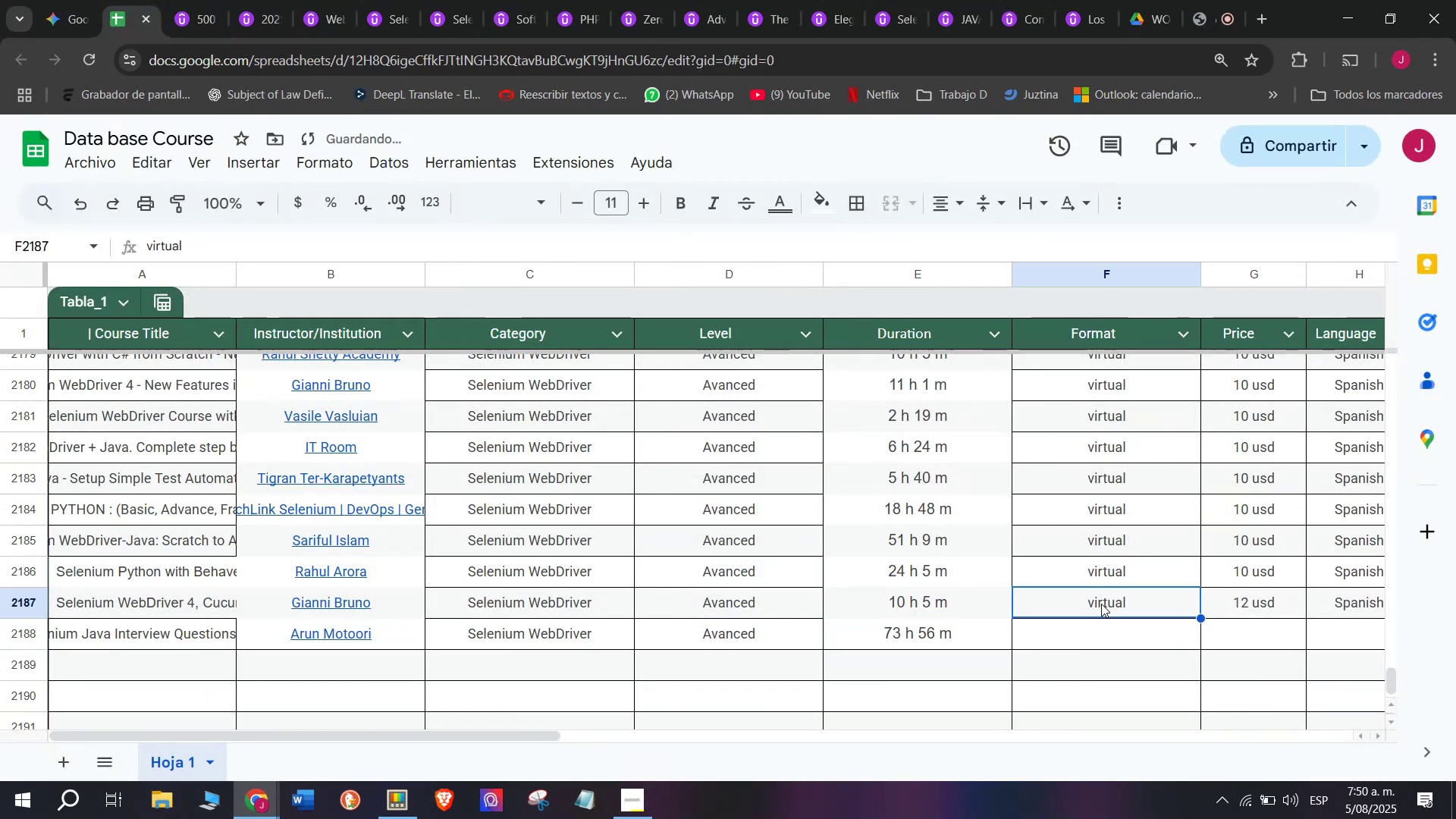 
key(Control+ControlLeft)
 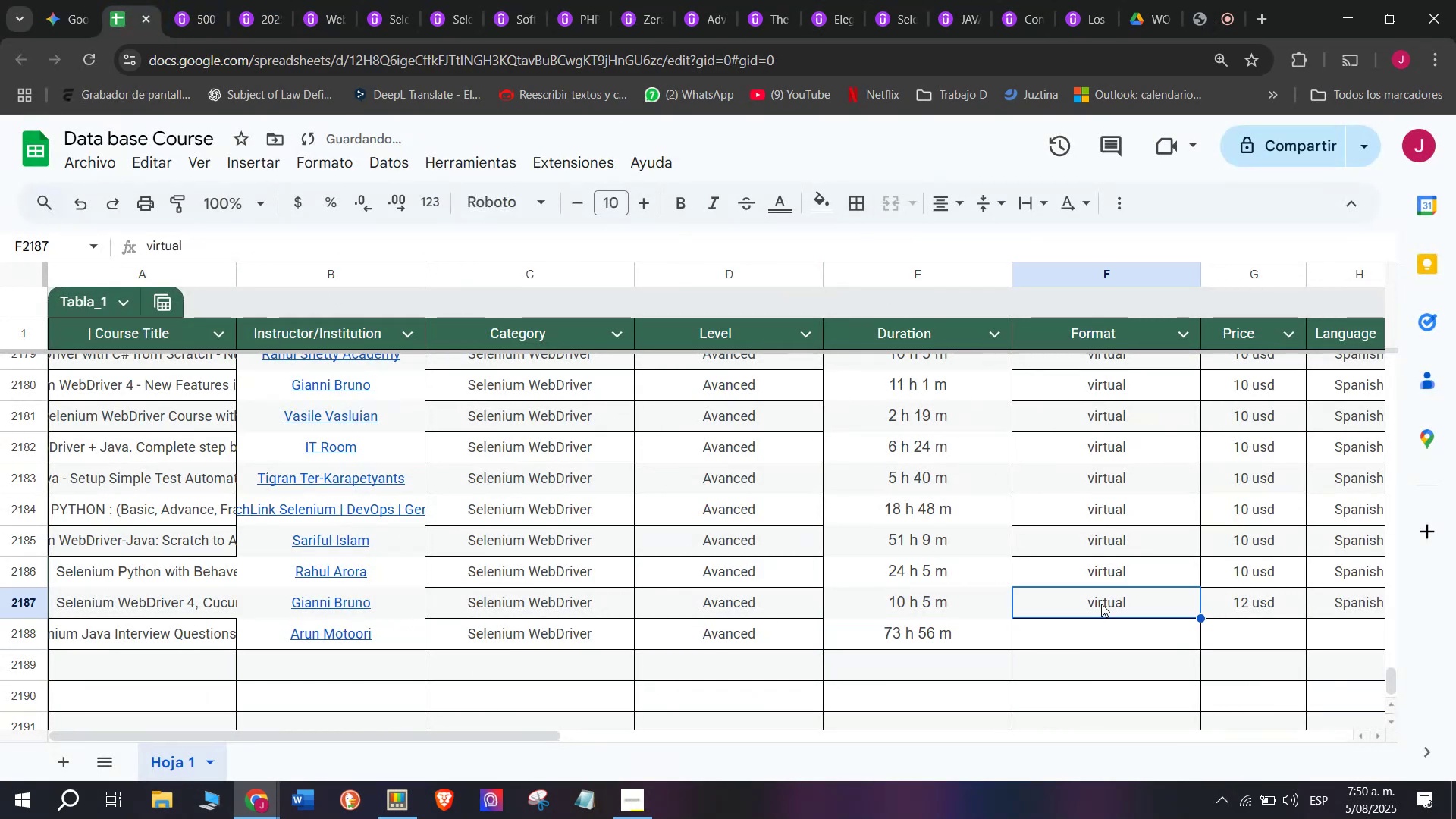 
key(Break)
 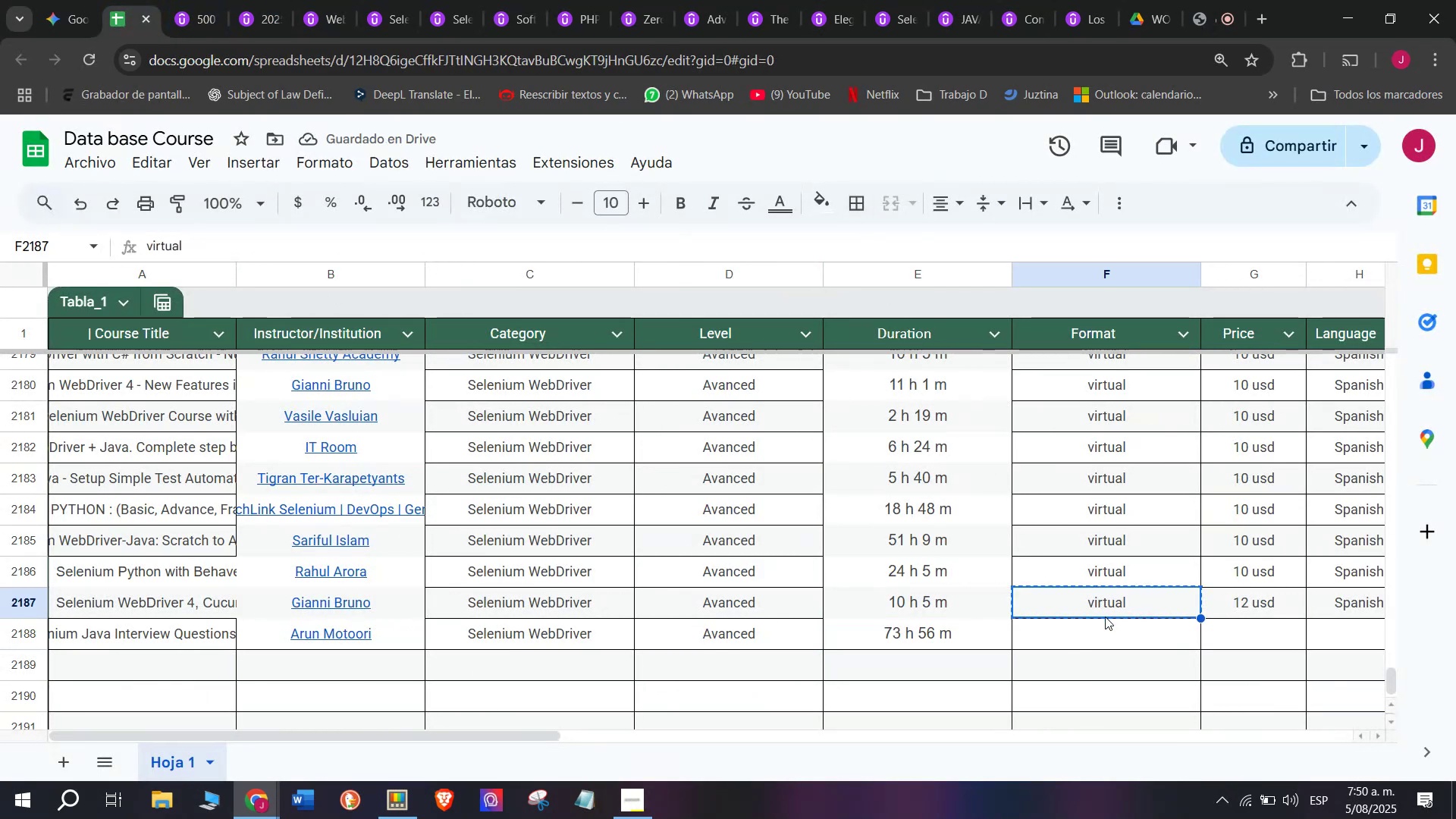 
key(Control+C)
 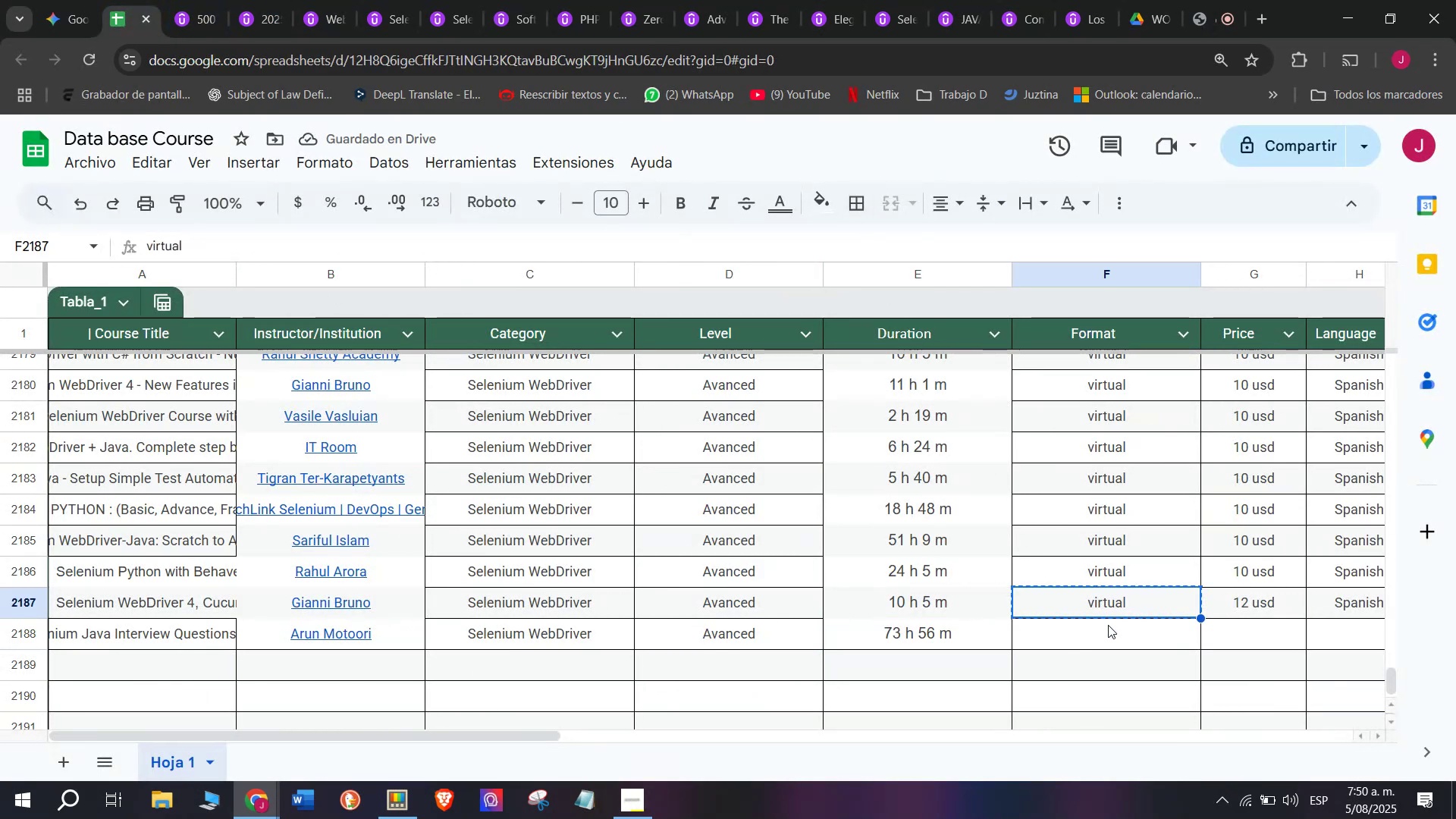 
left_click([1114, 639])
 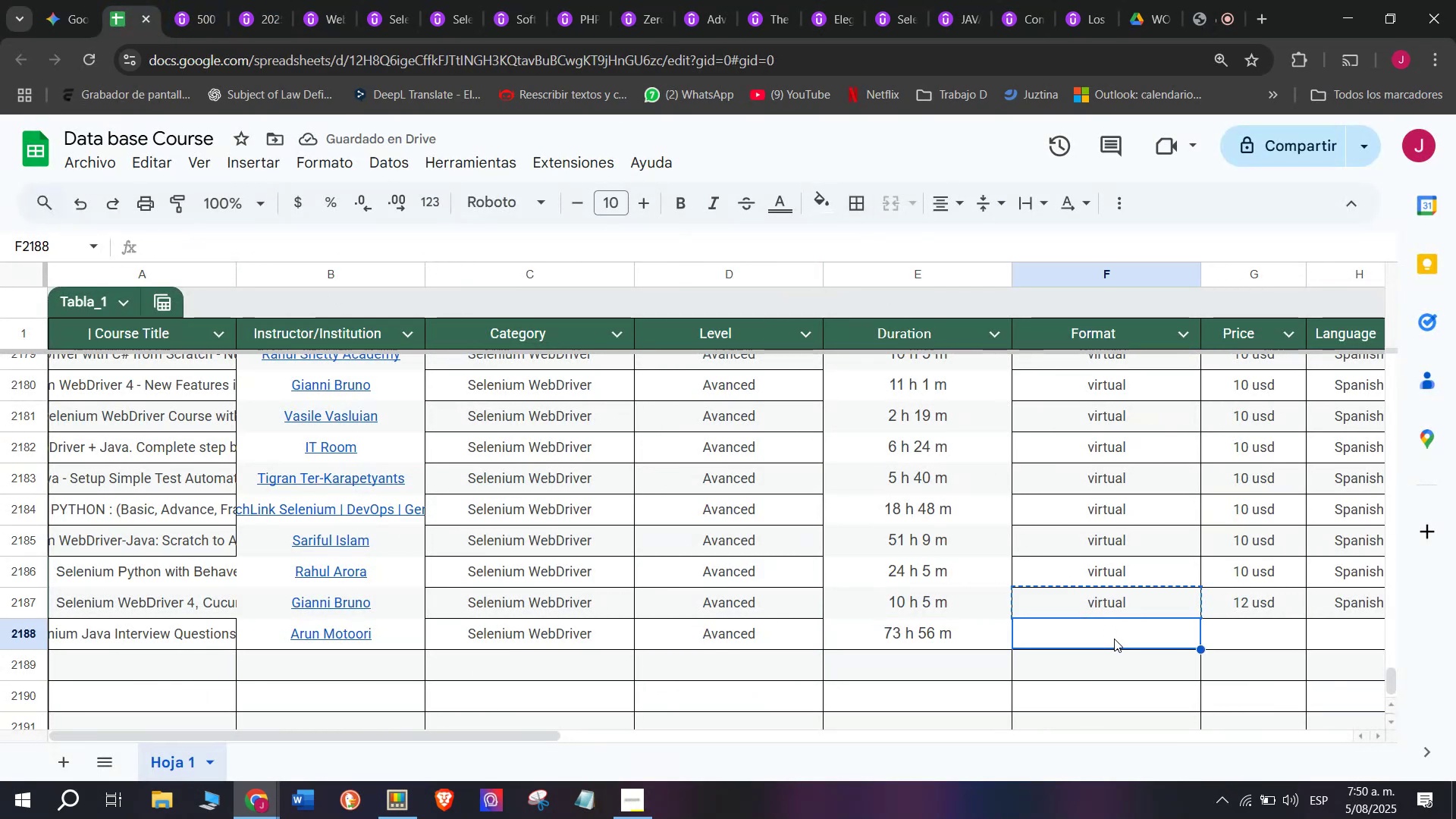 
key(Z)
 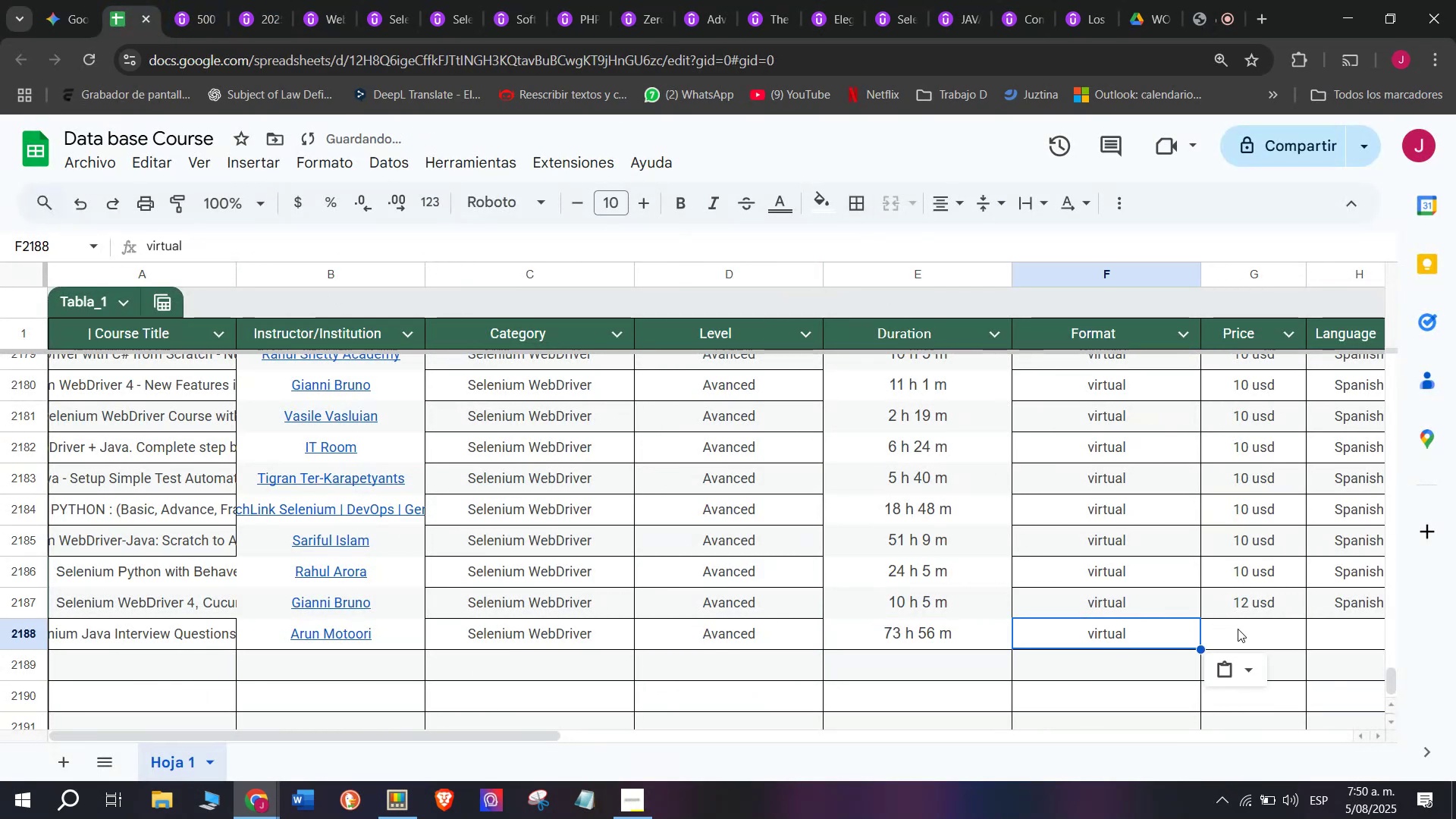 
key(Control+ControlLeft)
 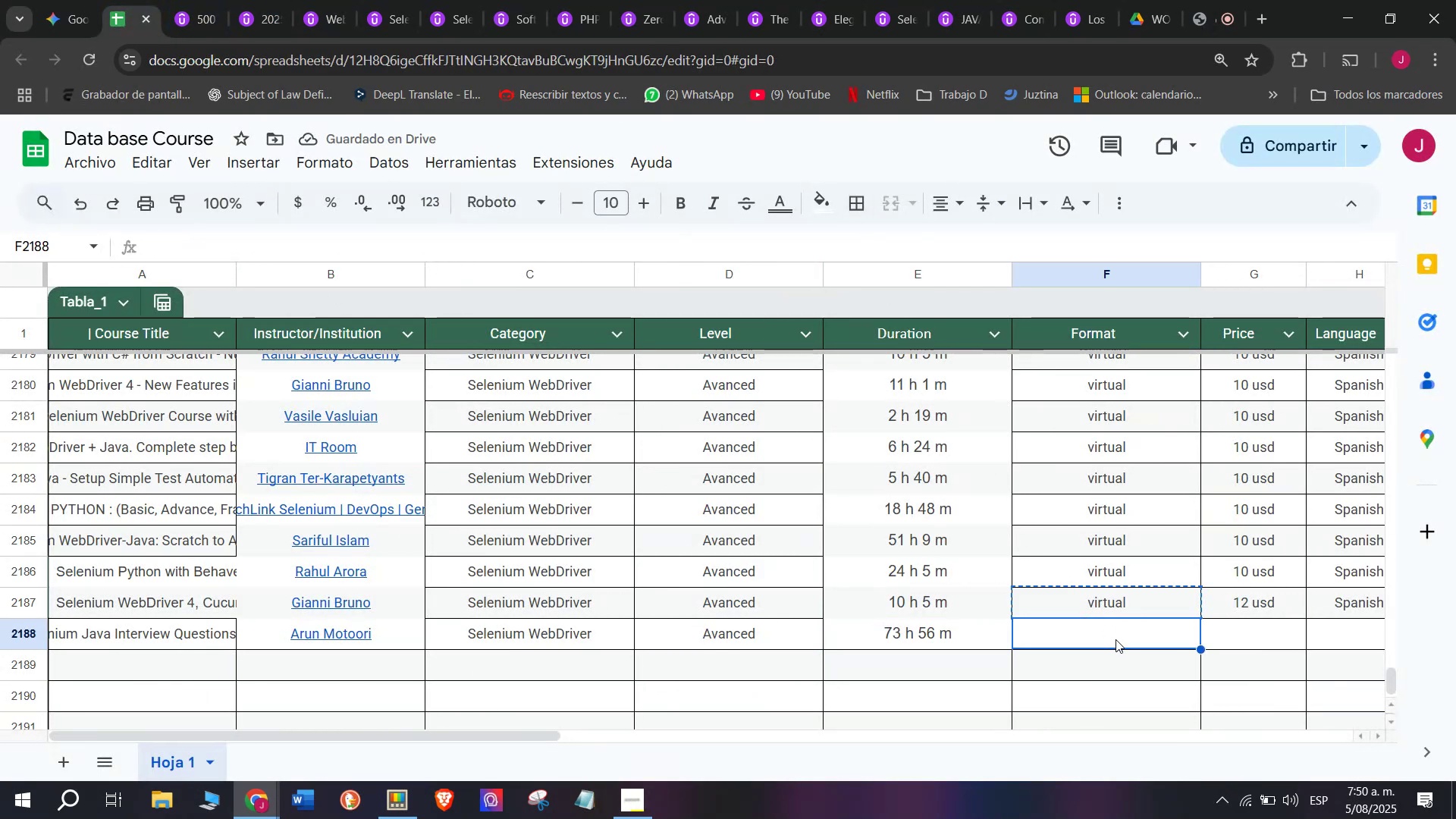 
key(Control+V)
 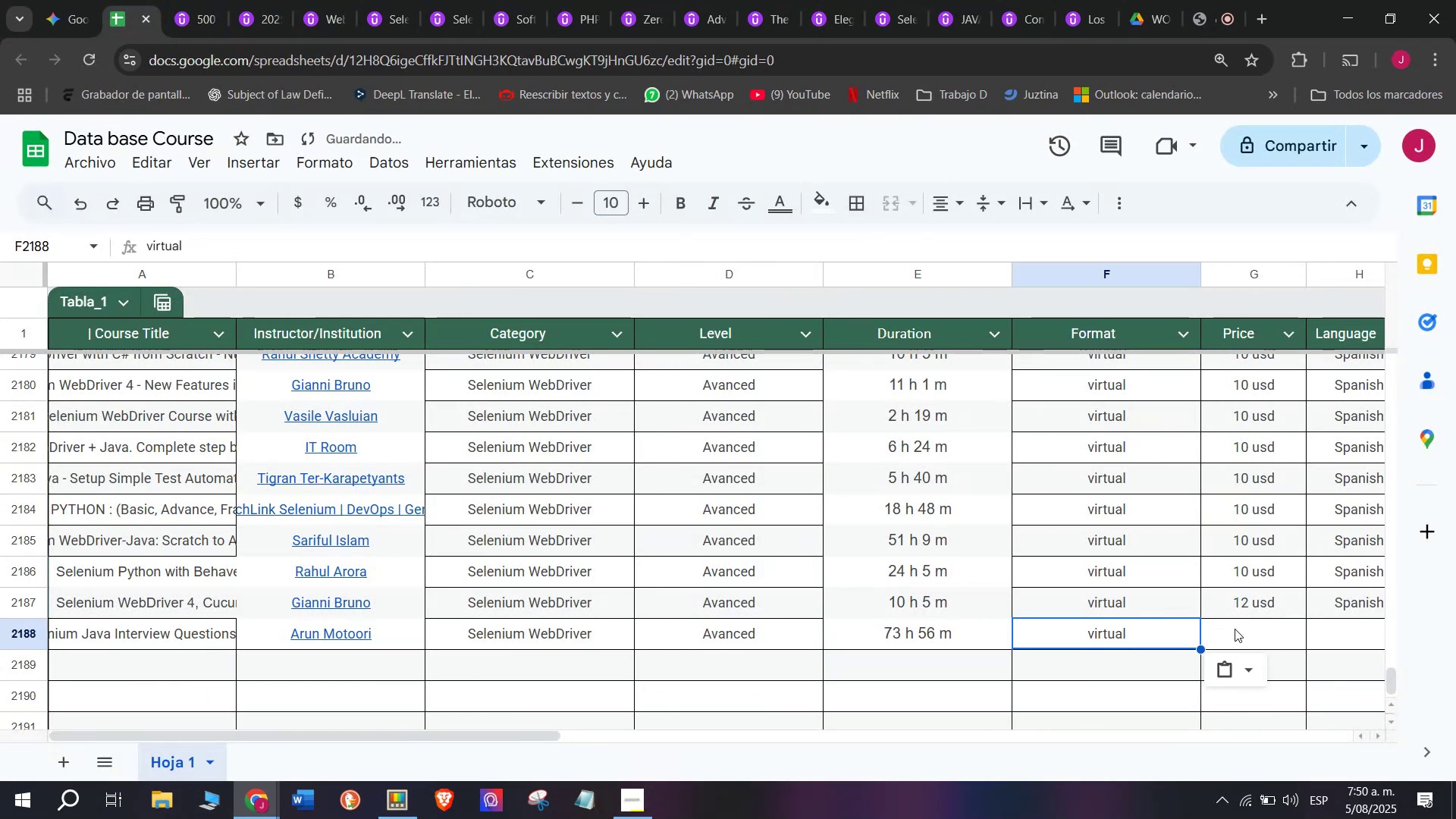 
left_click([1238, 629])
 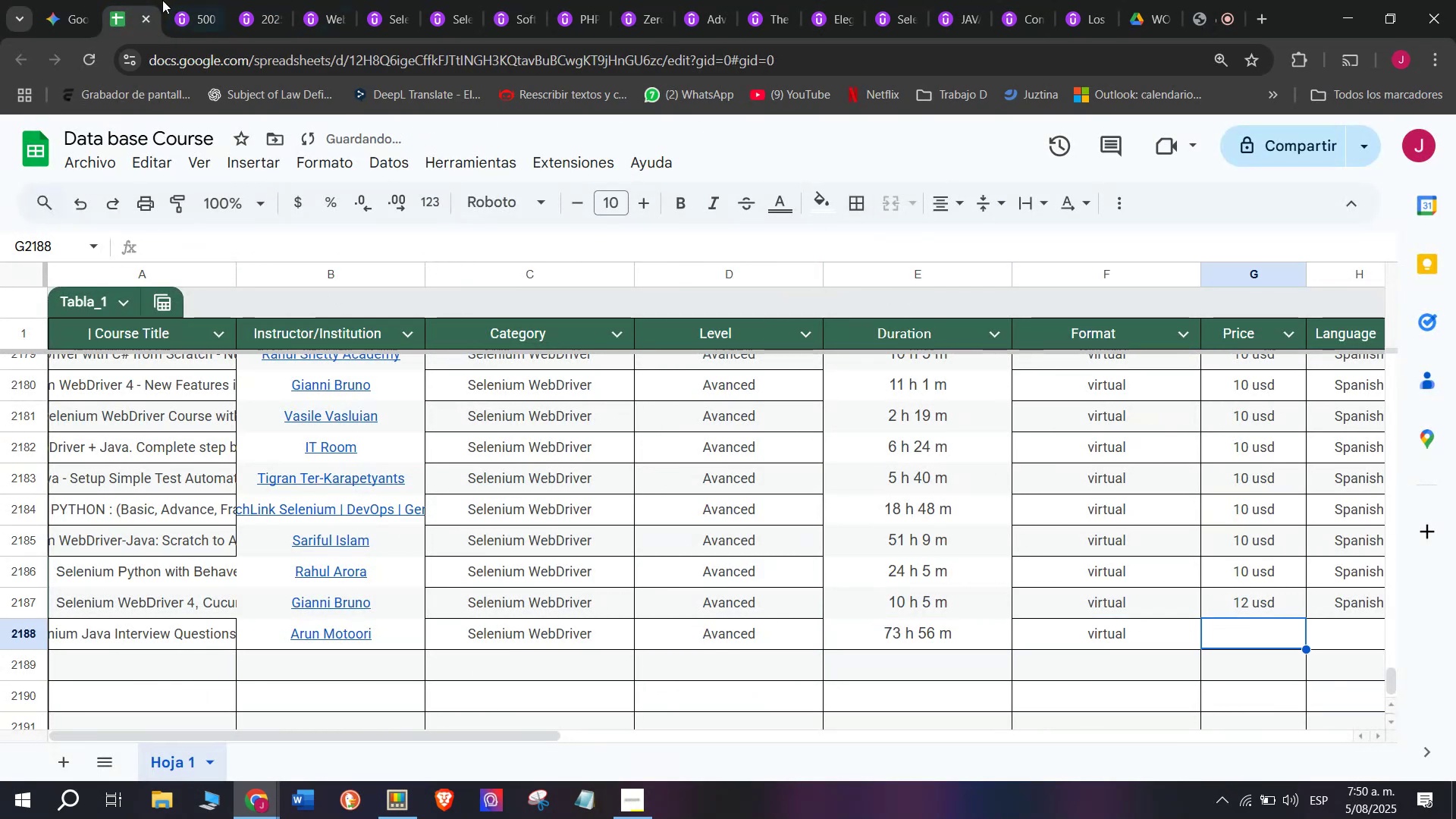 
left_click([168, 0])
 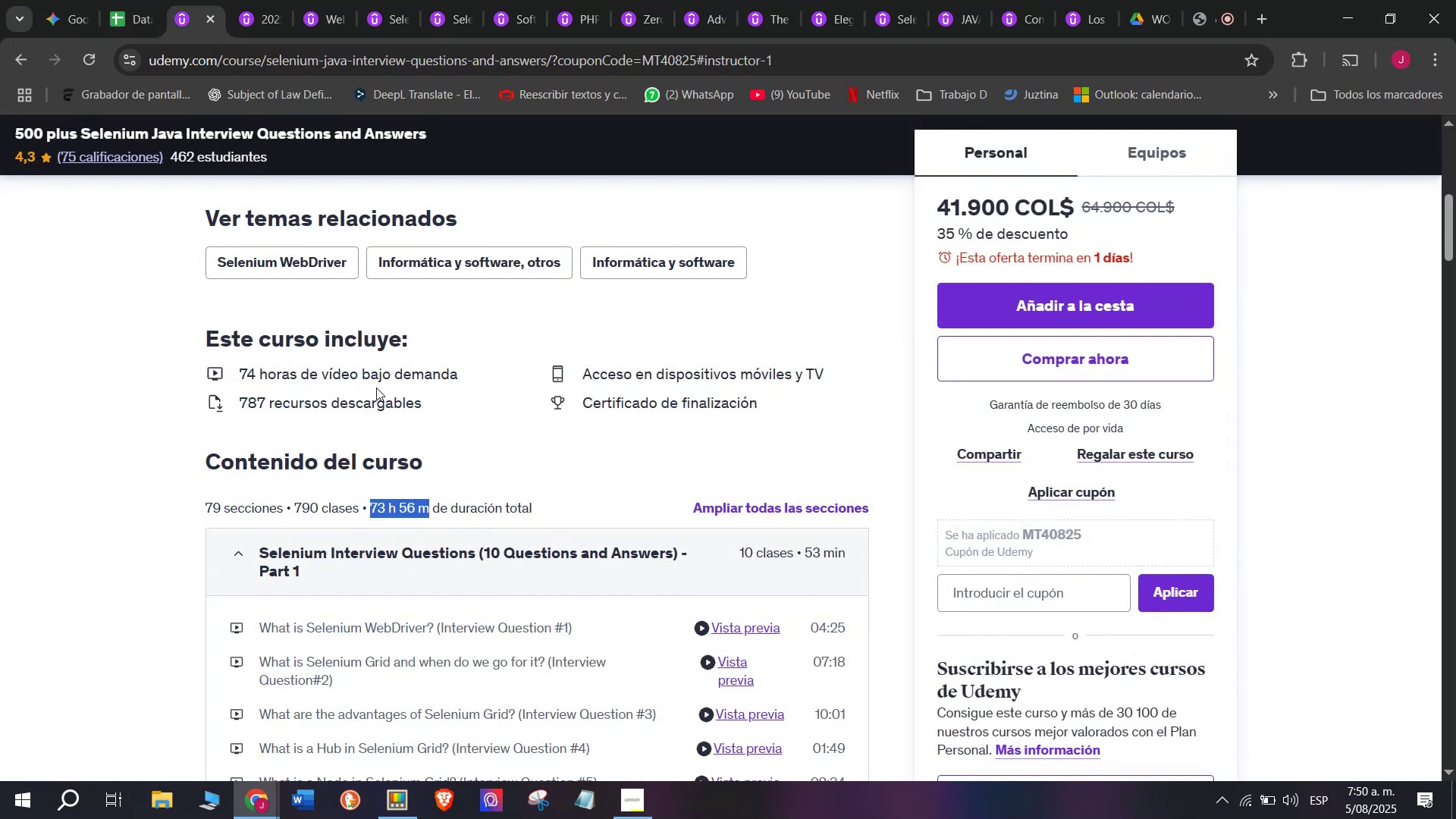 
scroll: coordinate [383, 428], scroll_direction: up, amount: 3.0
 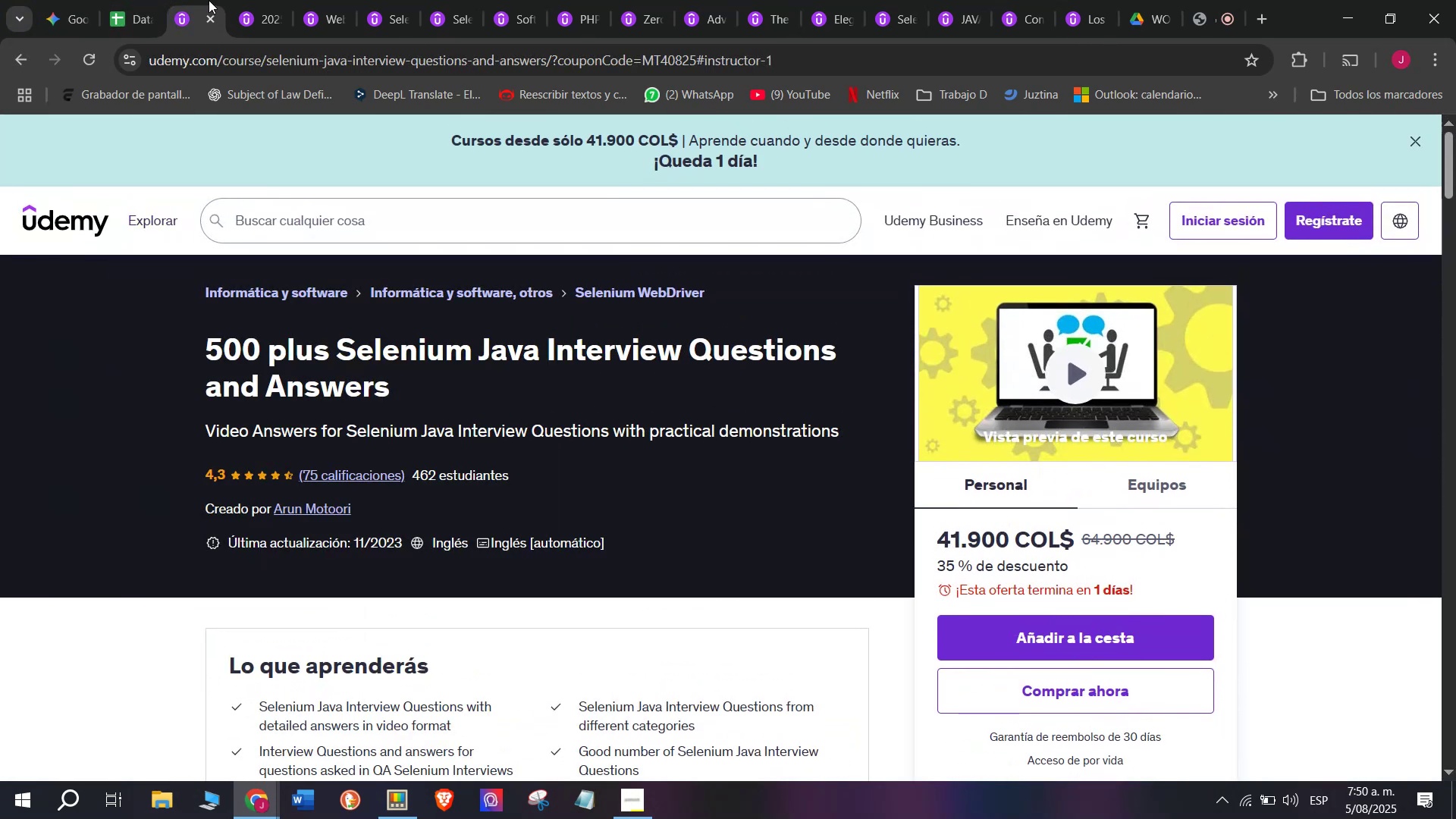 
left_click([142, 0])
 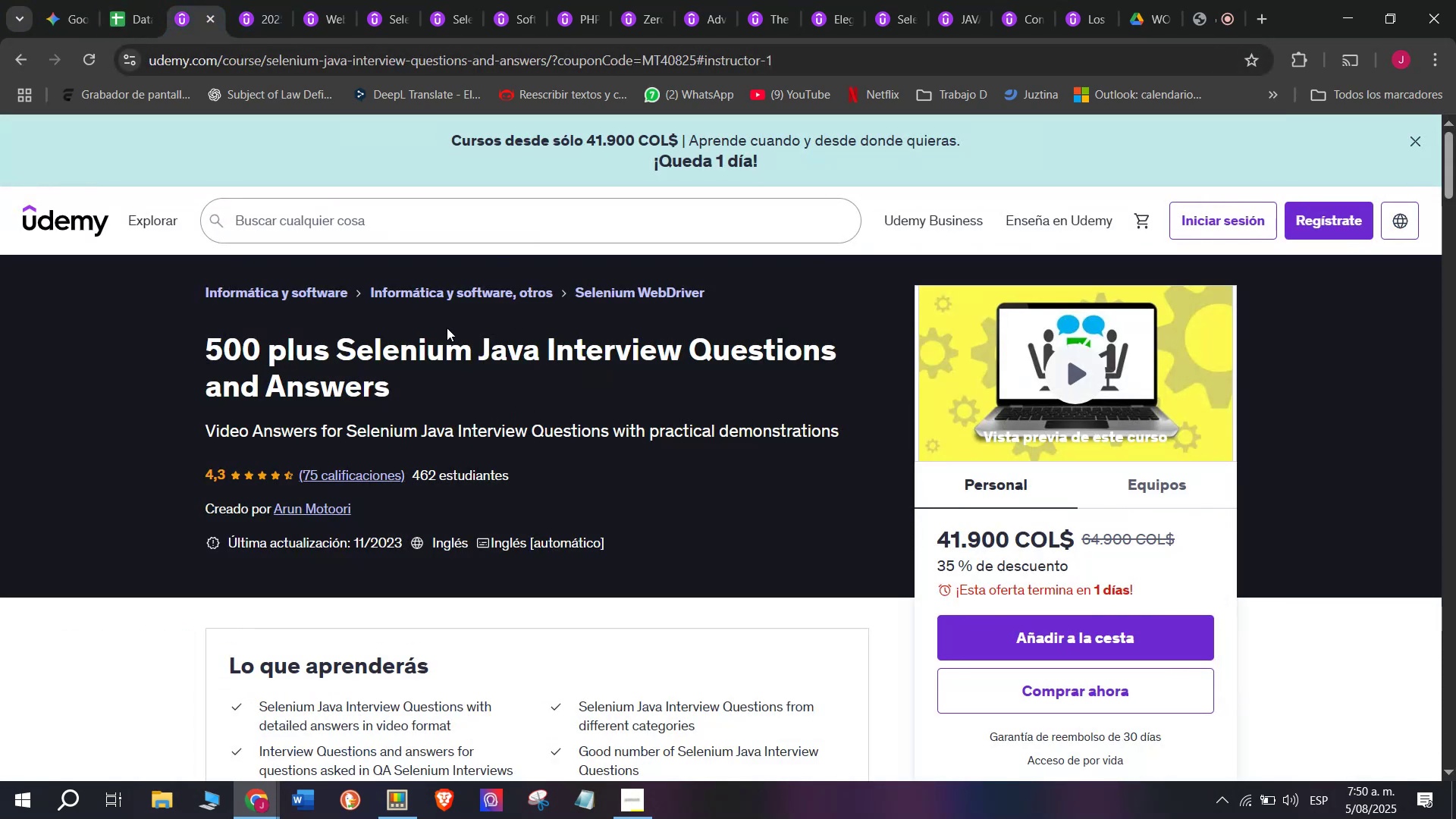 
left_click([153, 0])
 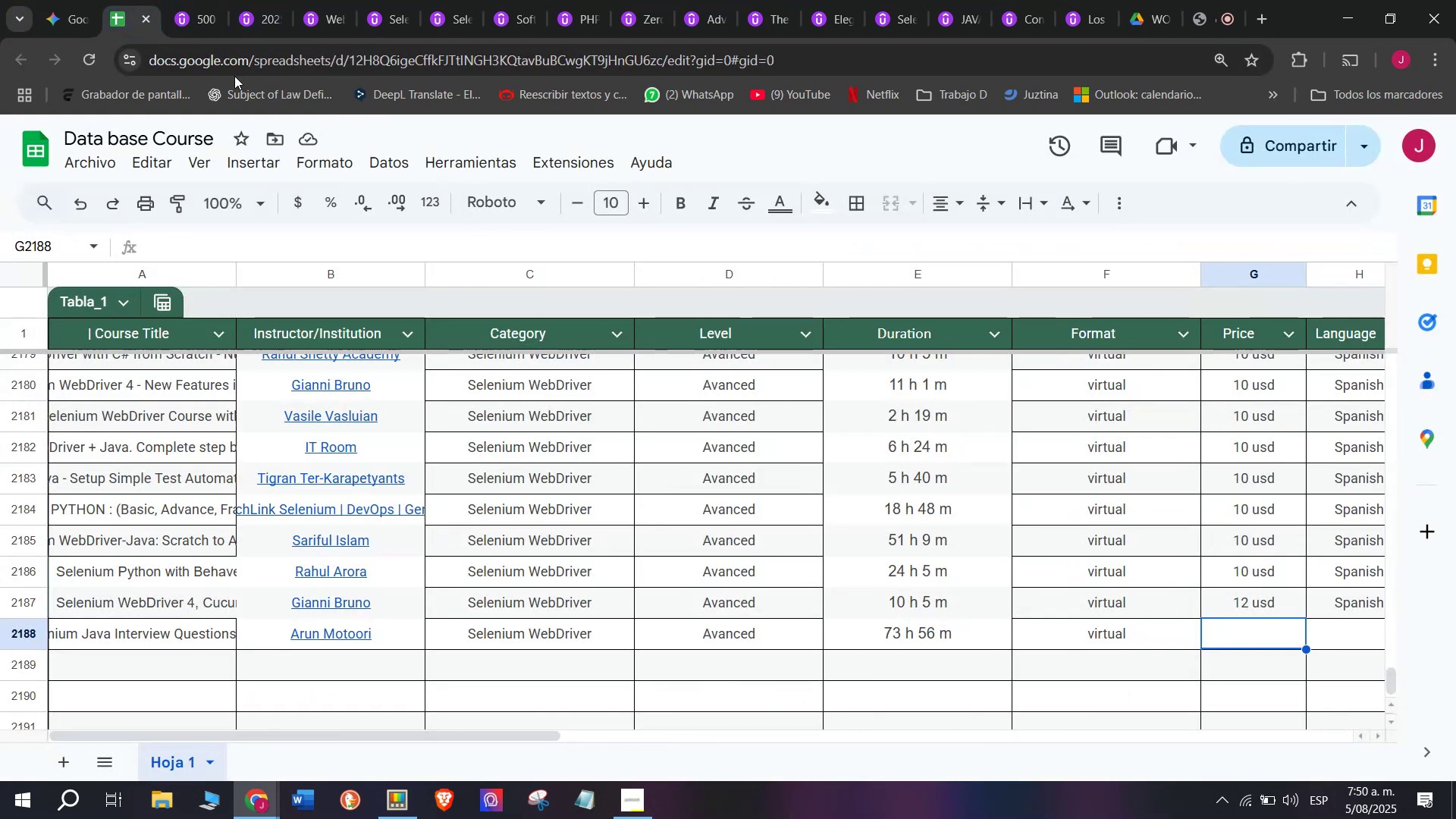 
left_click([186, 0])
 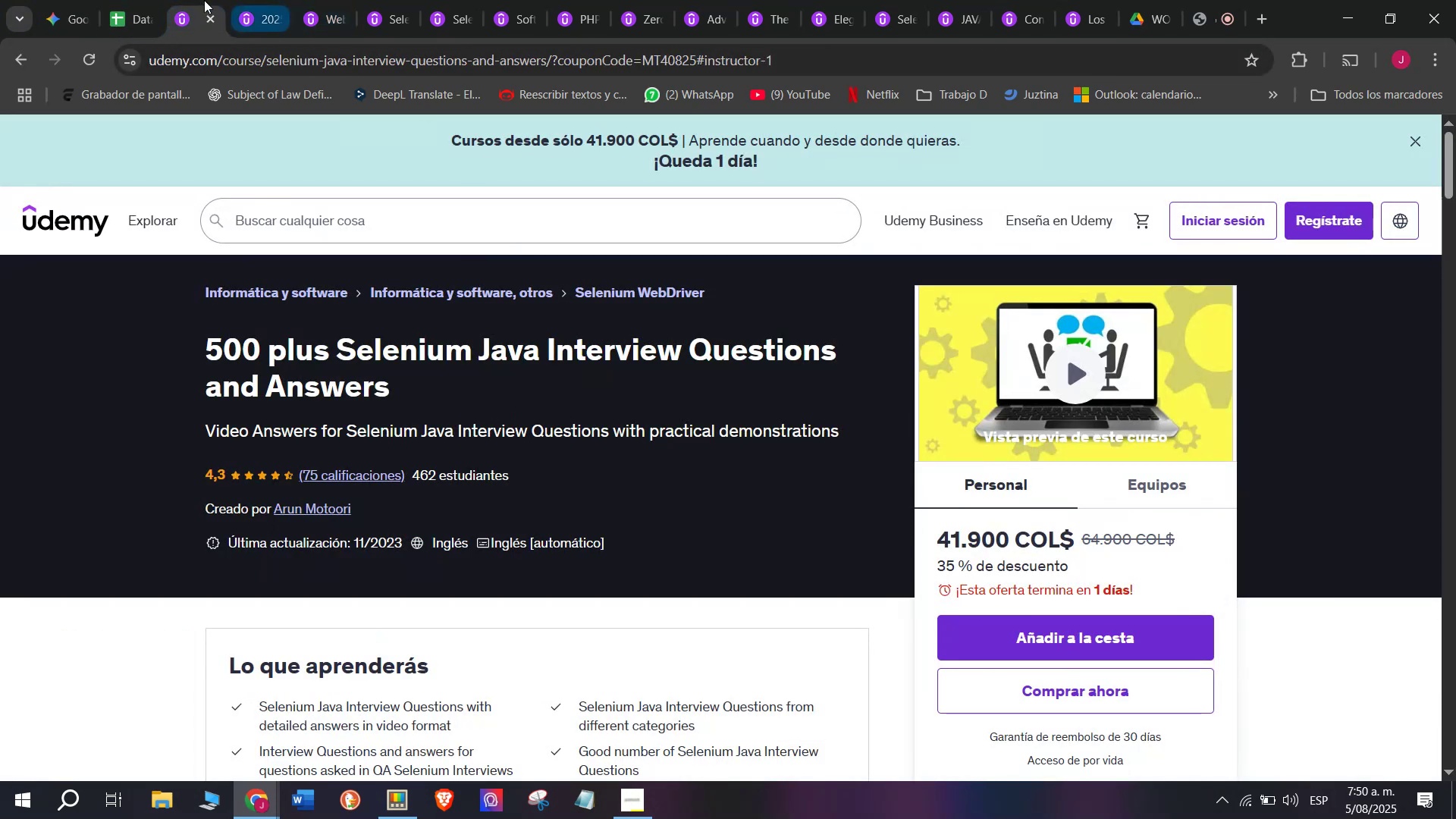 
left_click([114, 0])
 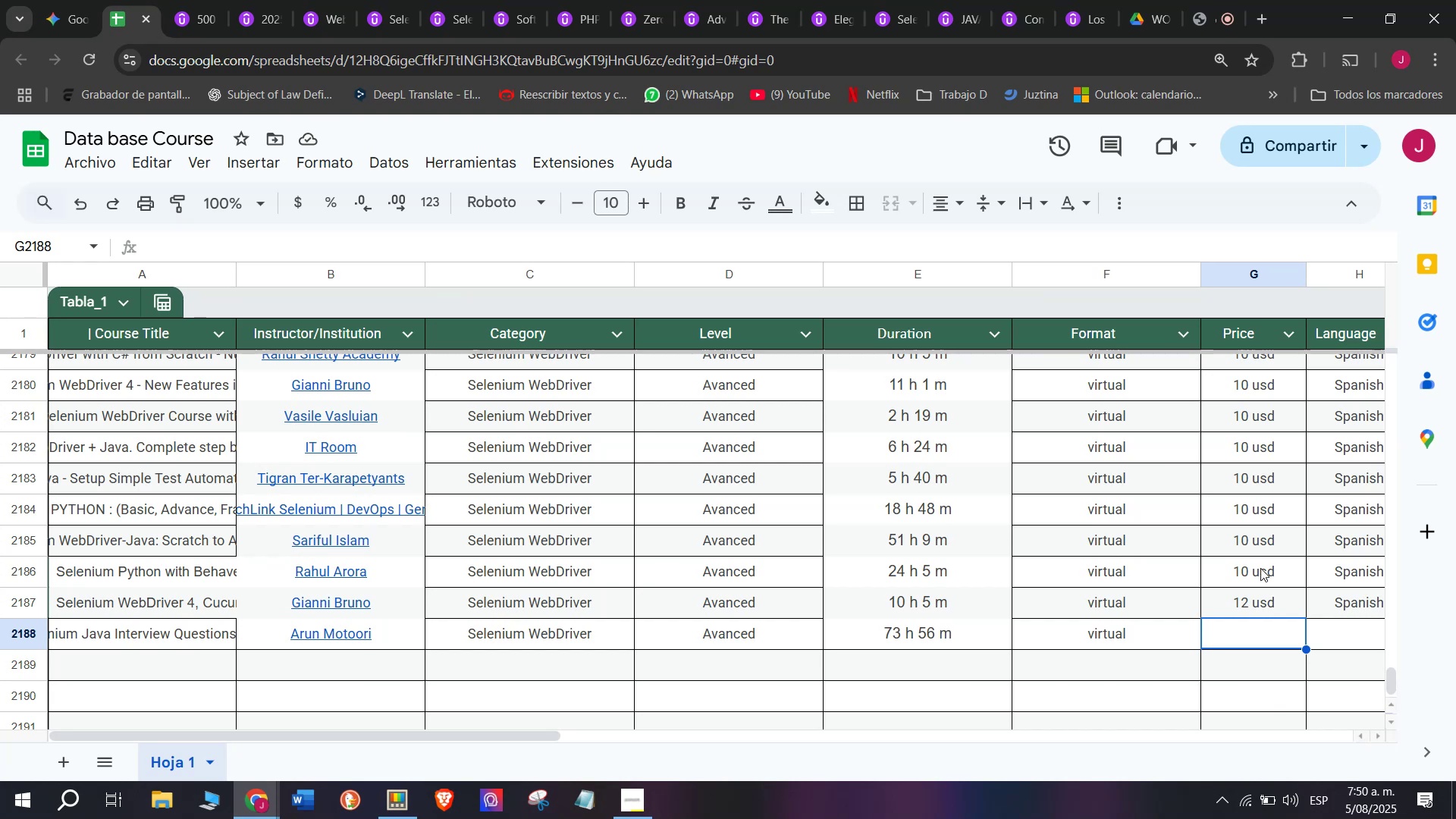 
left_click([1266, 582])
 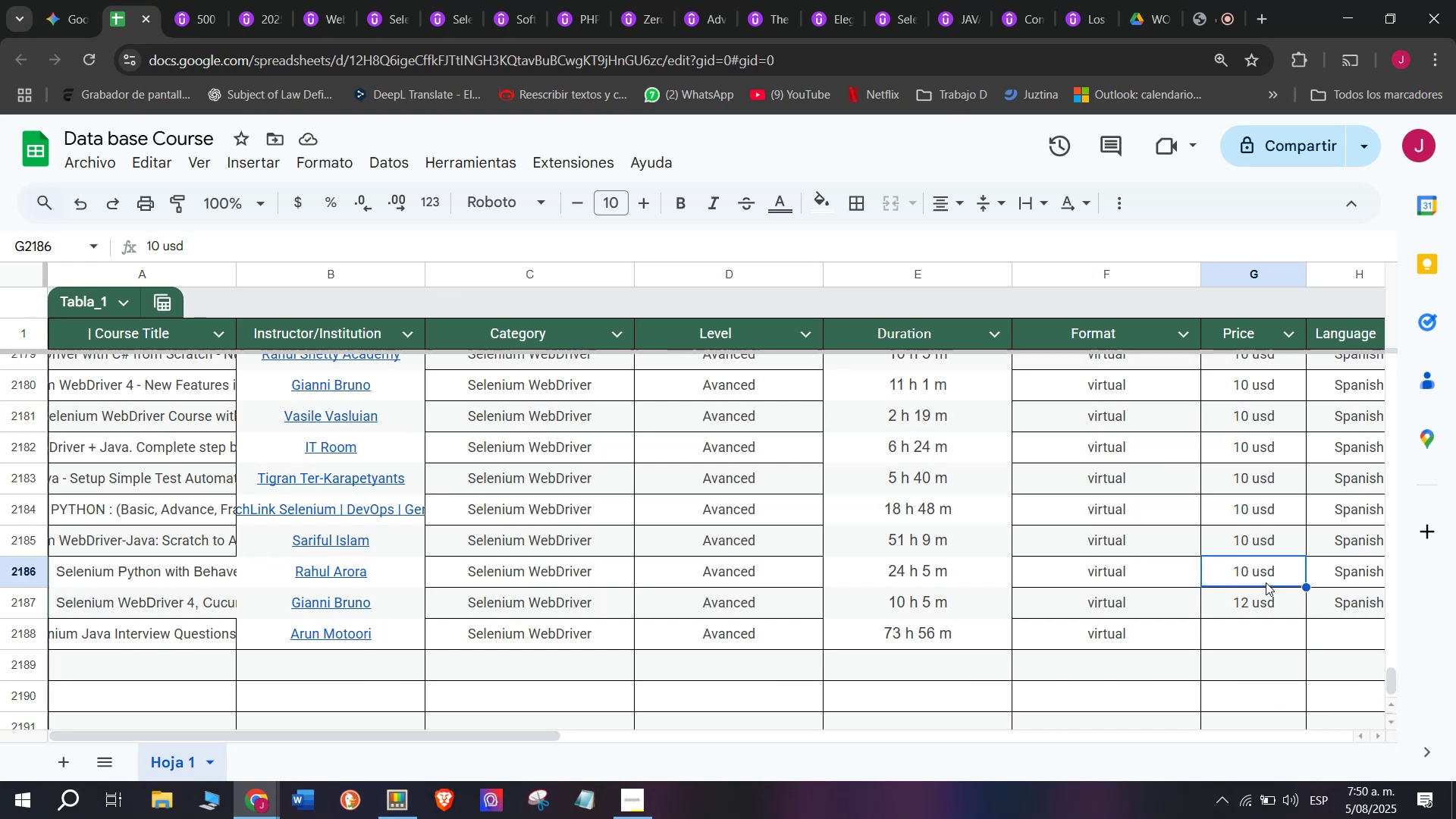 
key(Break)
 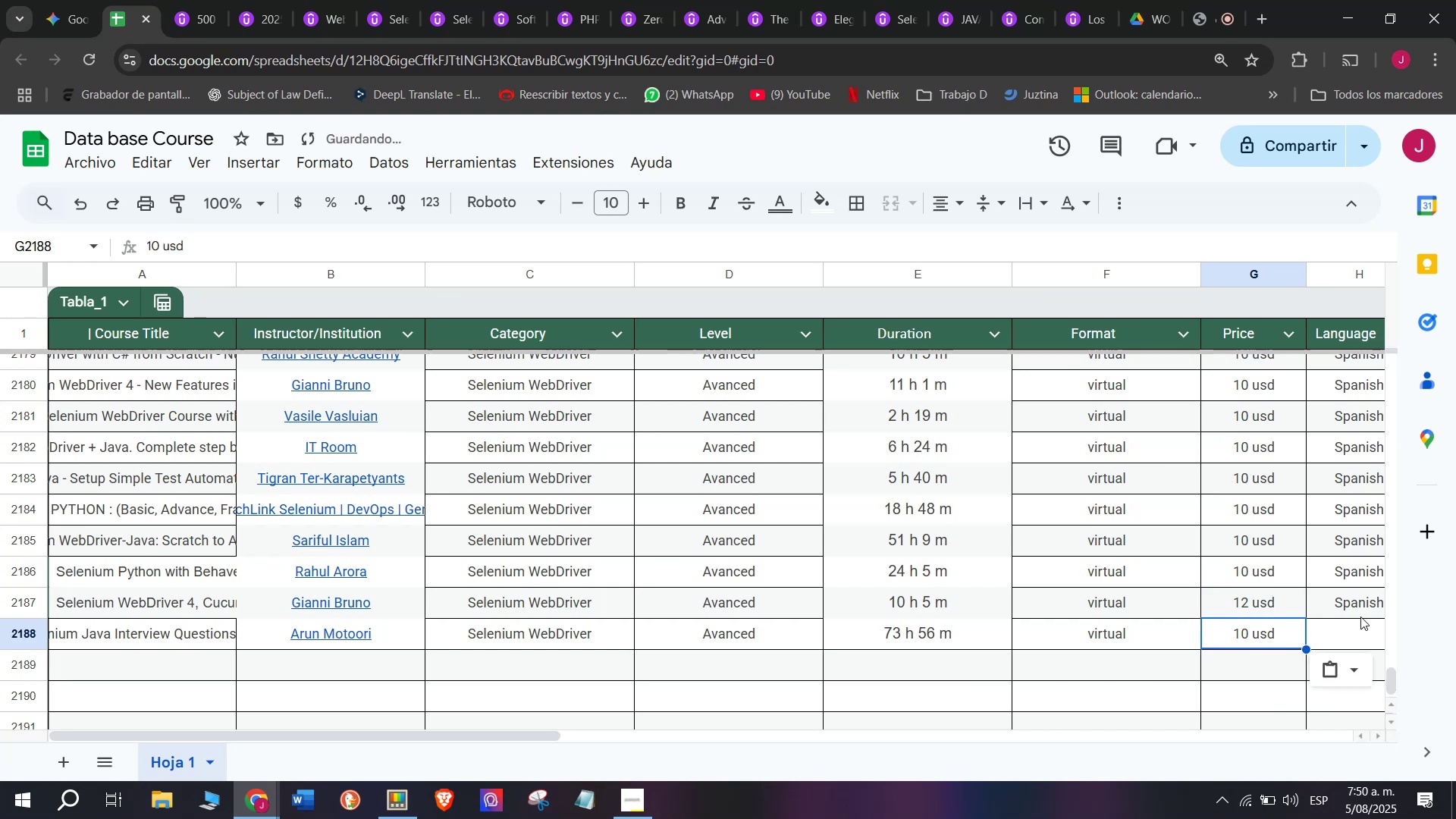 
key(Control+ControlLeft)
 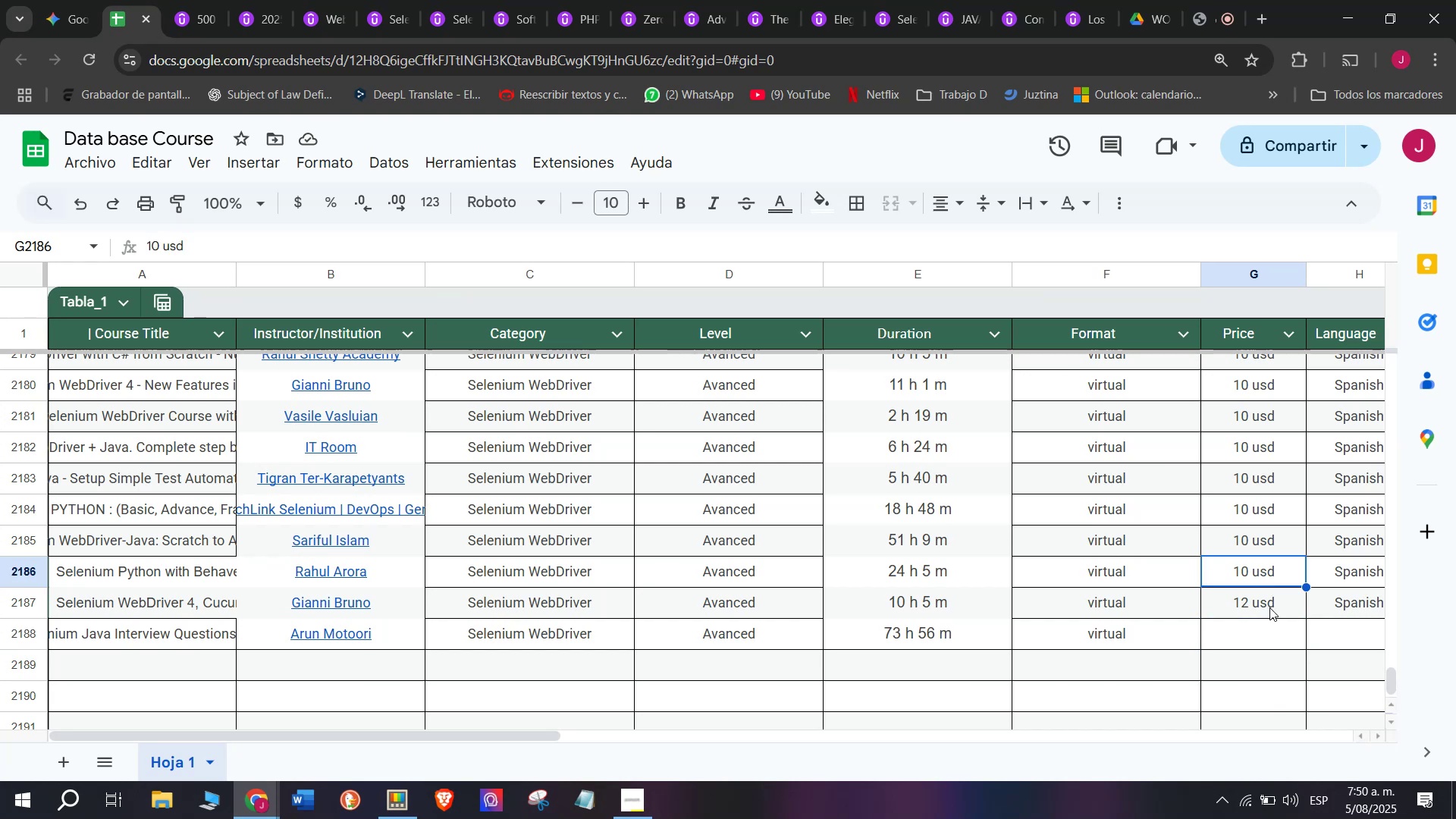 
key(Control+C)
 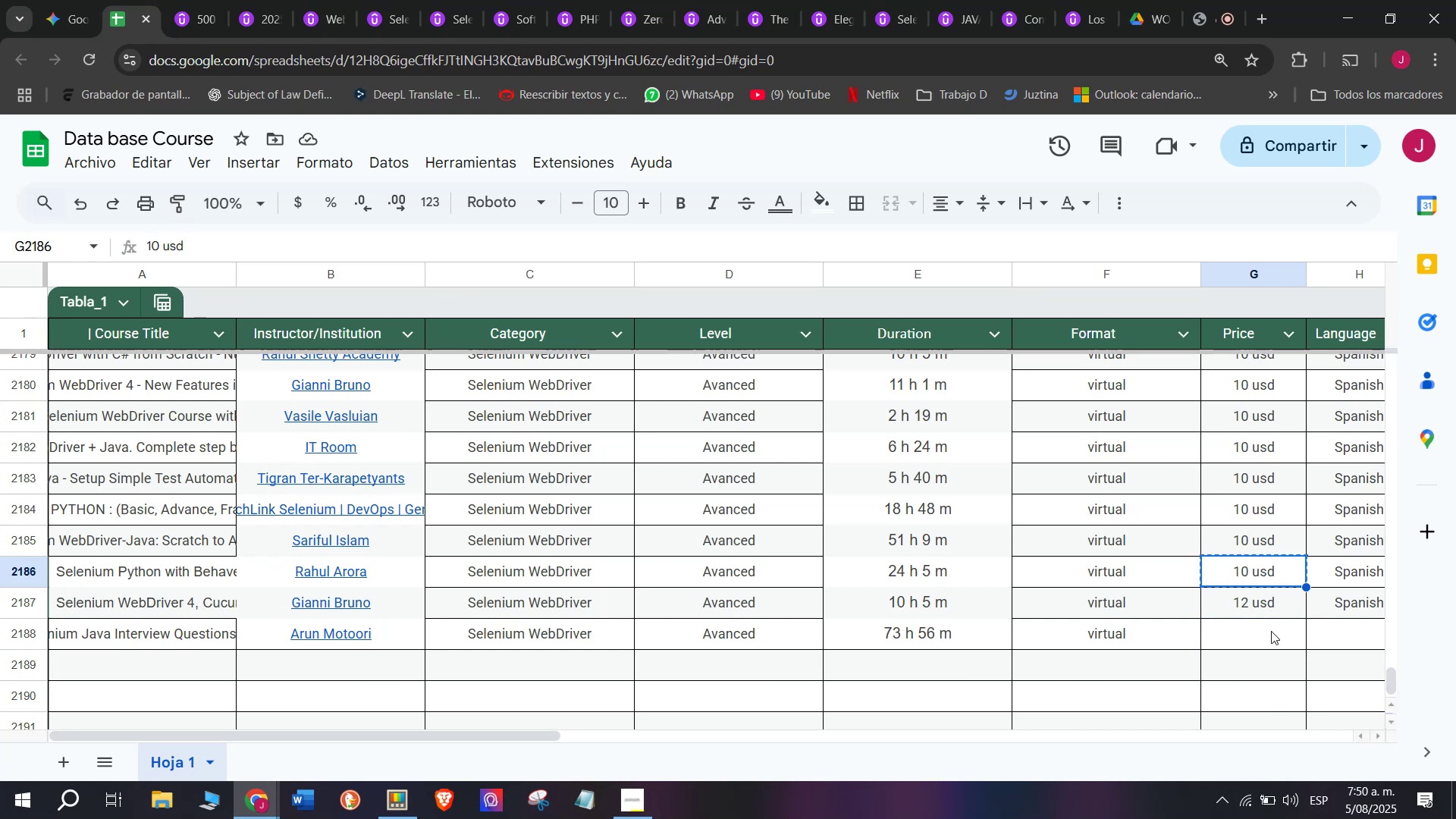 
left_click([1271, 631])
 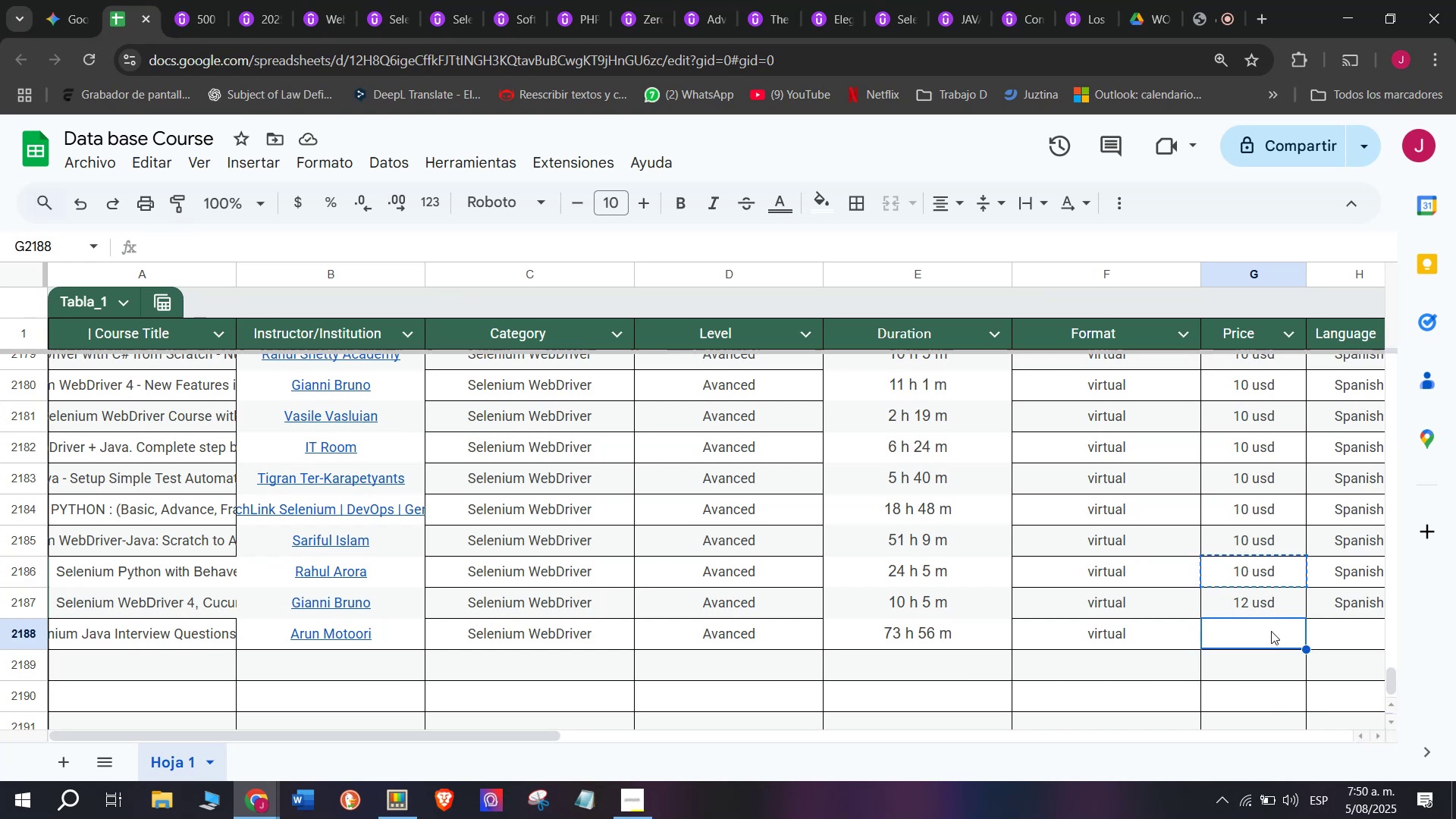 
key(Z)
 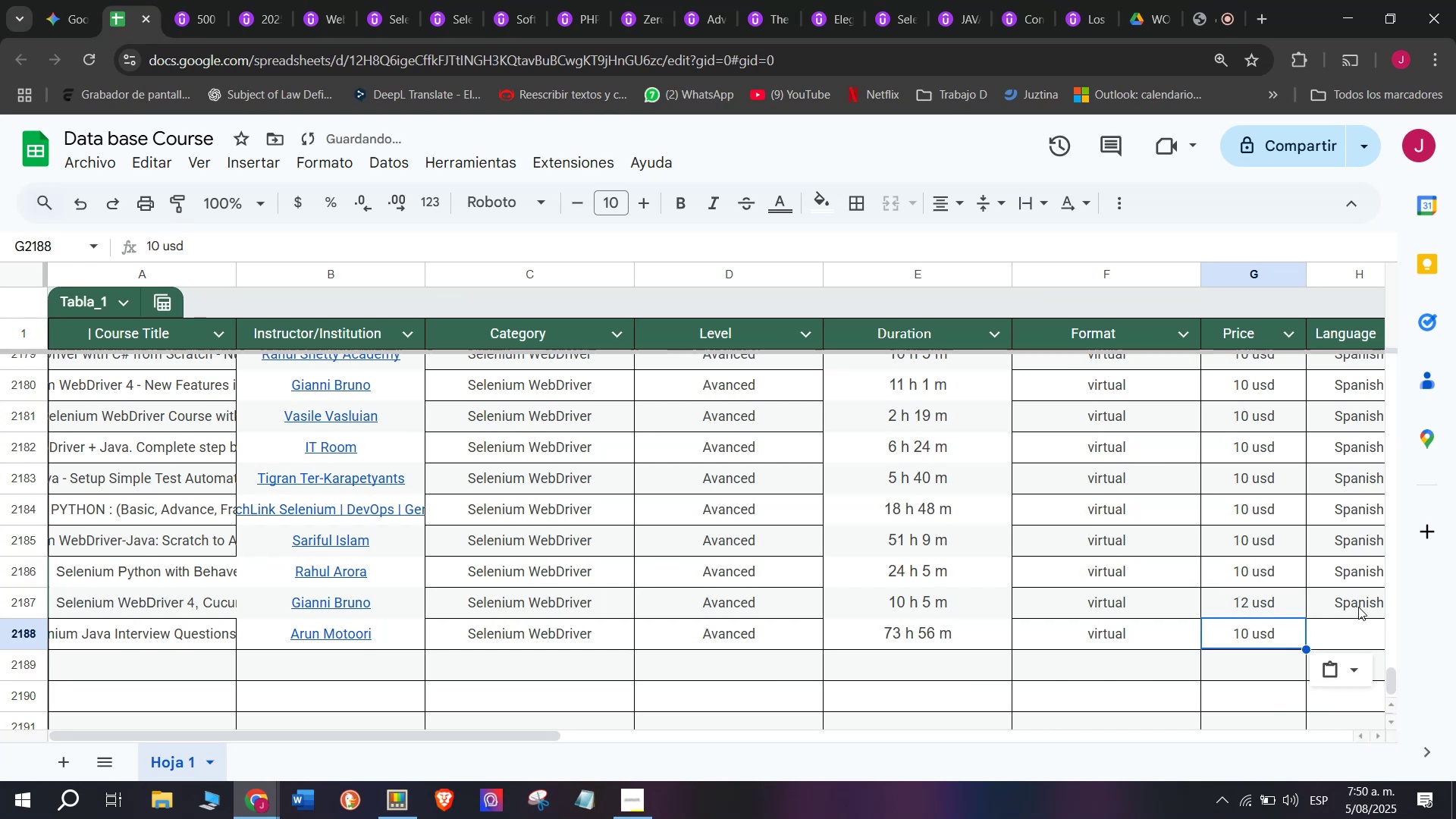 
key(Control+ControlLeft)
 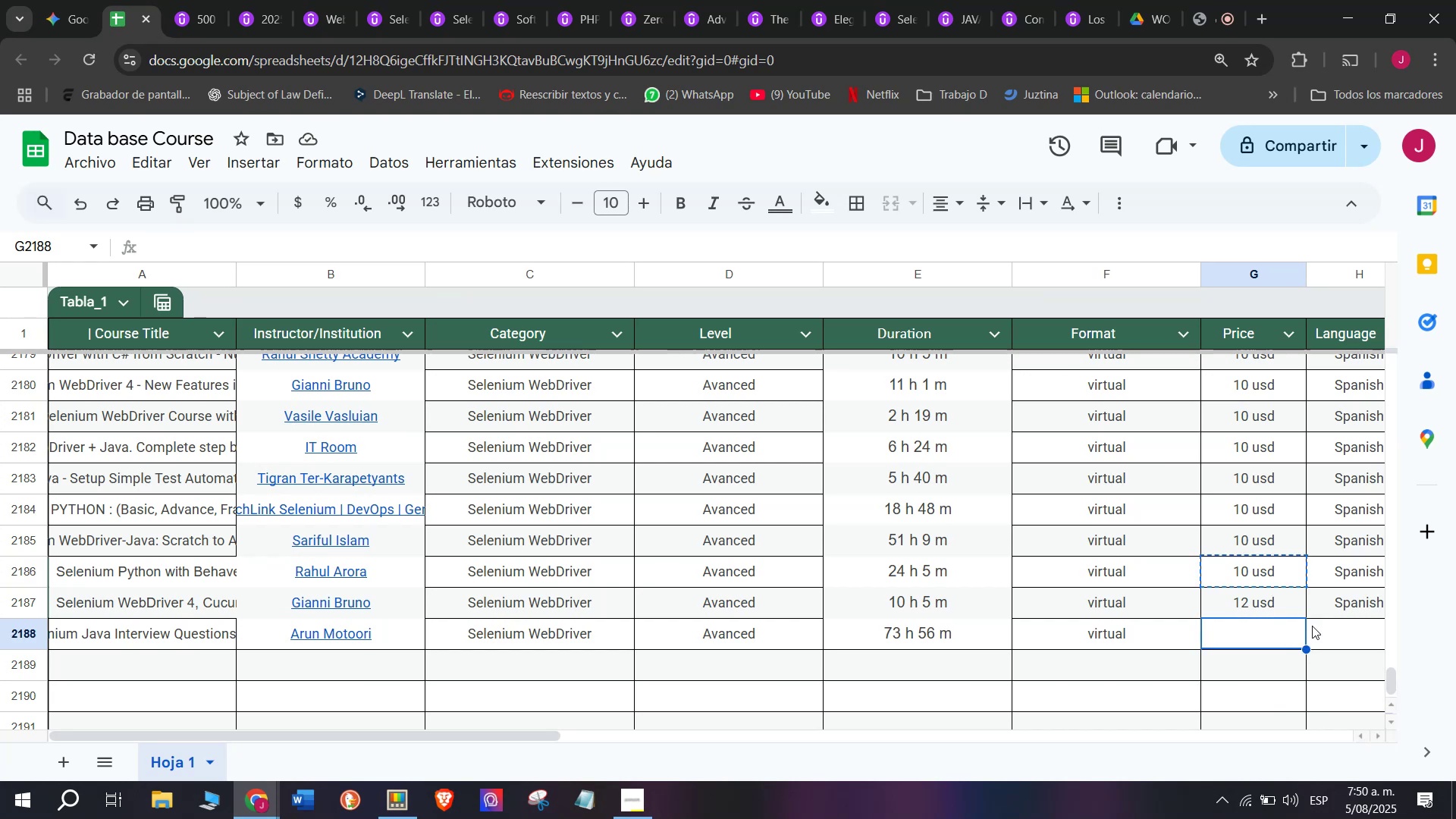 
key(Control+V)
 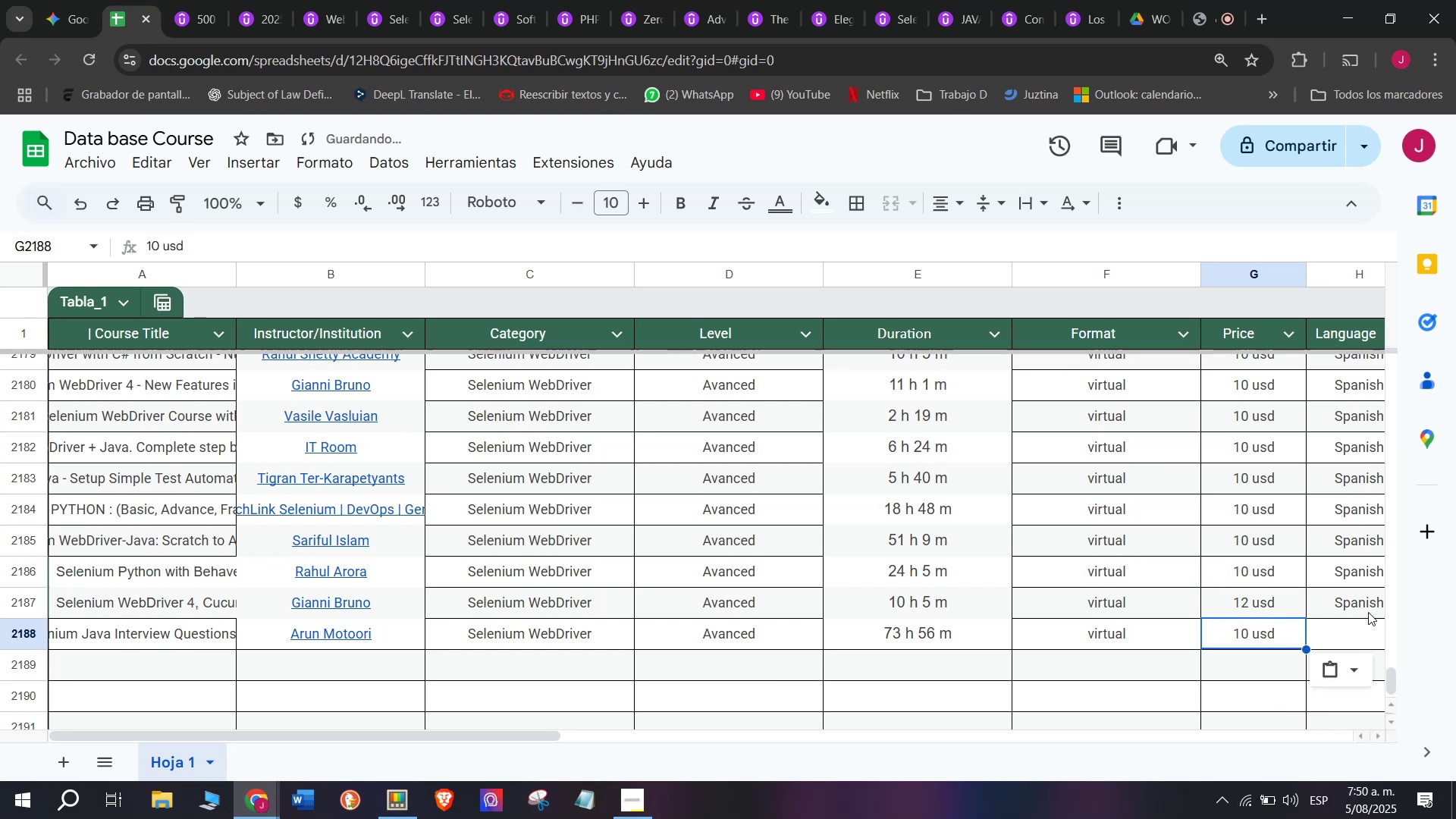 
left_click([1358, 607])
 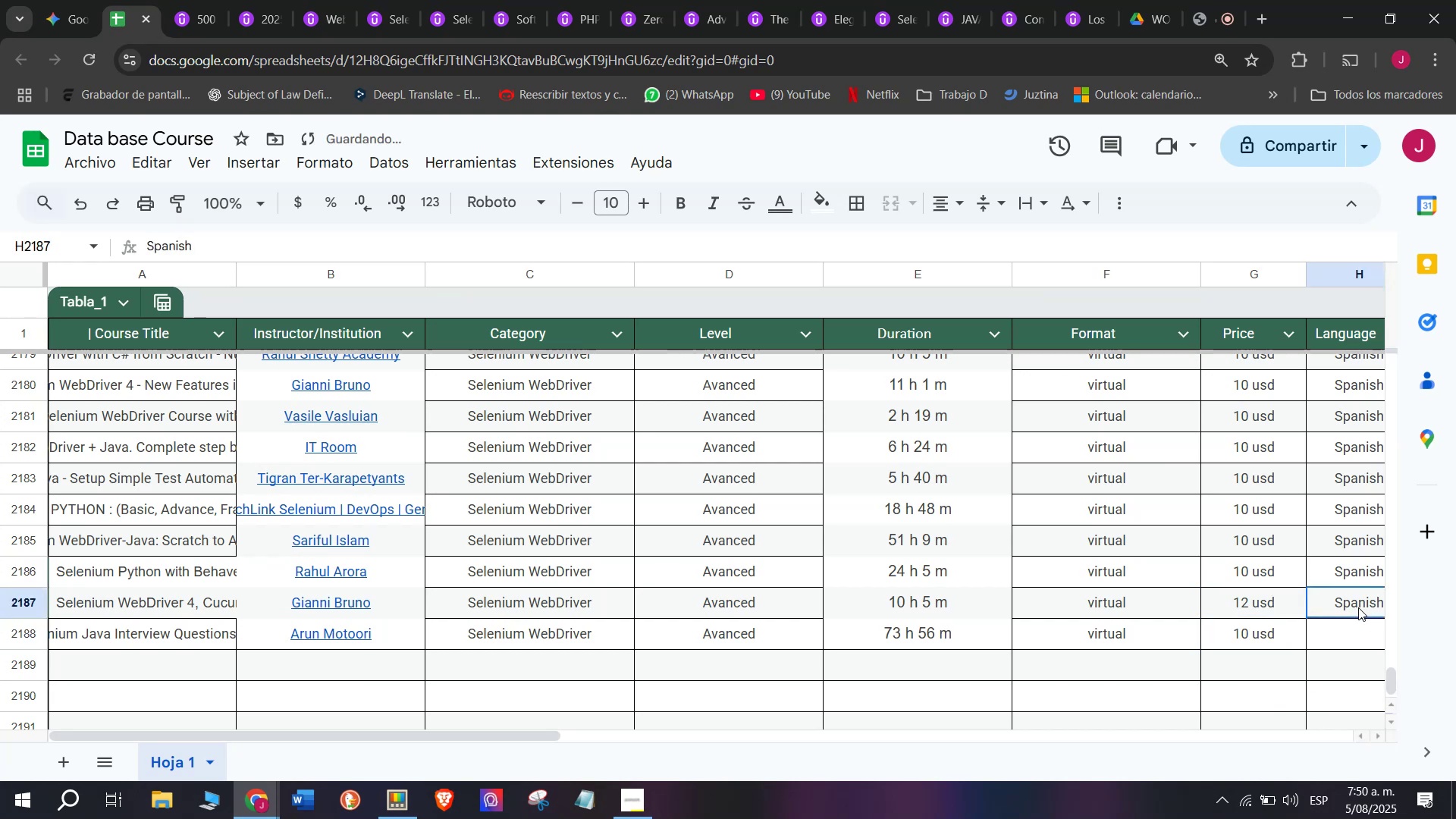 
key(Control+ControlLeft)
 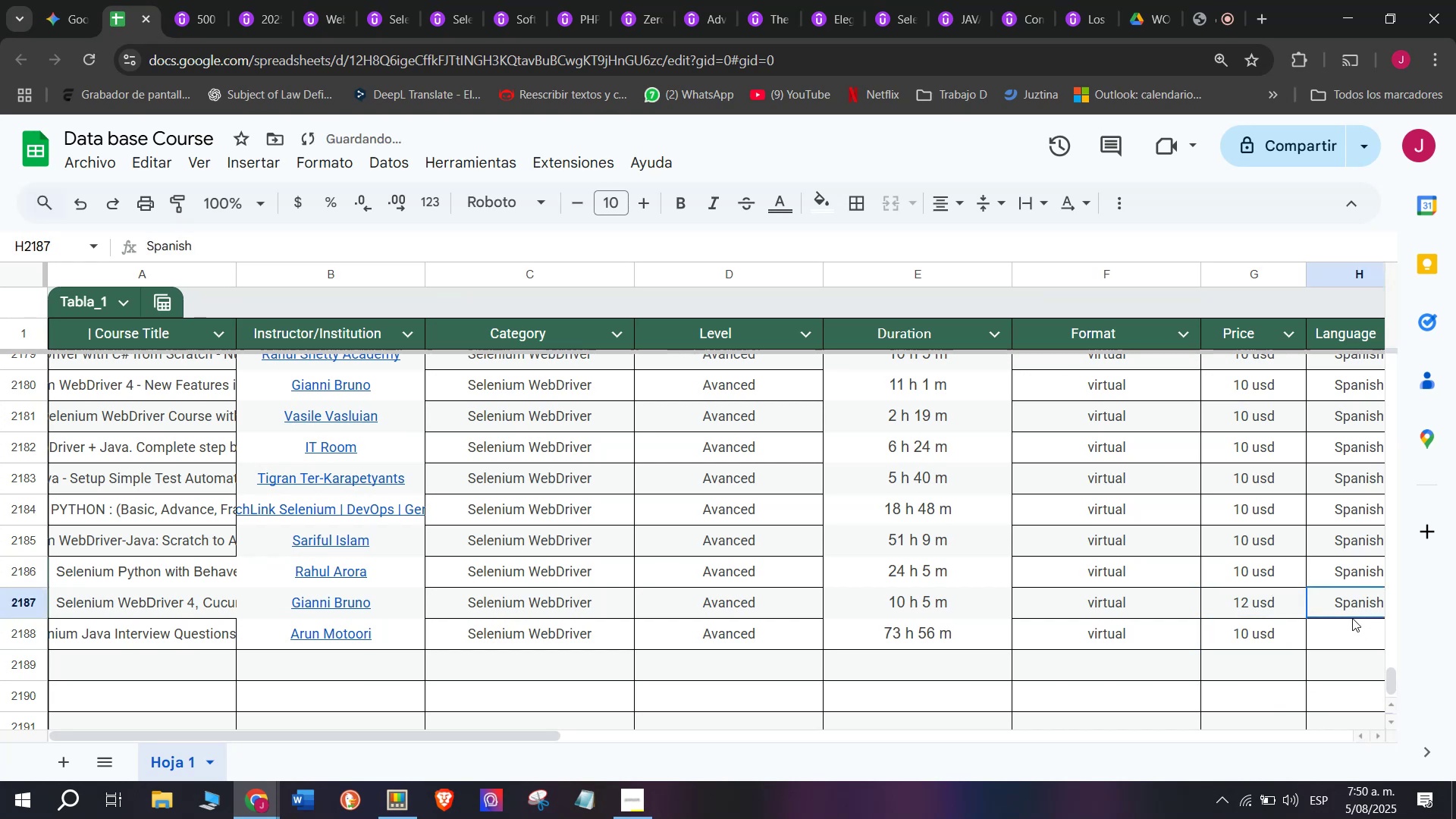 
key(Break)
 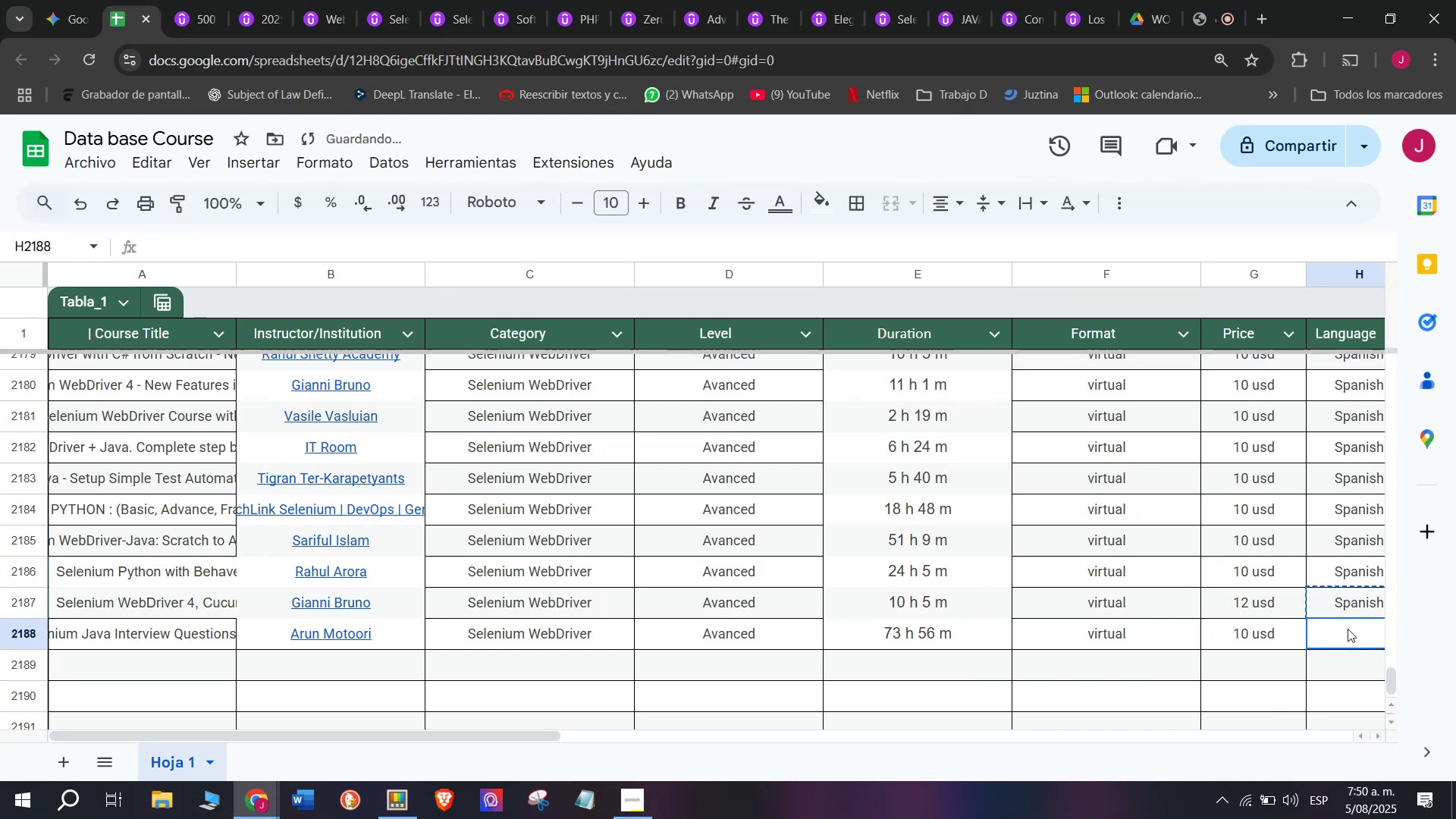 
key(Control+C)
 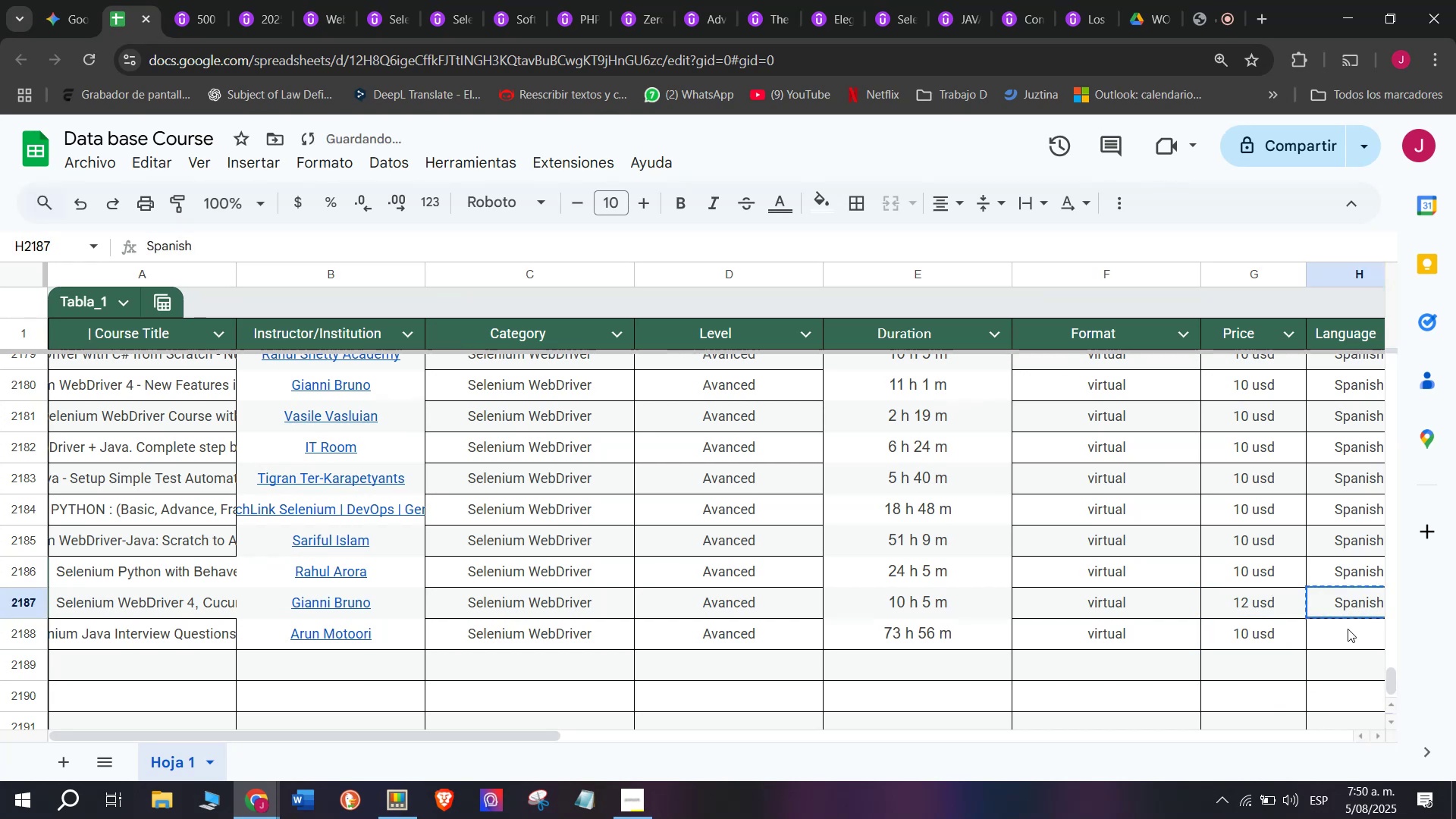 
left_click([1348, 629])
 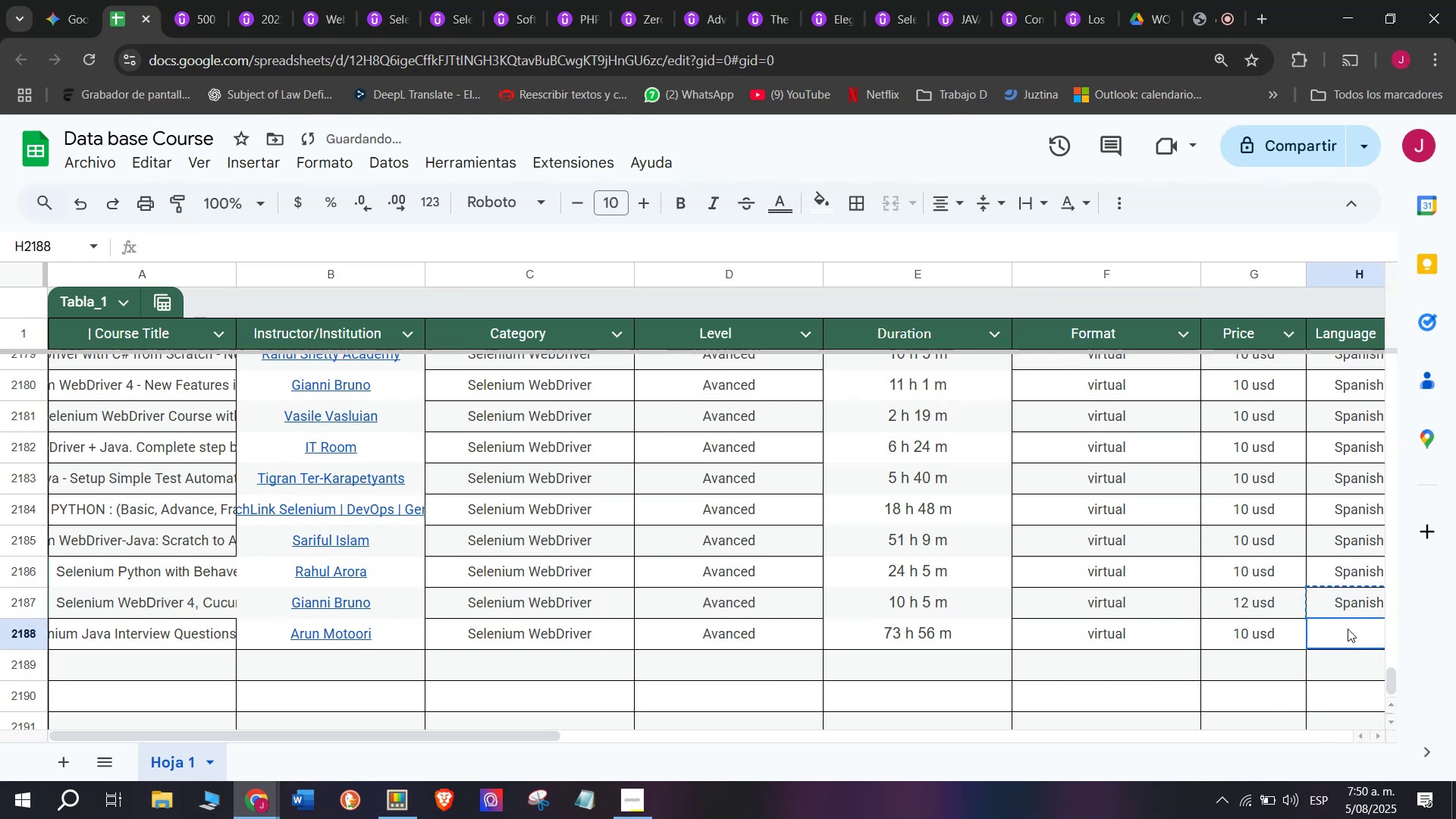 
key(Z)
 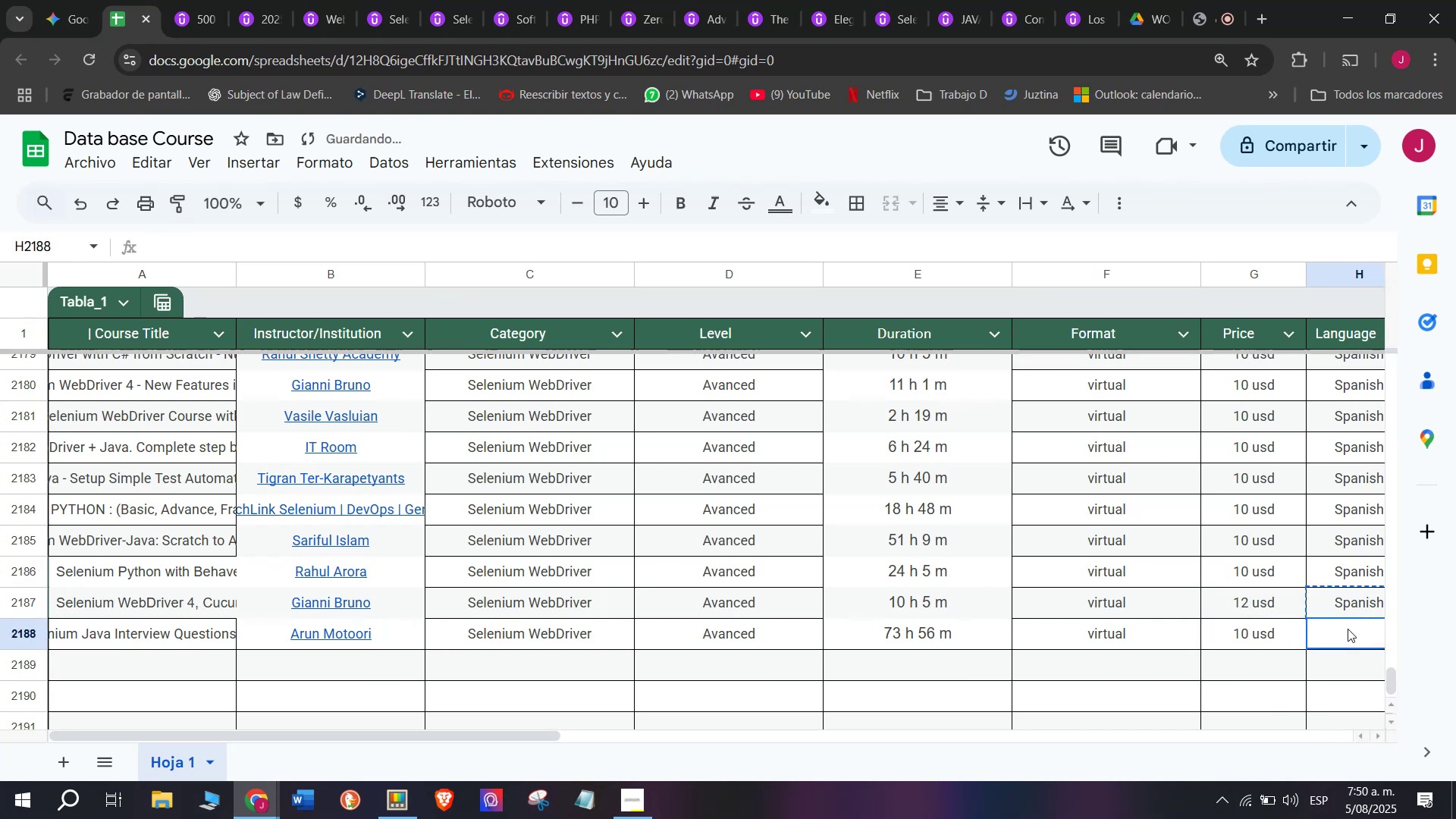 
key(Control+ControlLeft)
 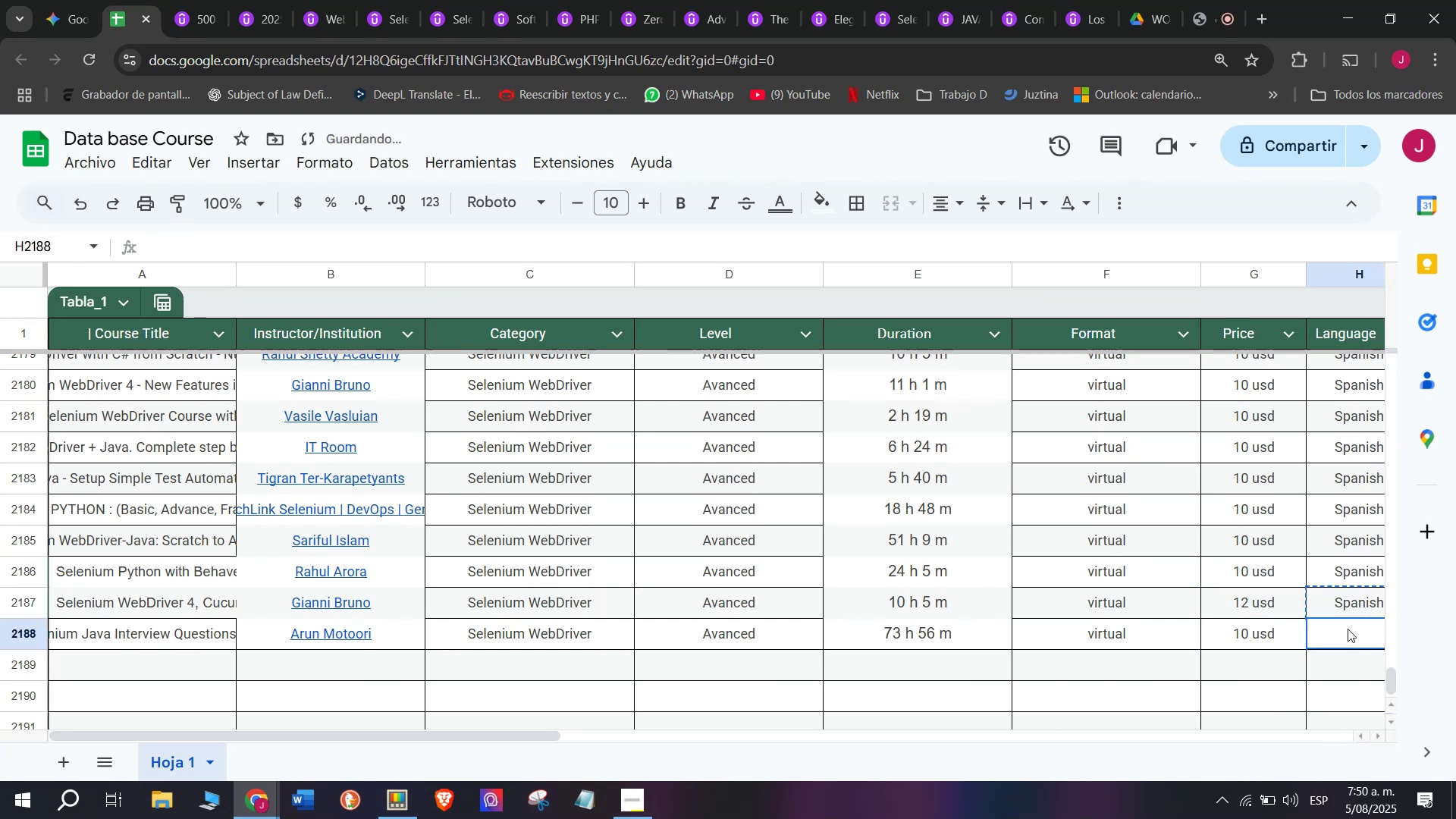 
key(Control+V)
 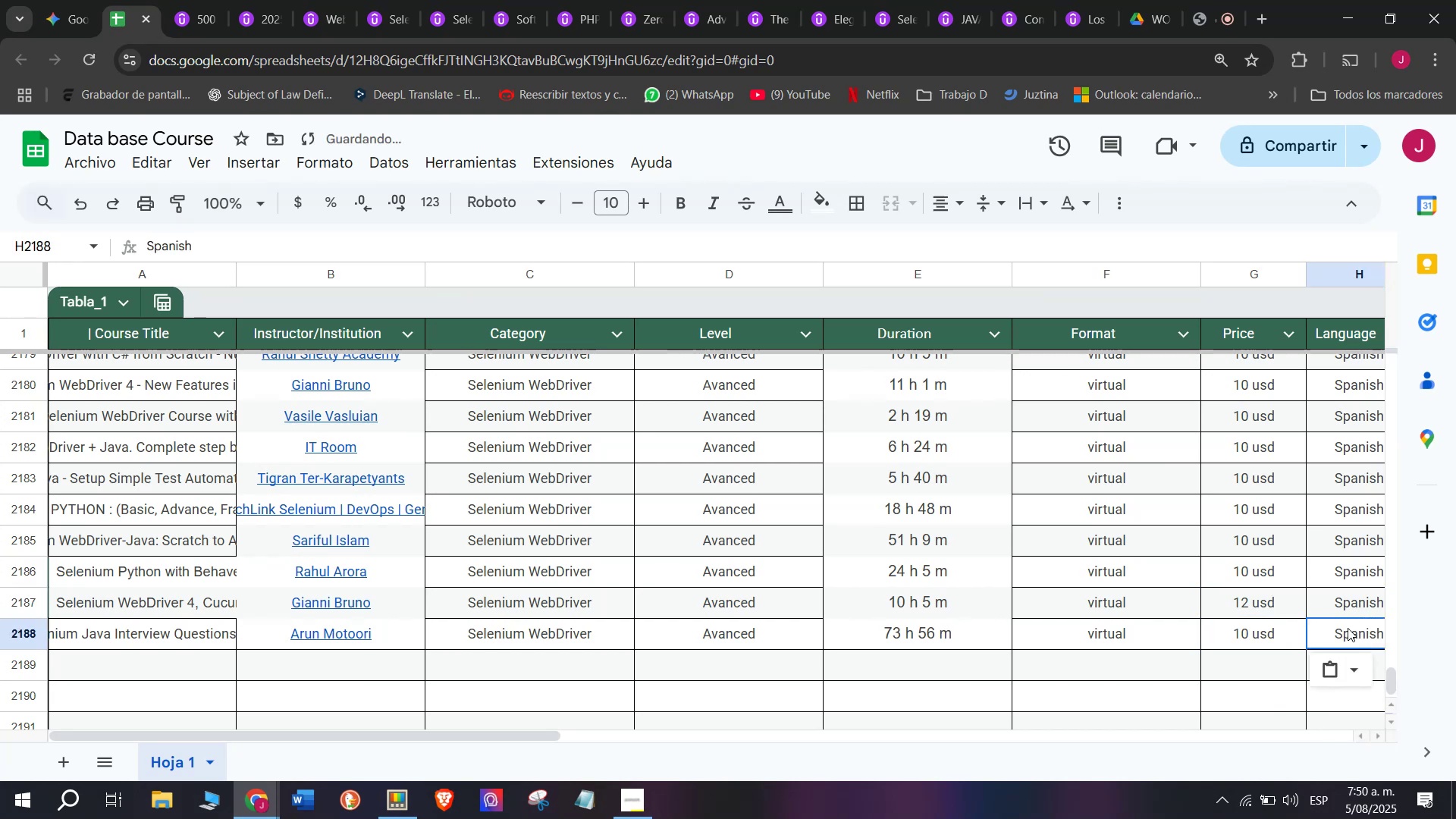 
scroll: coordinate [205, 632], scroll_direction: down, amount: 3.0
 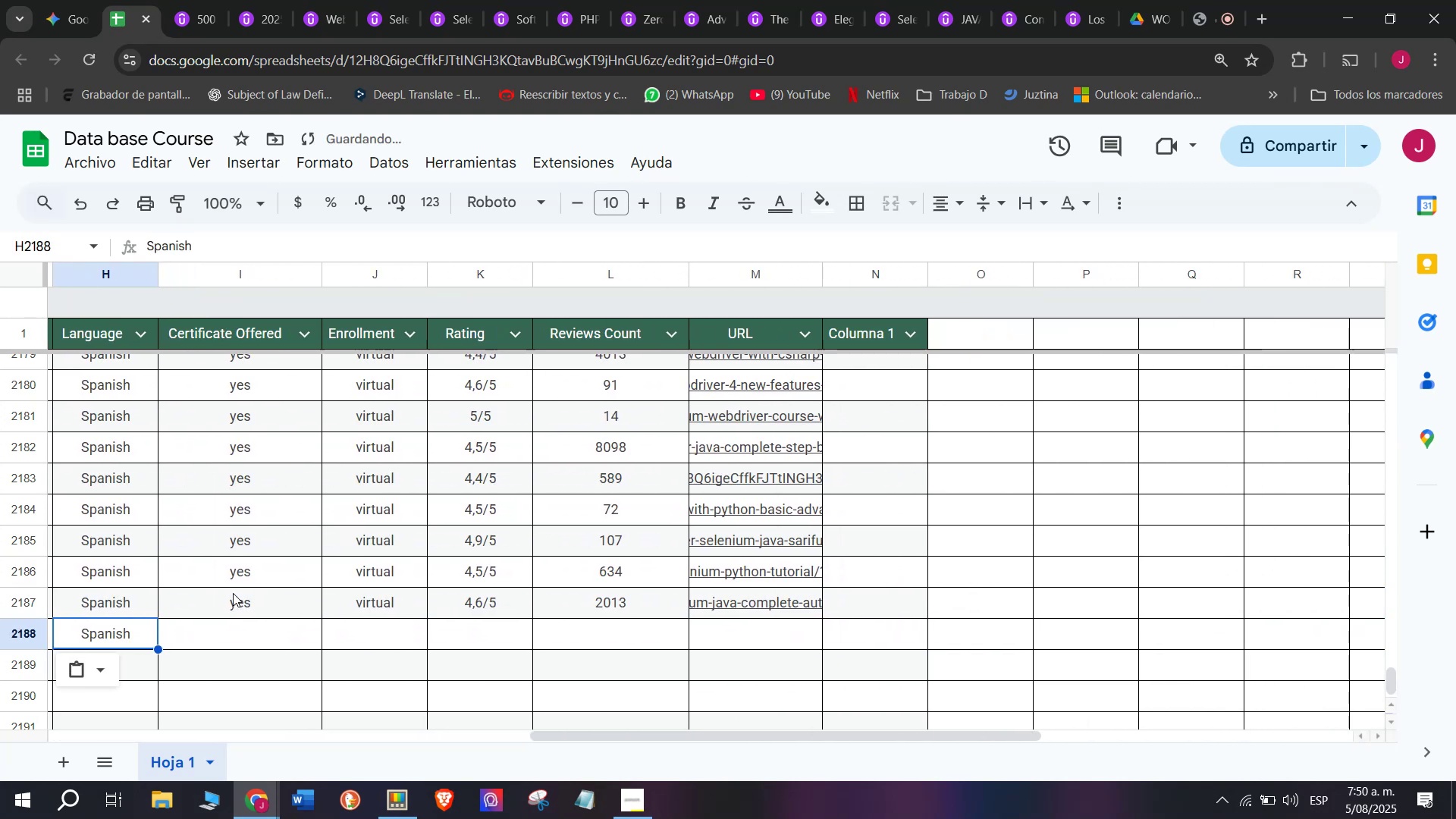 
left_click([233, 590])
 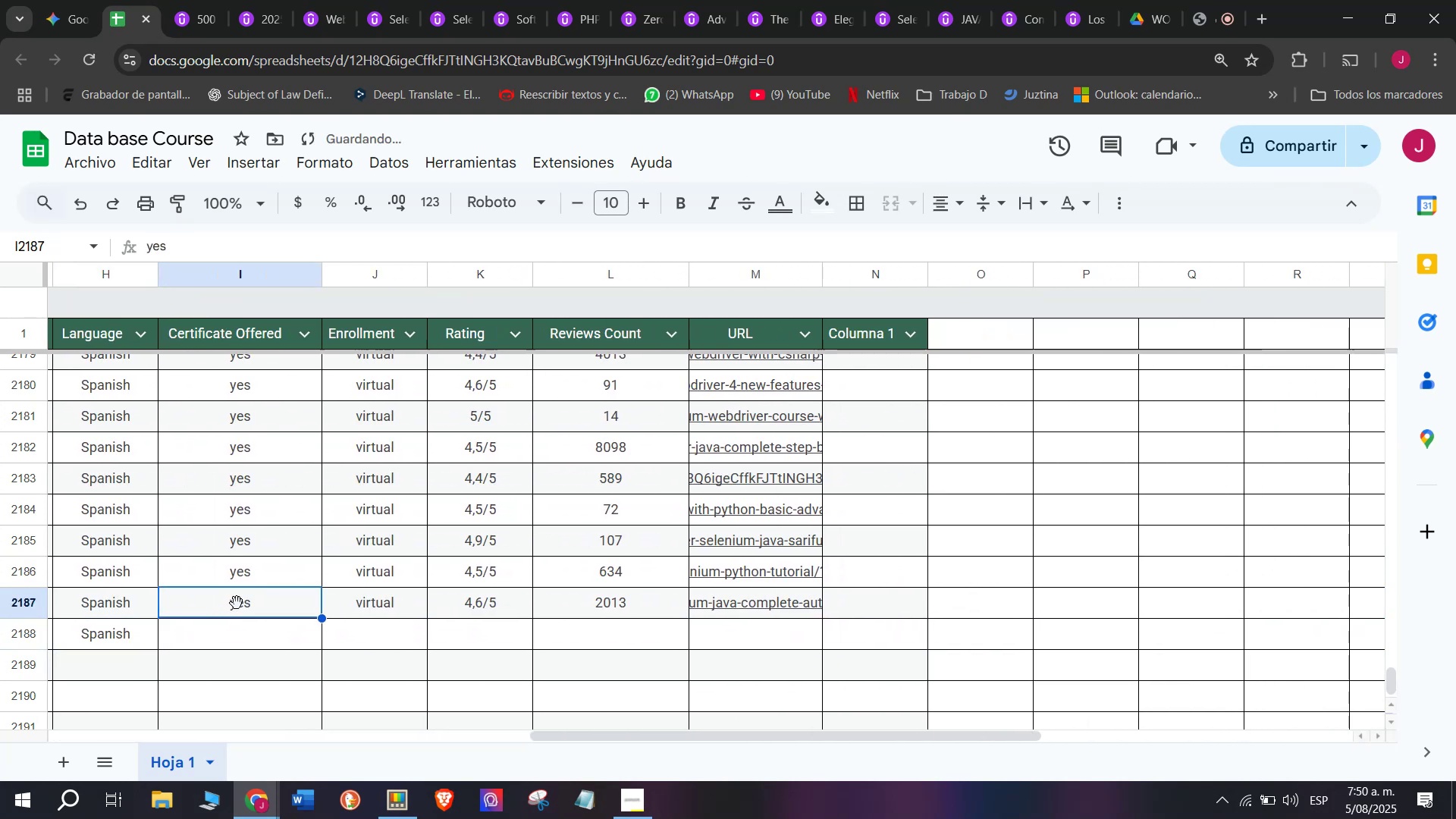 
key(Control+ControlLeft)
 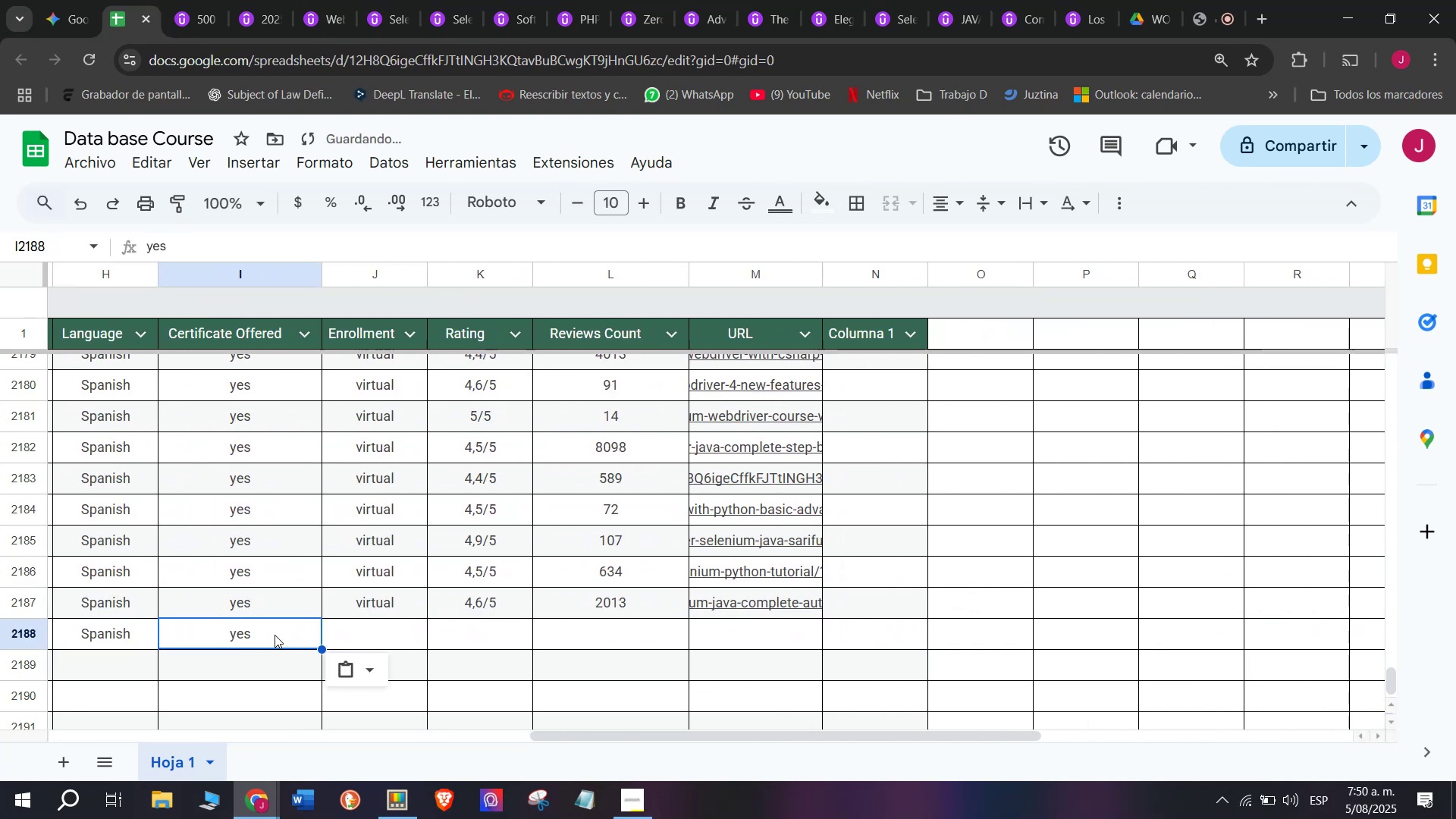 
key(Break)
 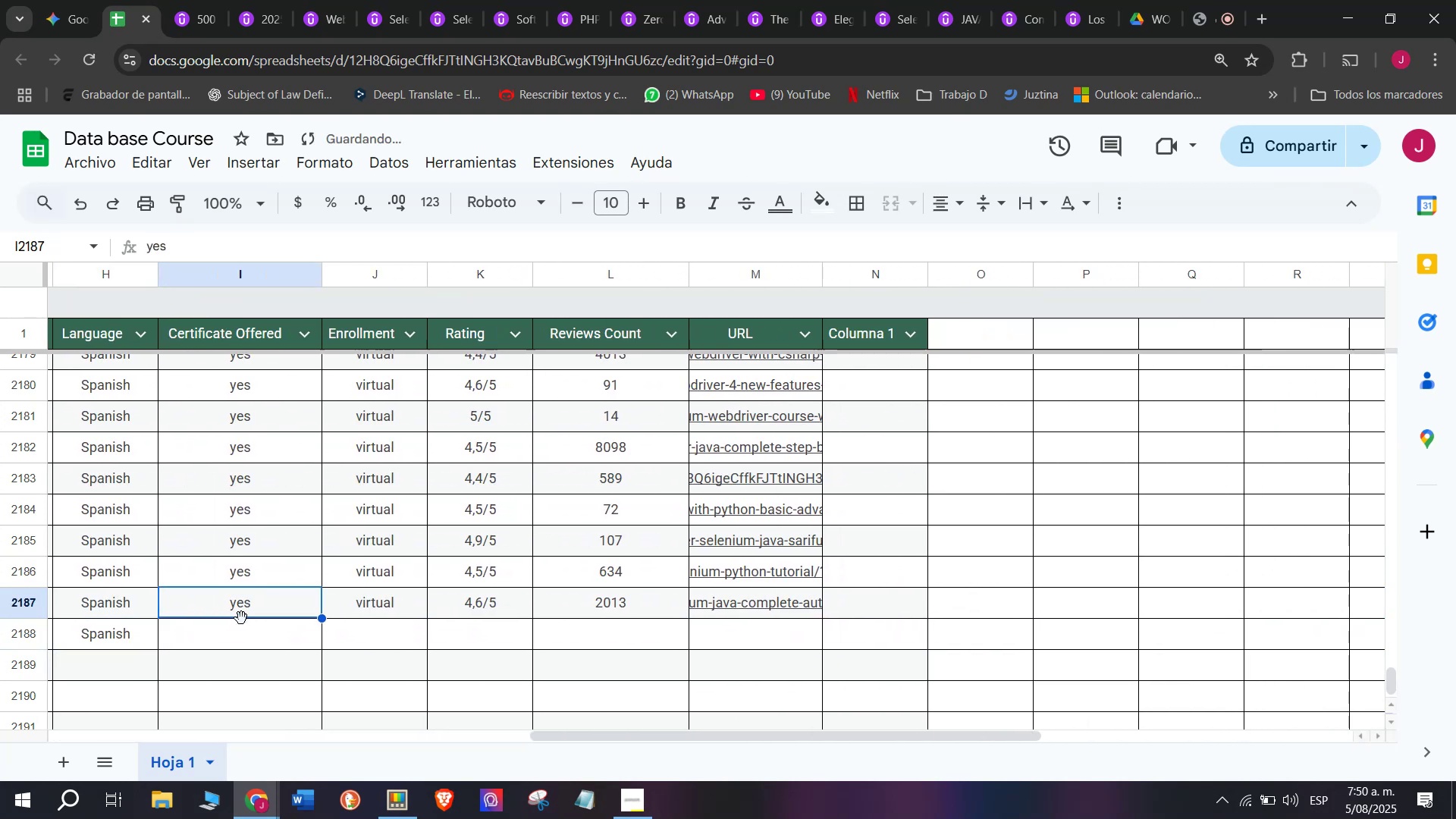 
key(Control+C)
 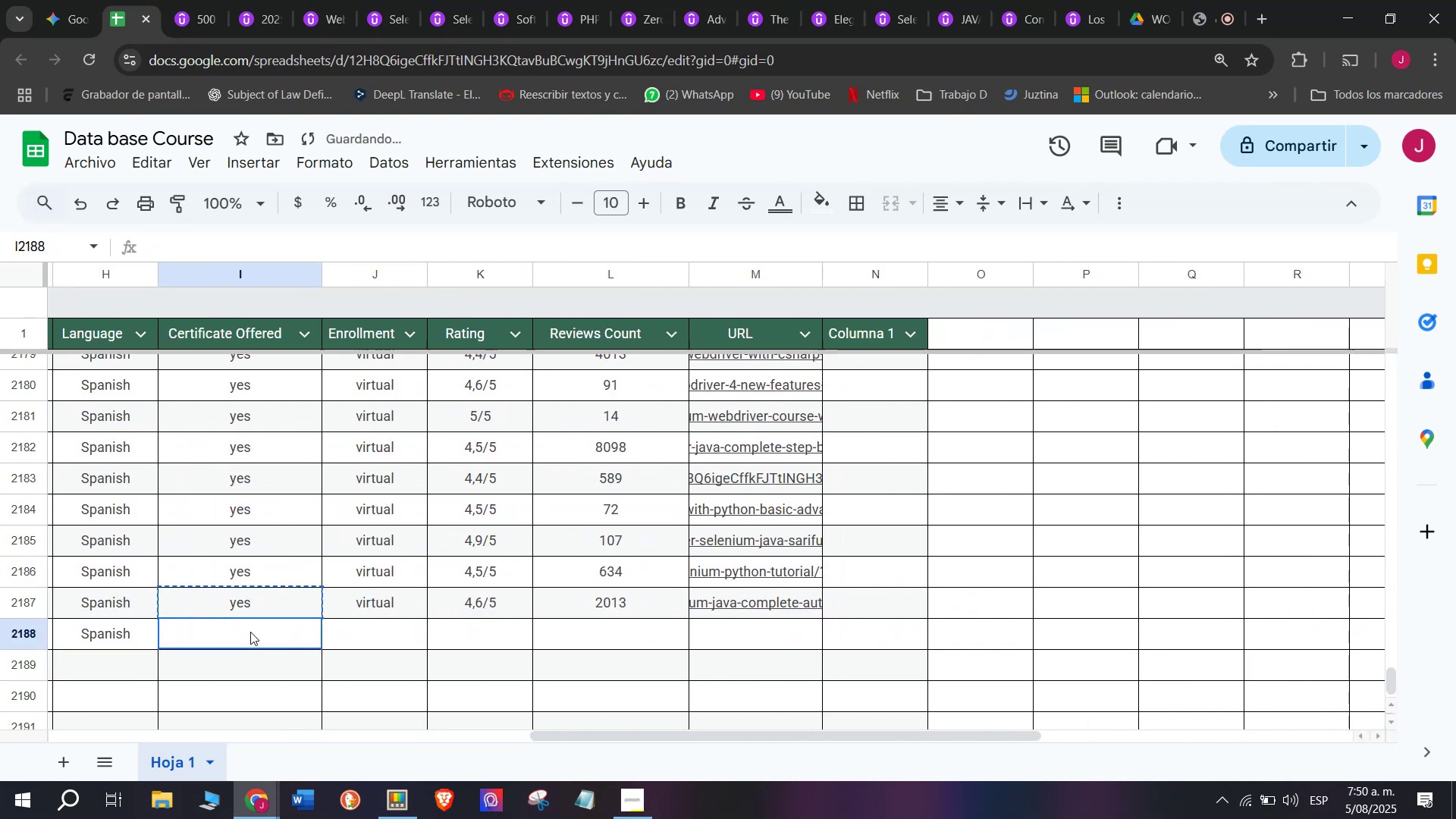 
key(Control+ControlLeft)
 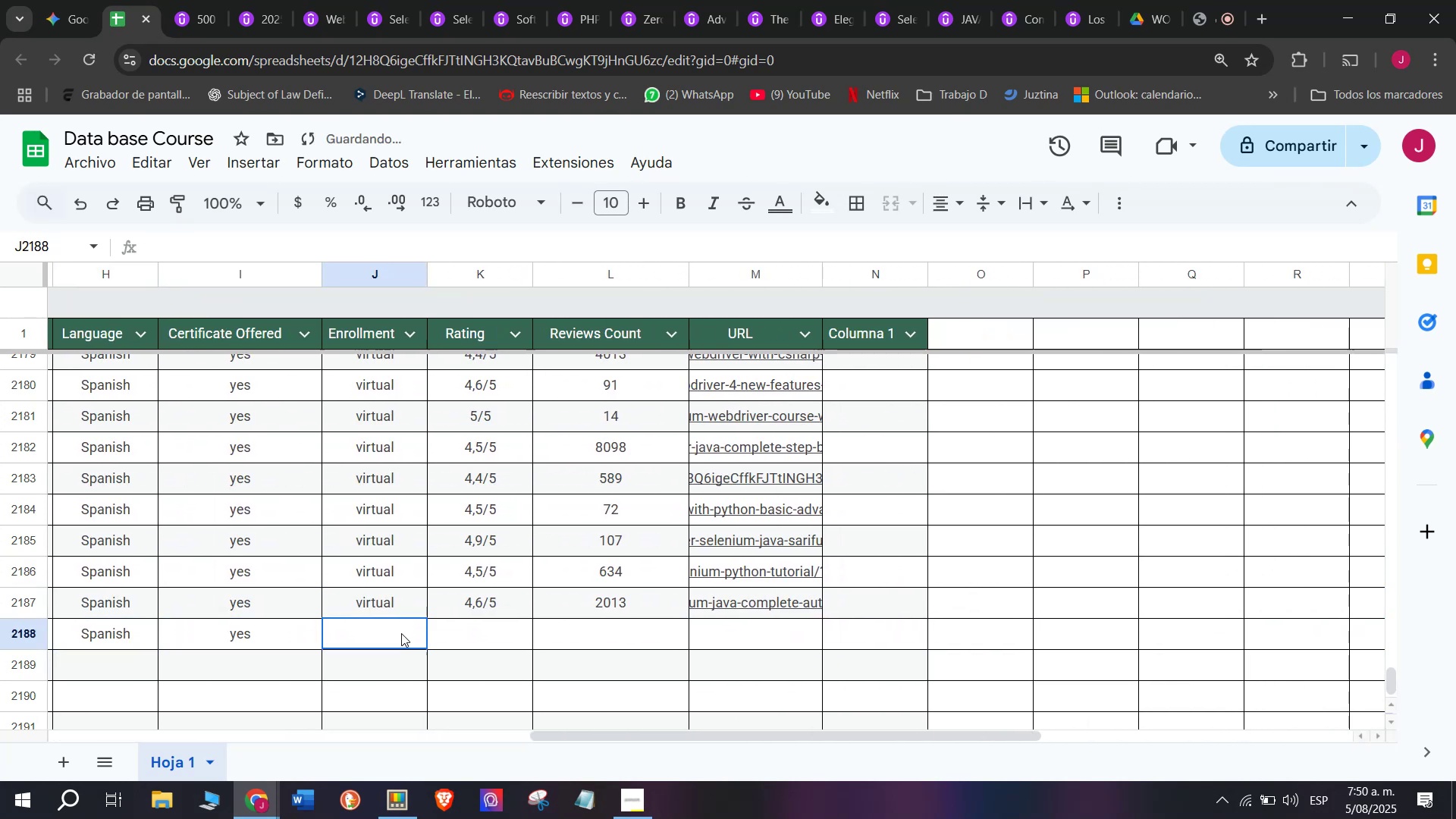 
key(Z)
 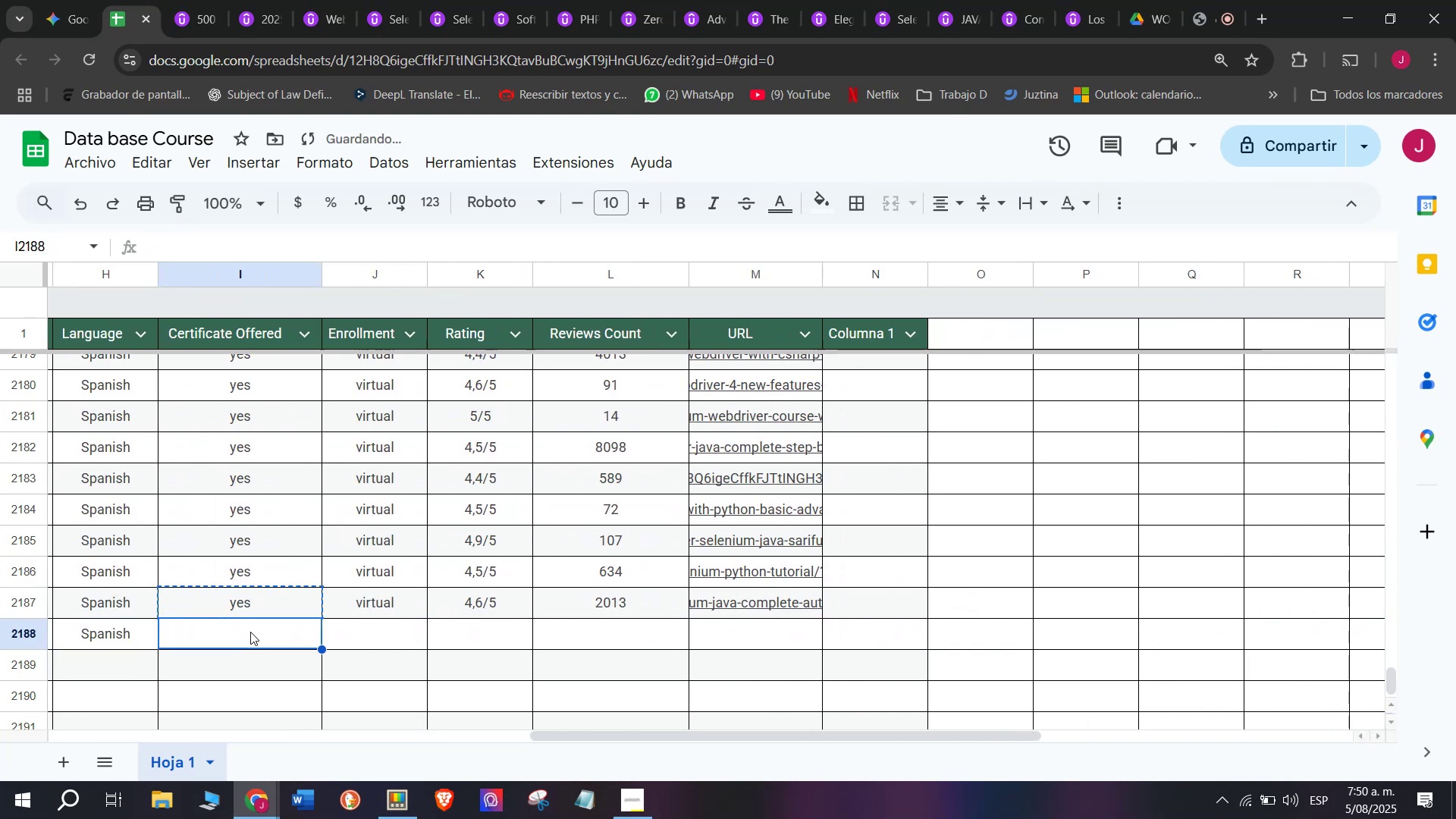 
key(Control+V)
 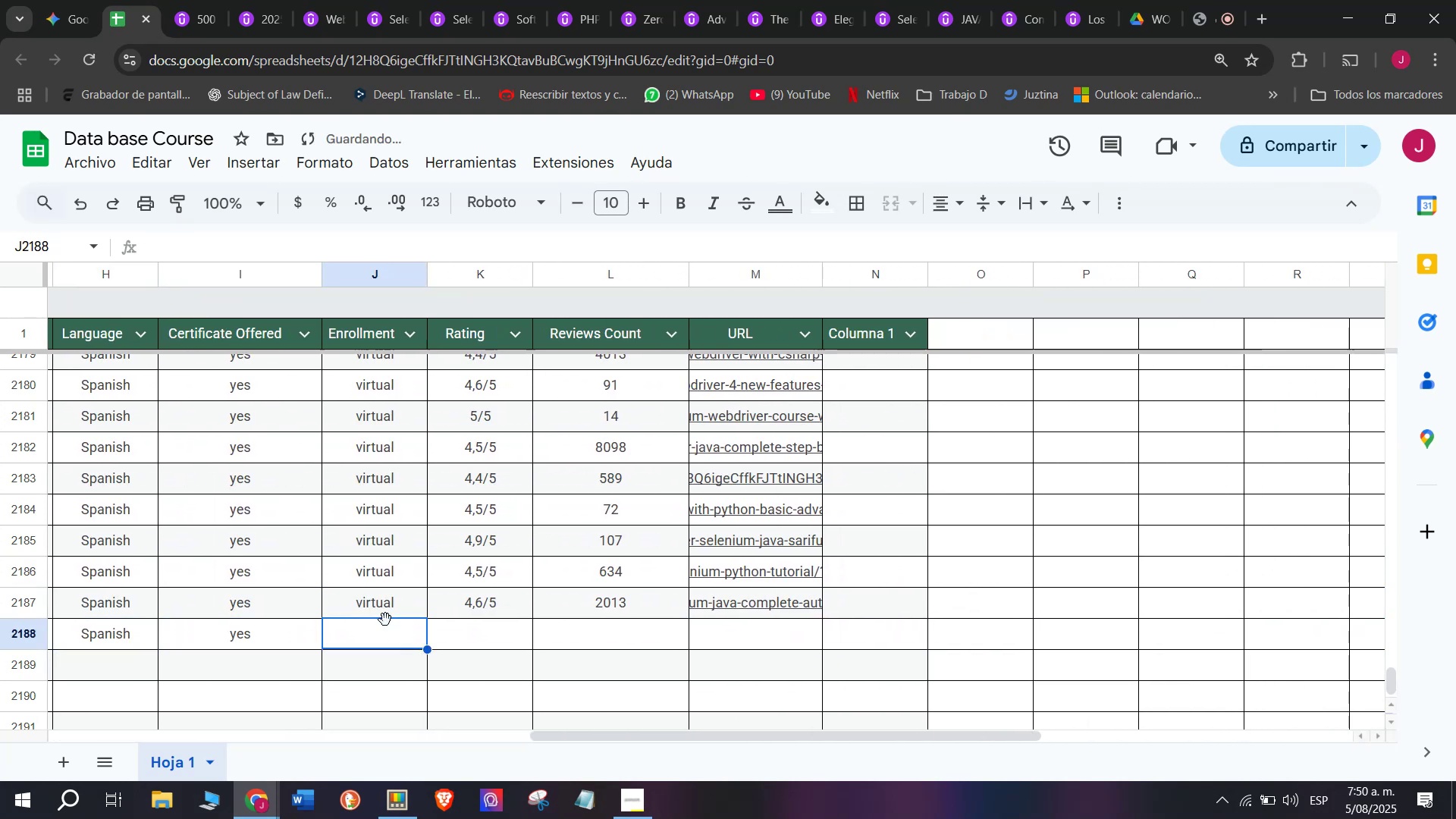 
double_click([375, 613])
 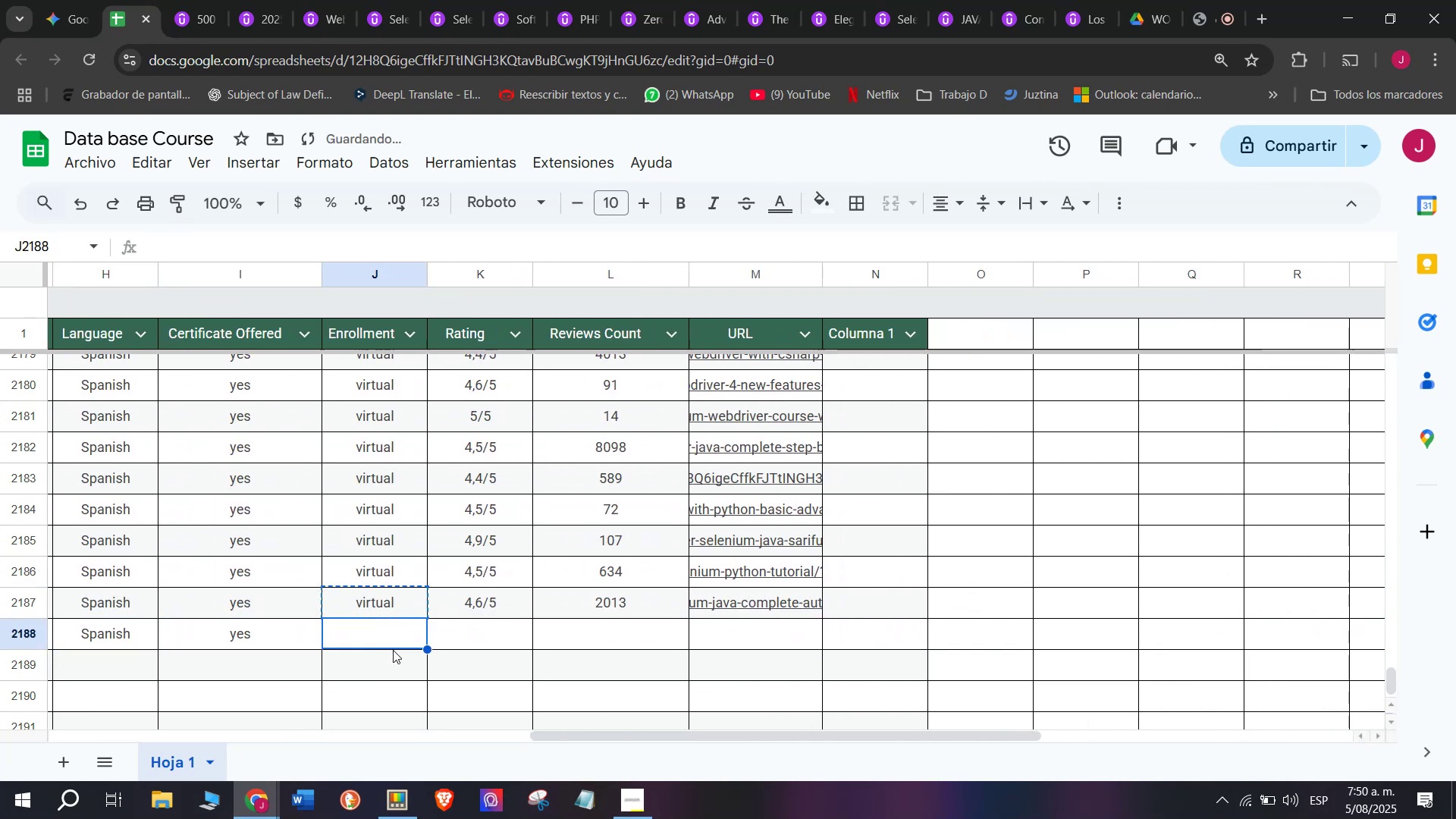 
key(Break)
 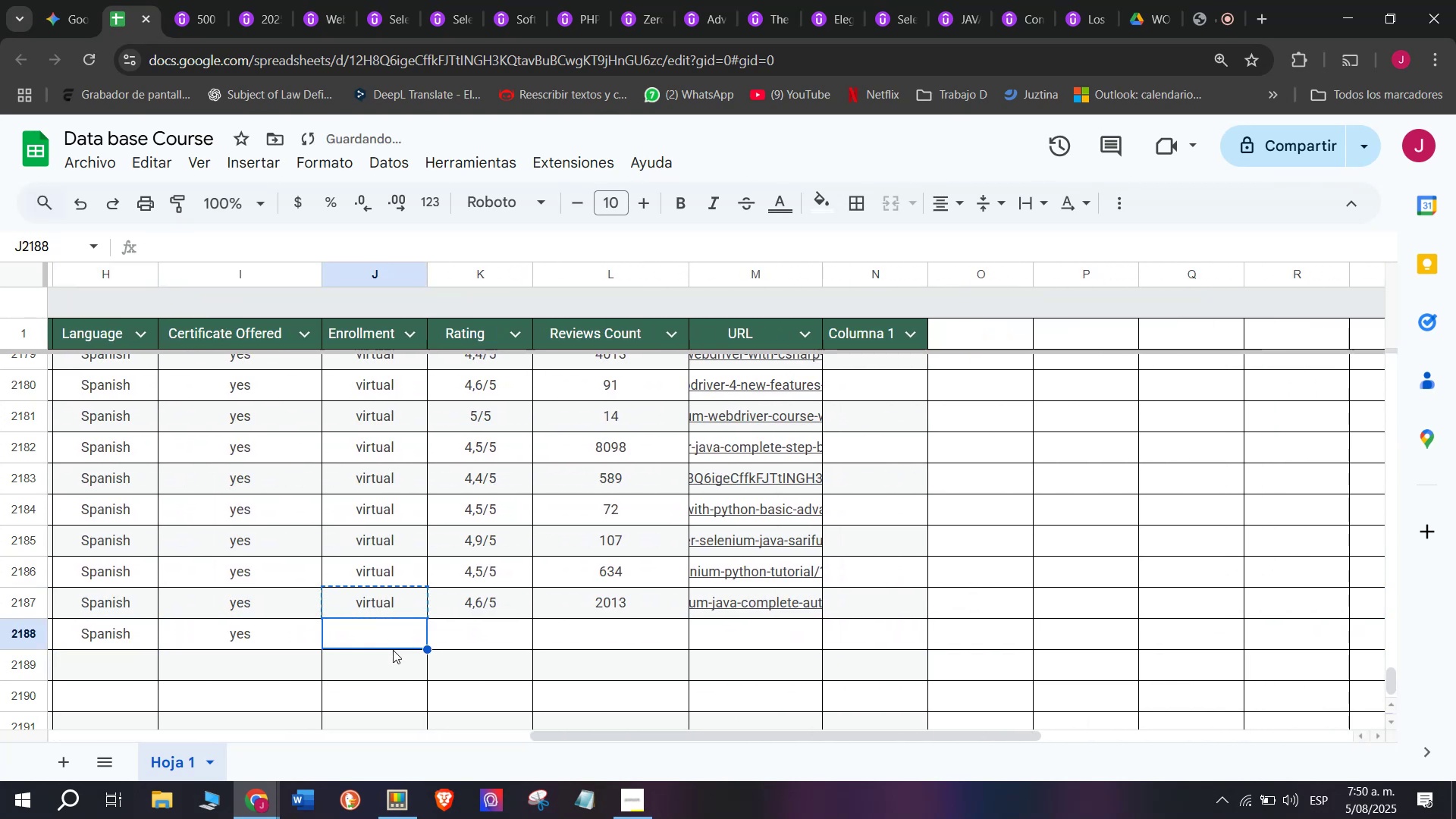 
key(Control+ControlLeft)
 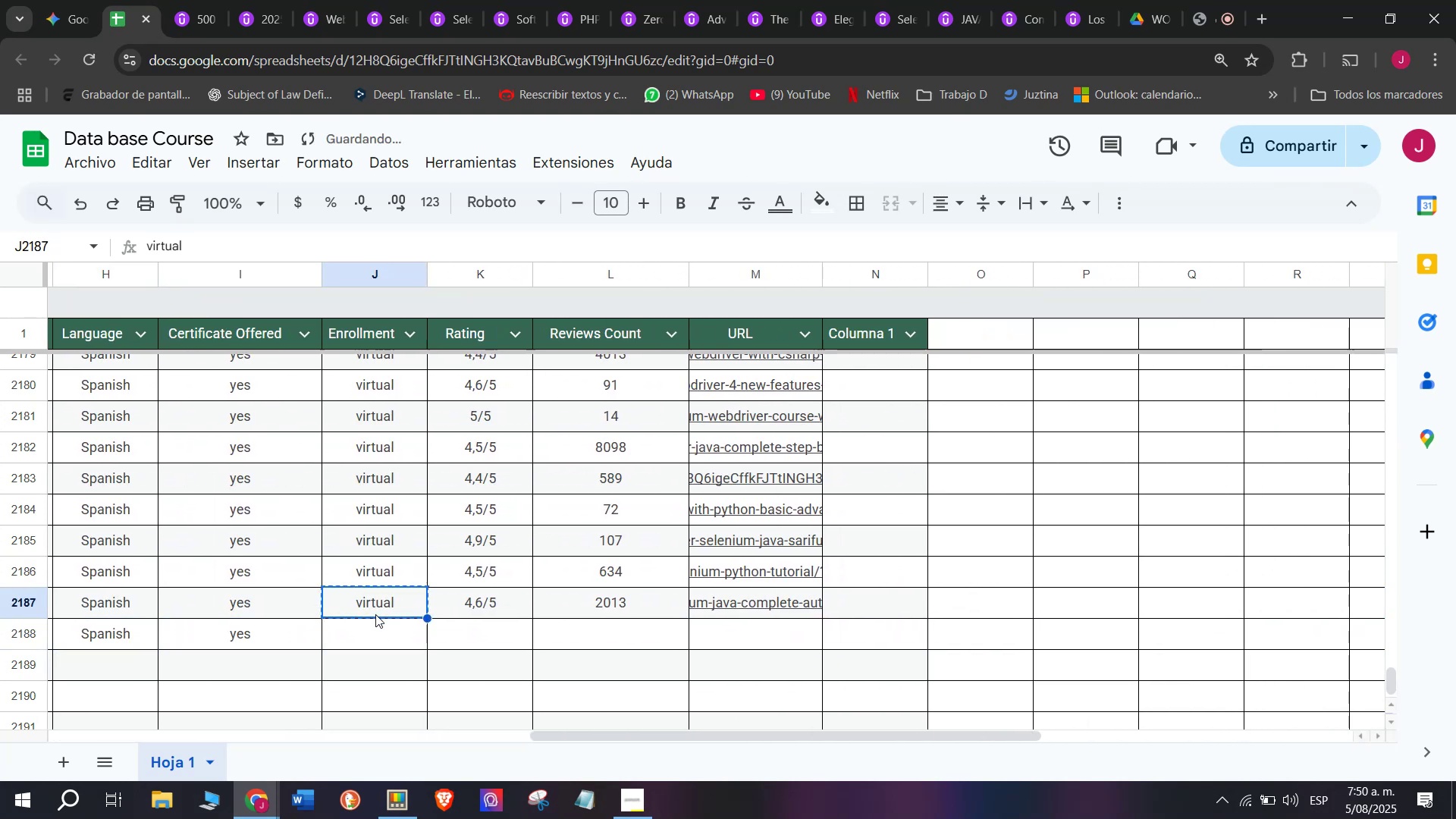 
key(Control+C)
 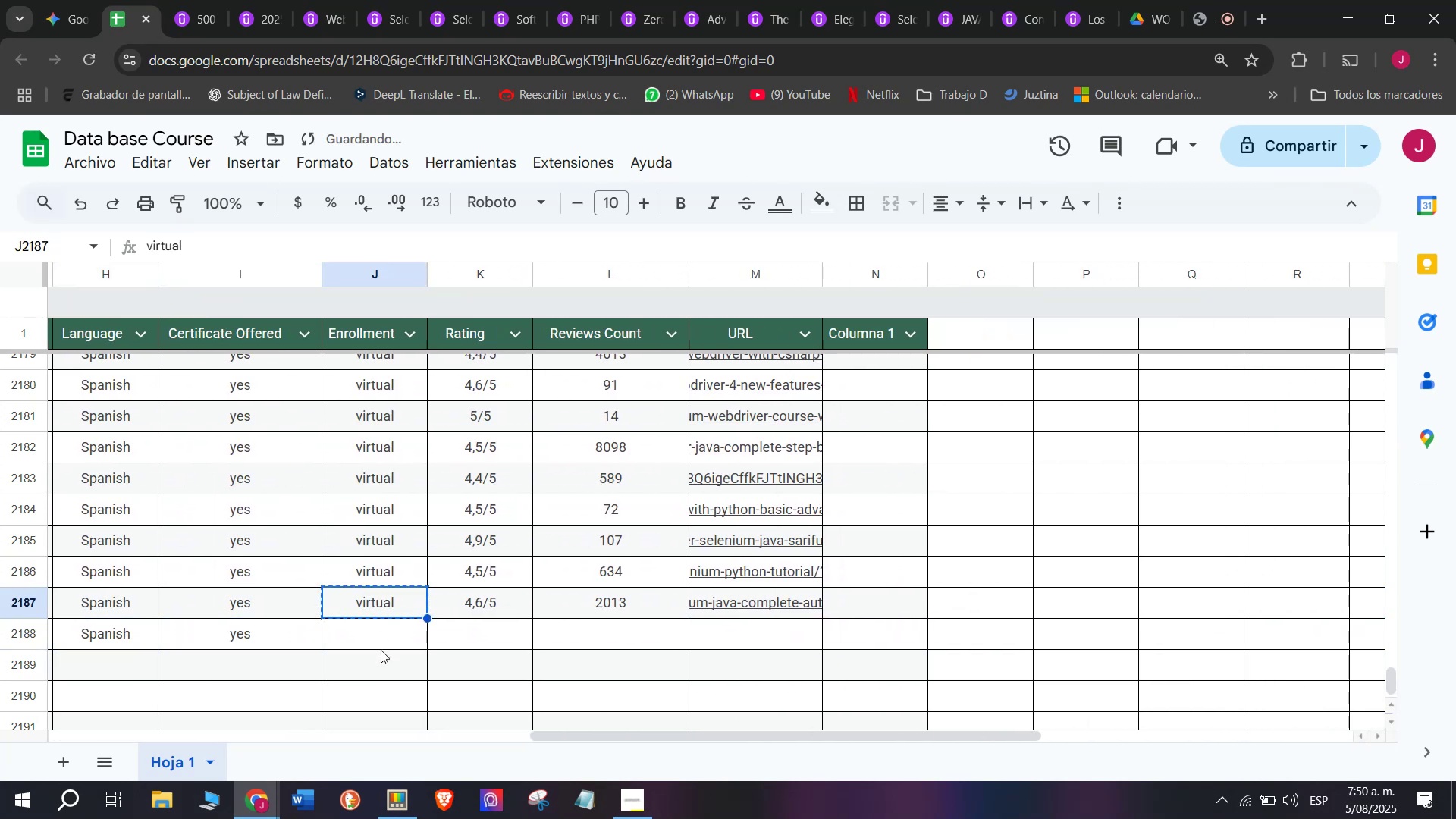 
triple_click([381, 650])
 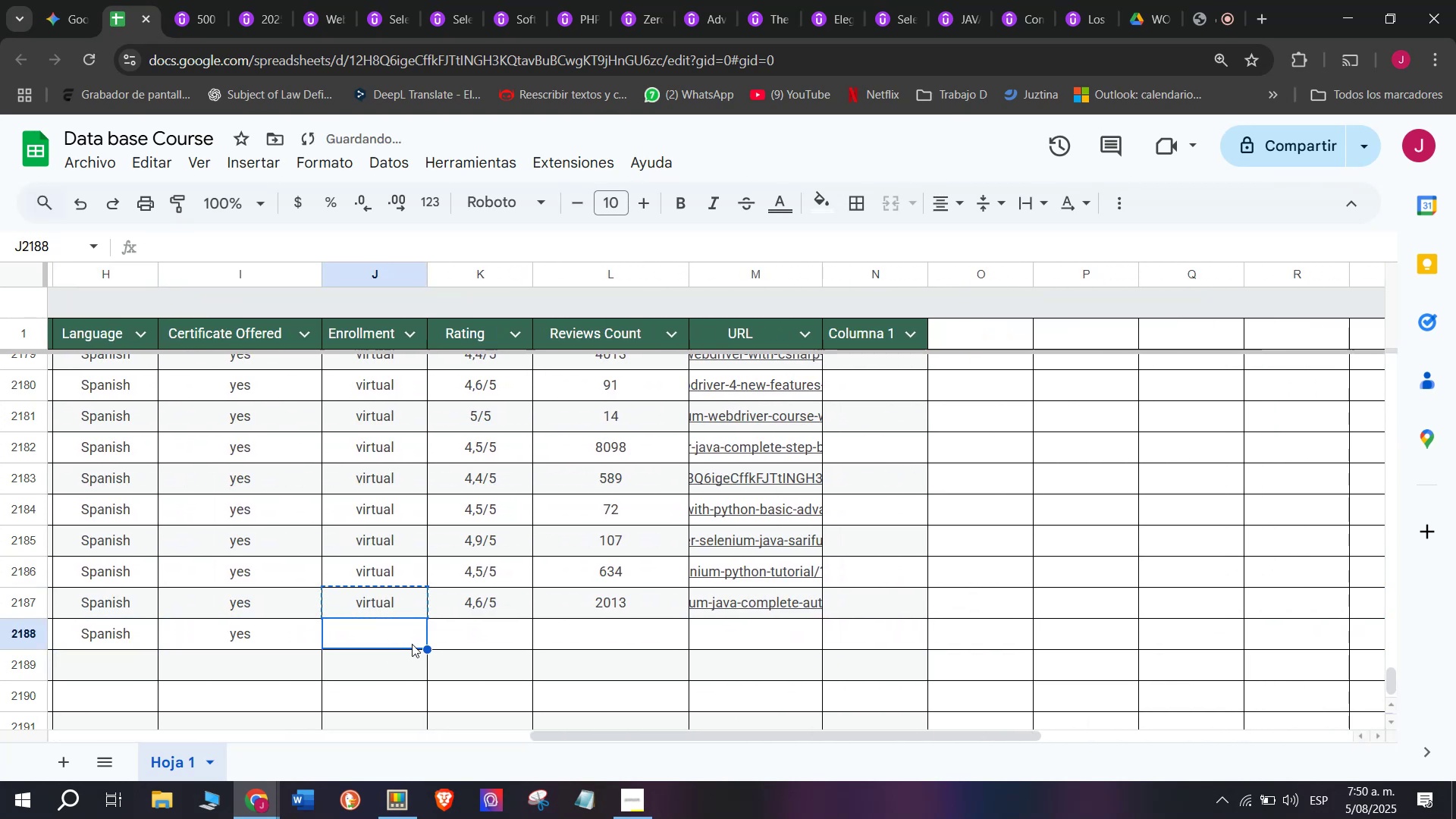 
key(Z)
 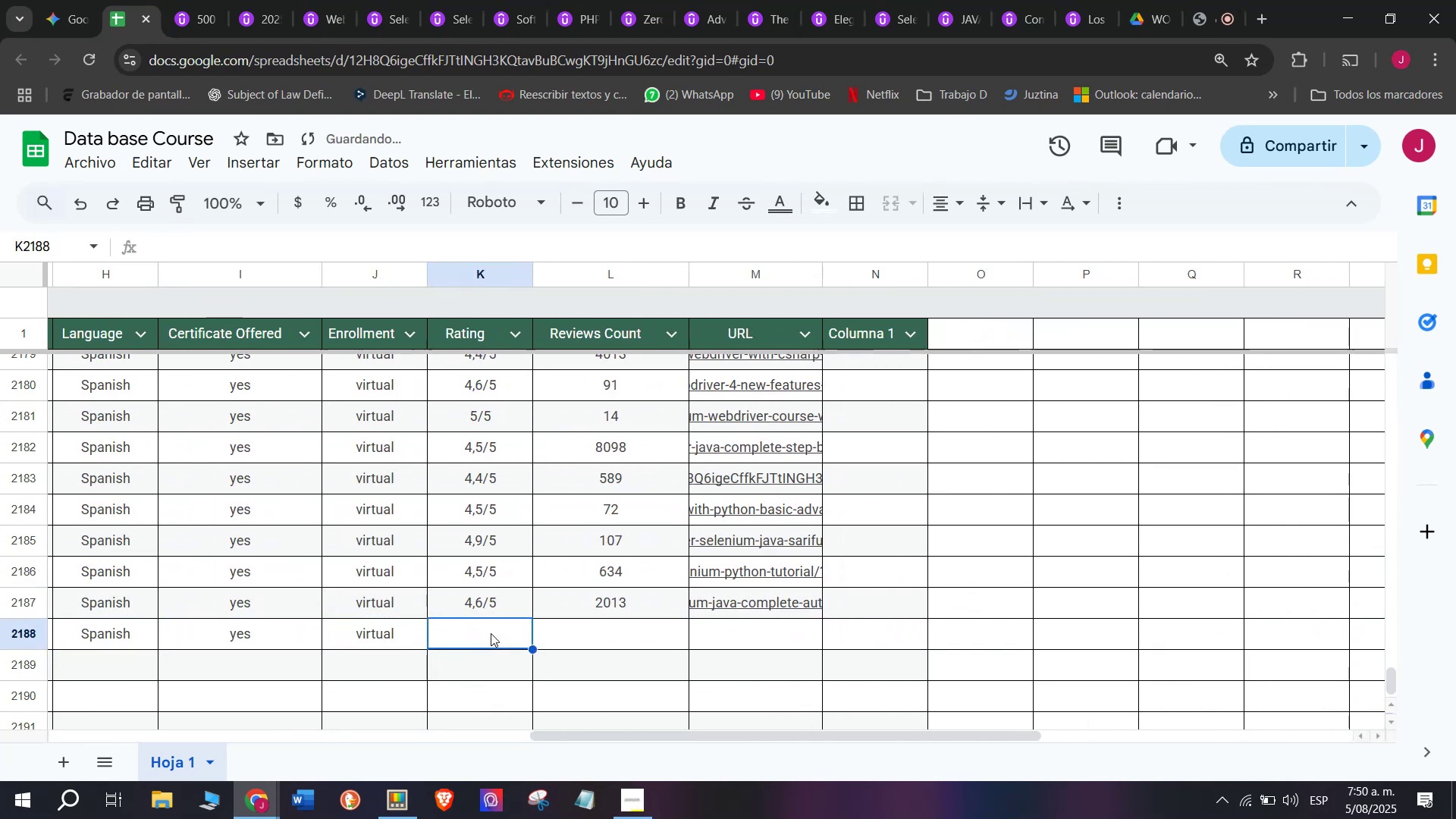 
key(Control+ControlLeft)
 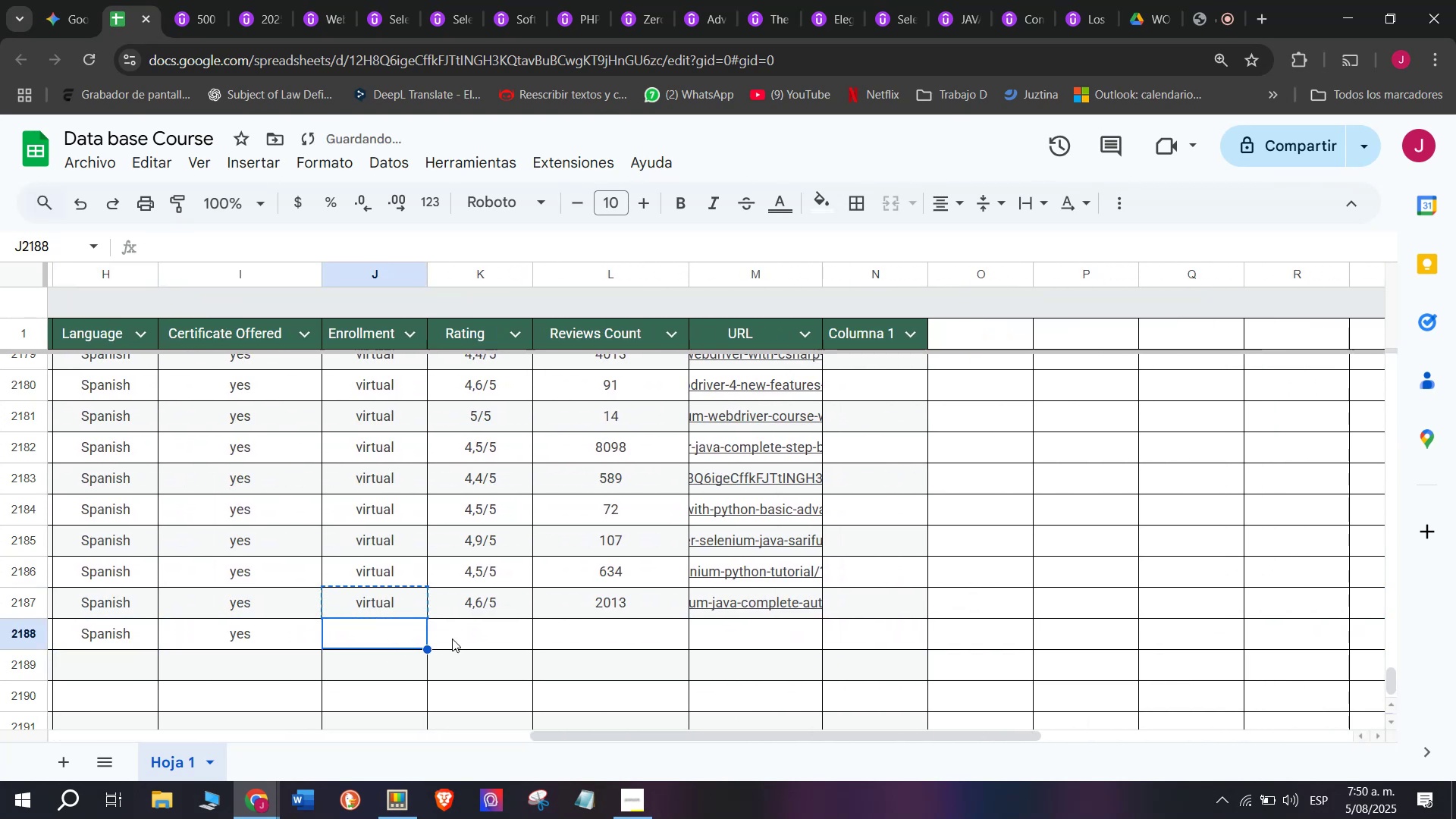 
key(Control+V)
 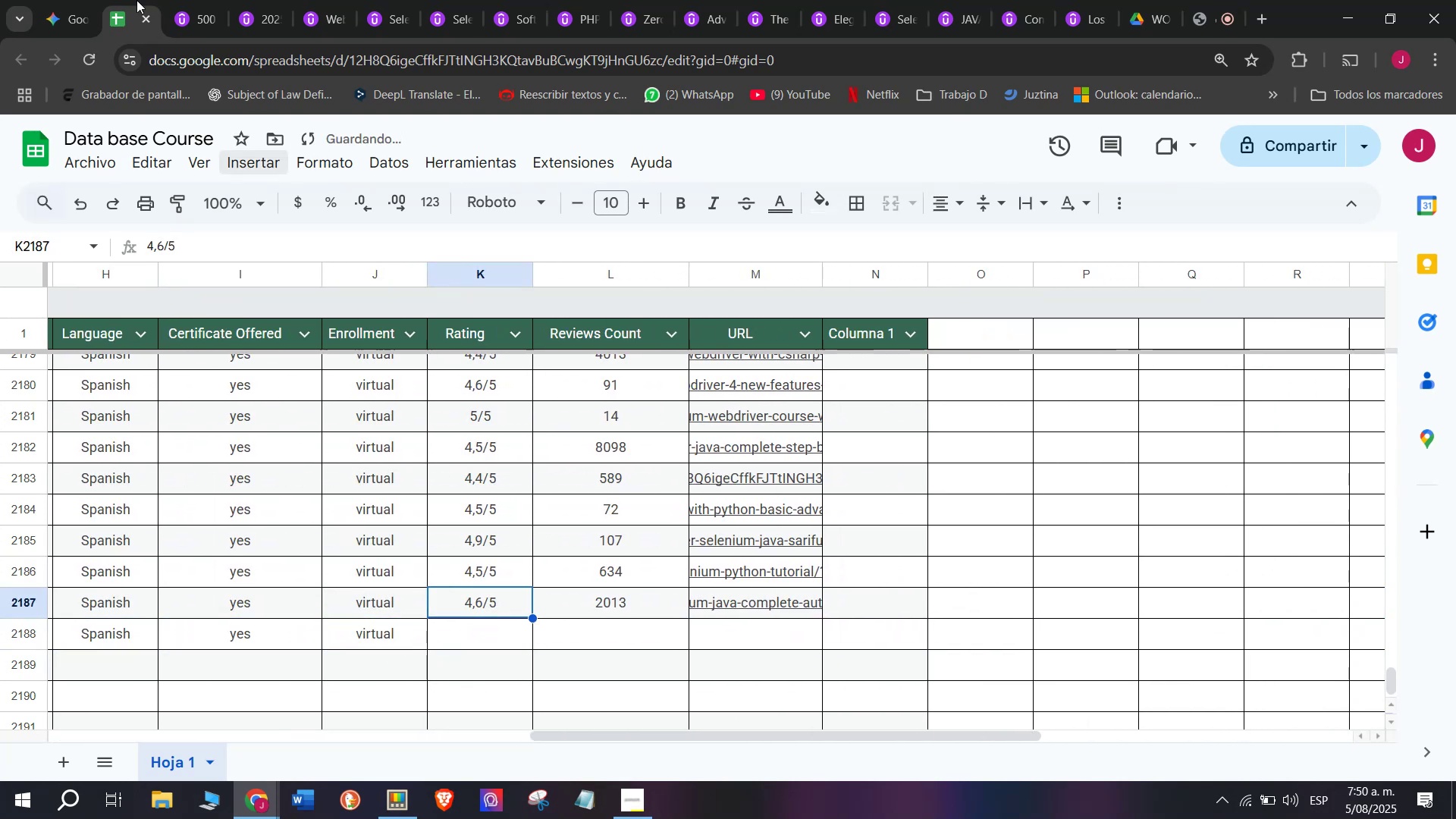 
left_click([201, 0])
 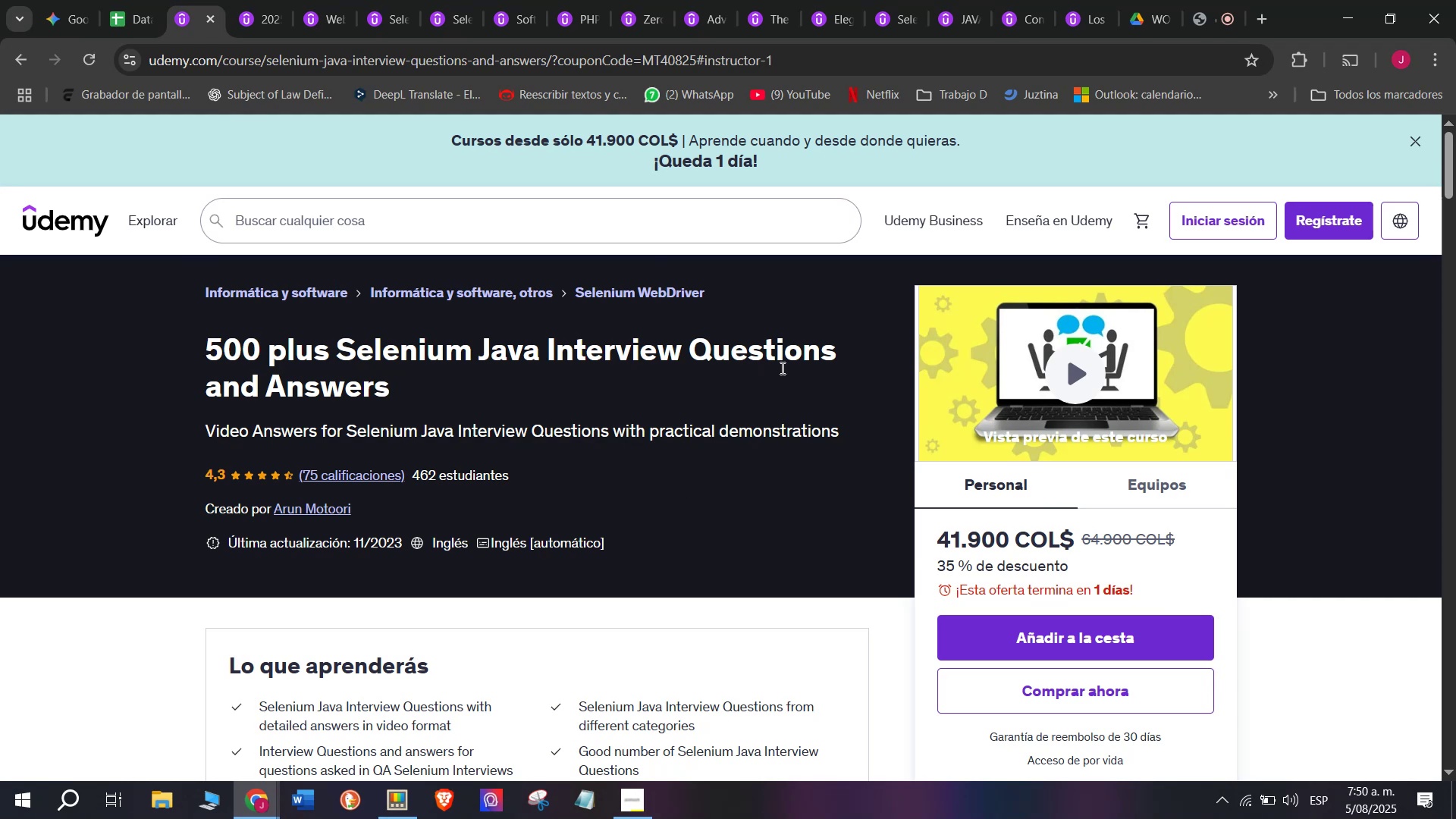 
scroll: coordinate [493, 385], scroll_direction: up, amount: 3.0
 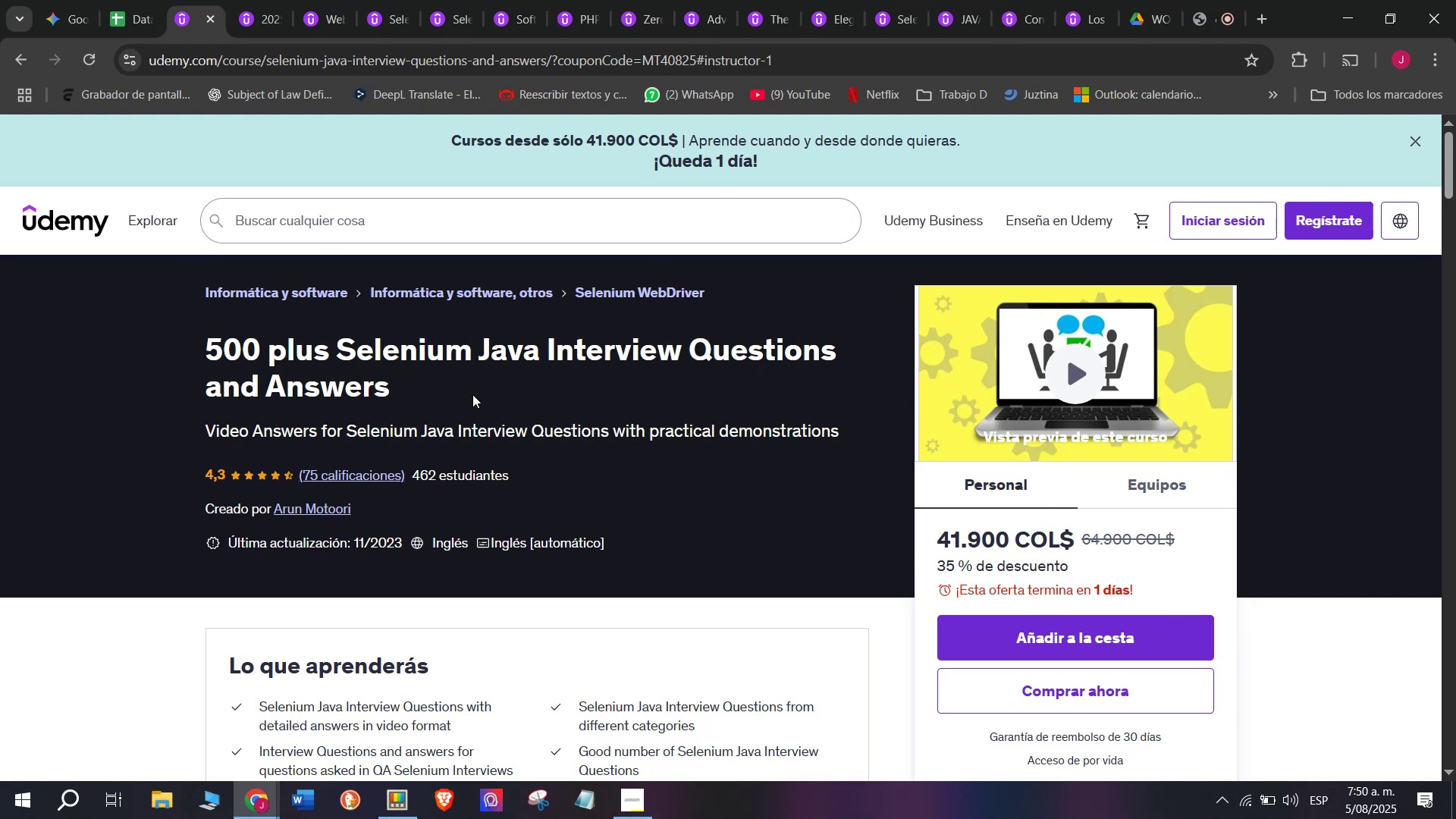 
left_click([134, 0])
 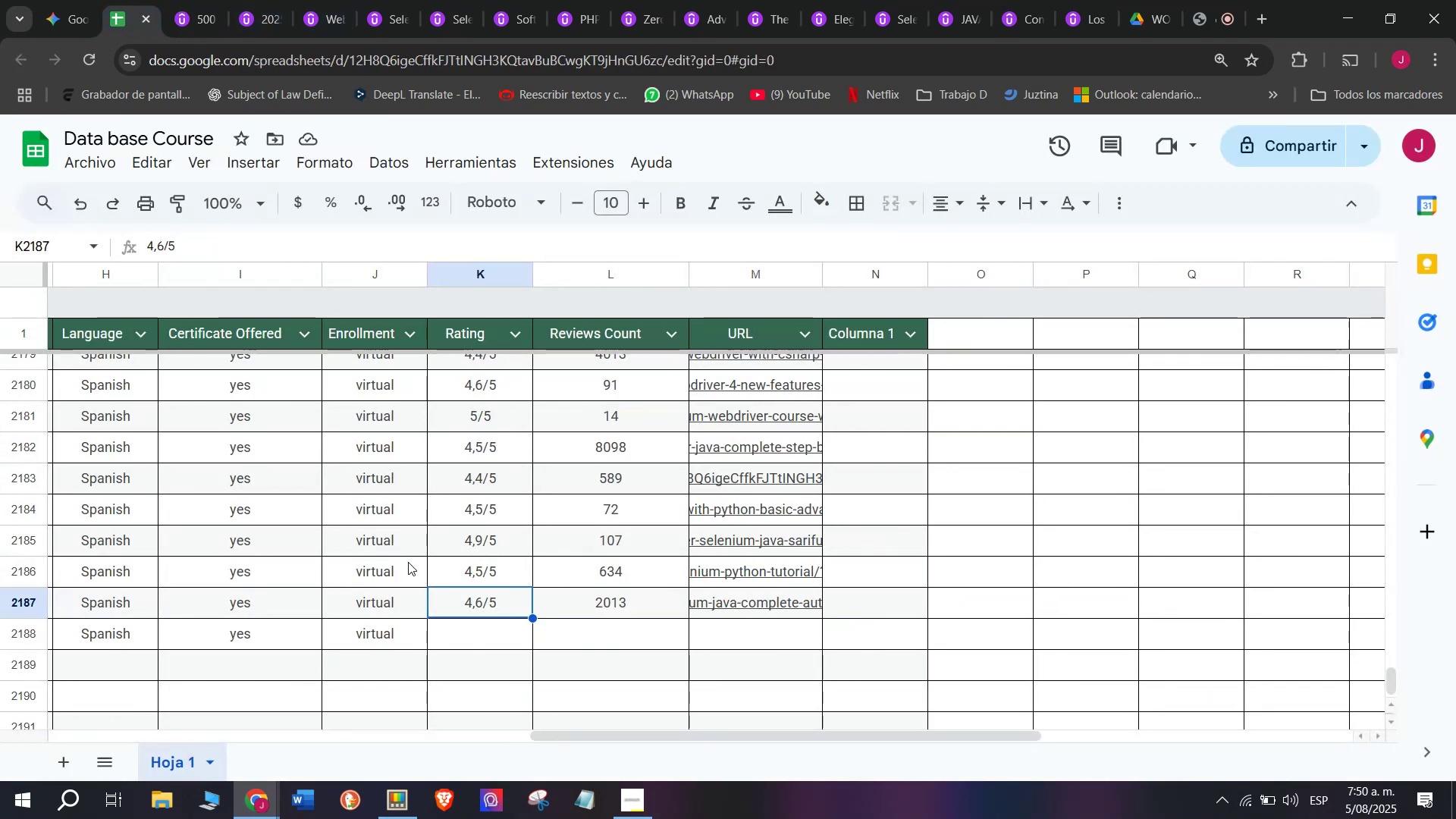 
key(Break)
 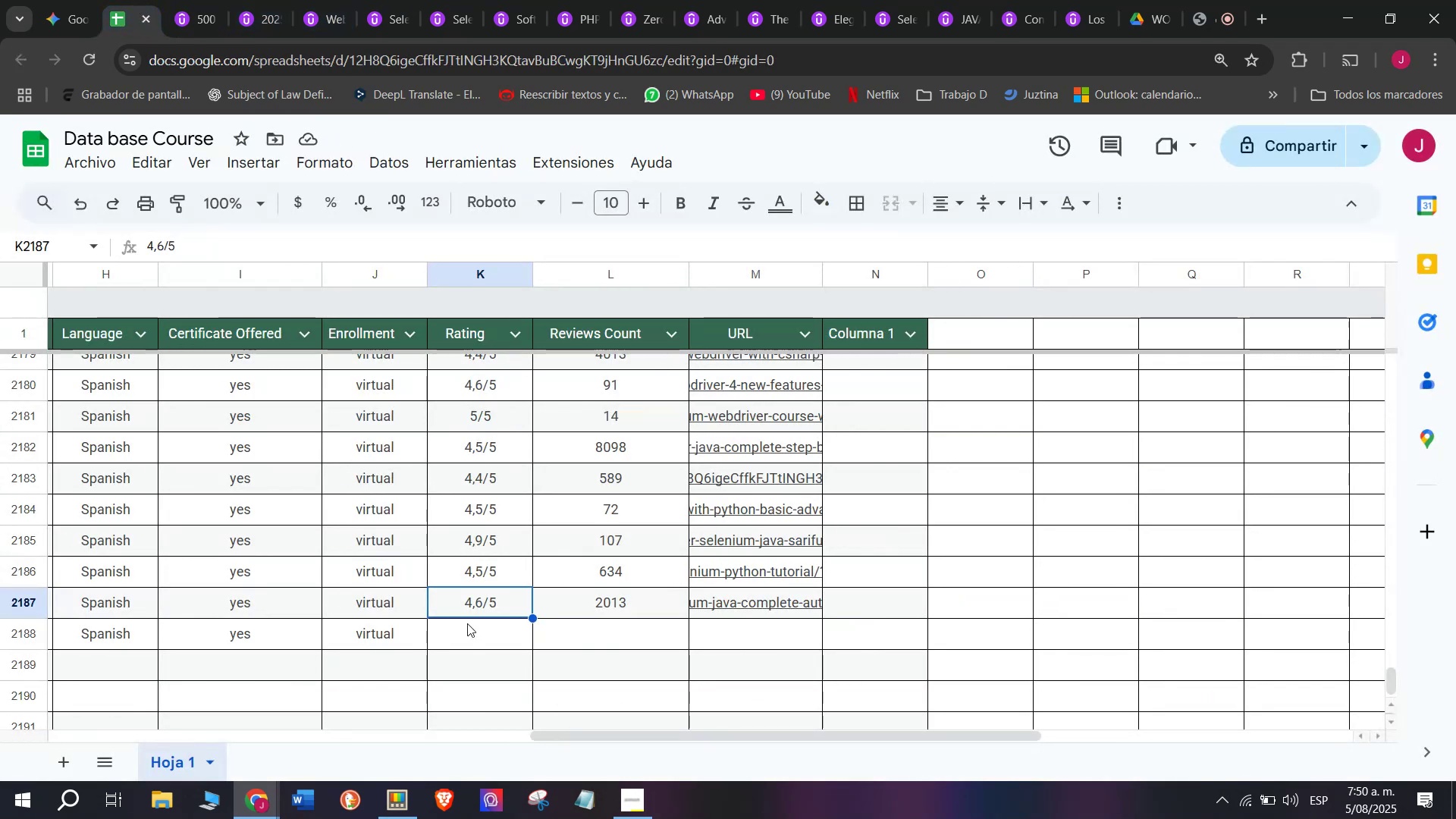 
key(Control+ControlLeft)
 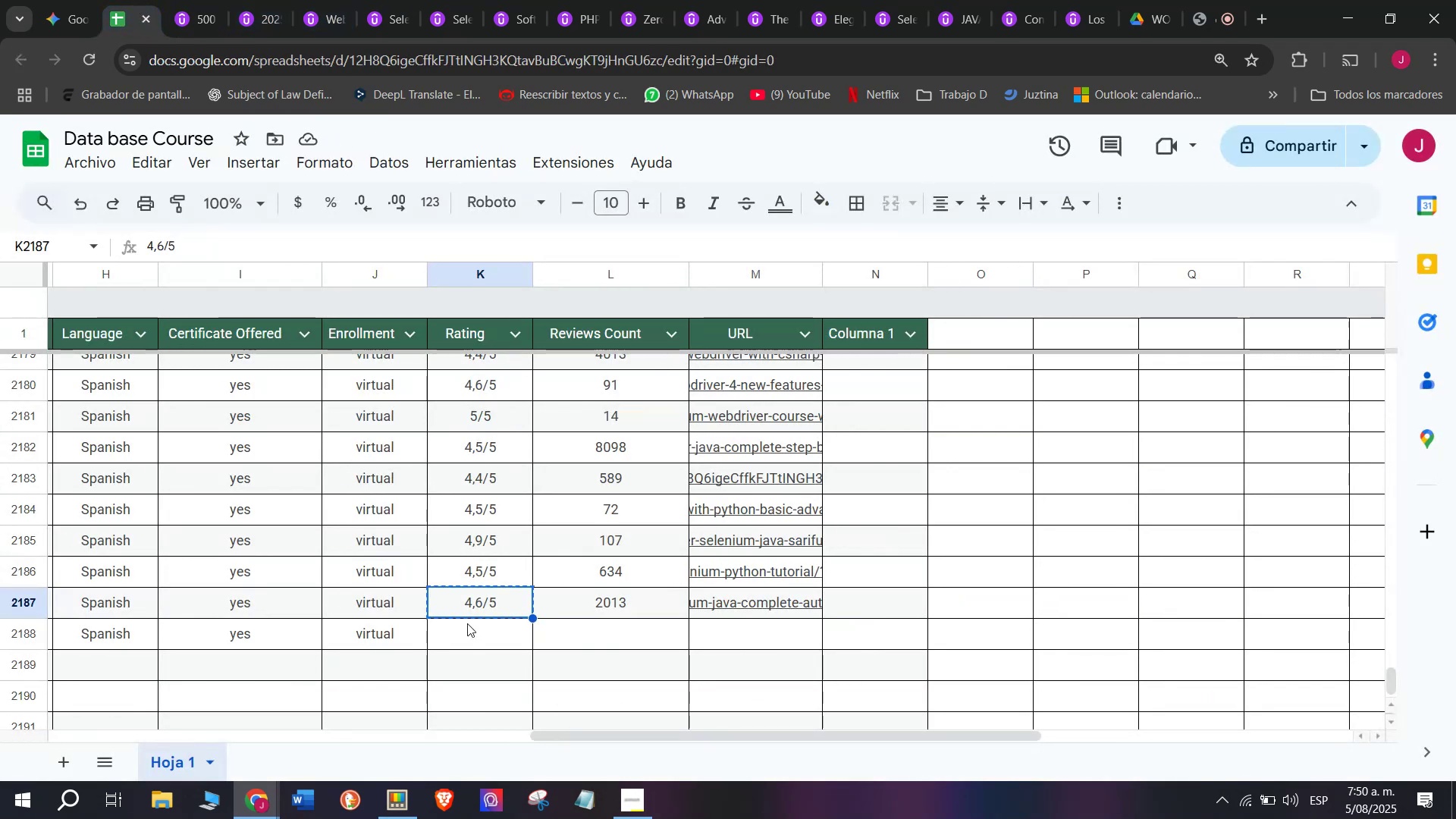 
key(Control+C)
 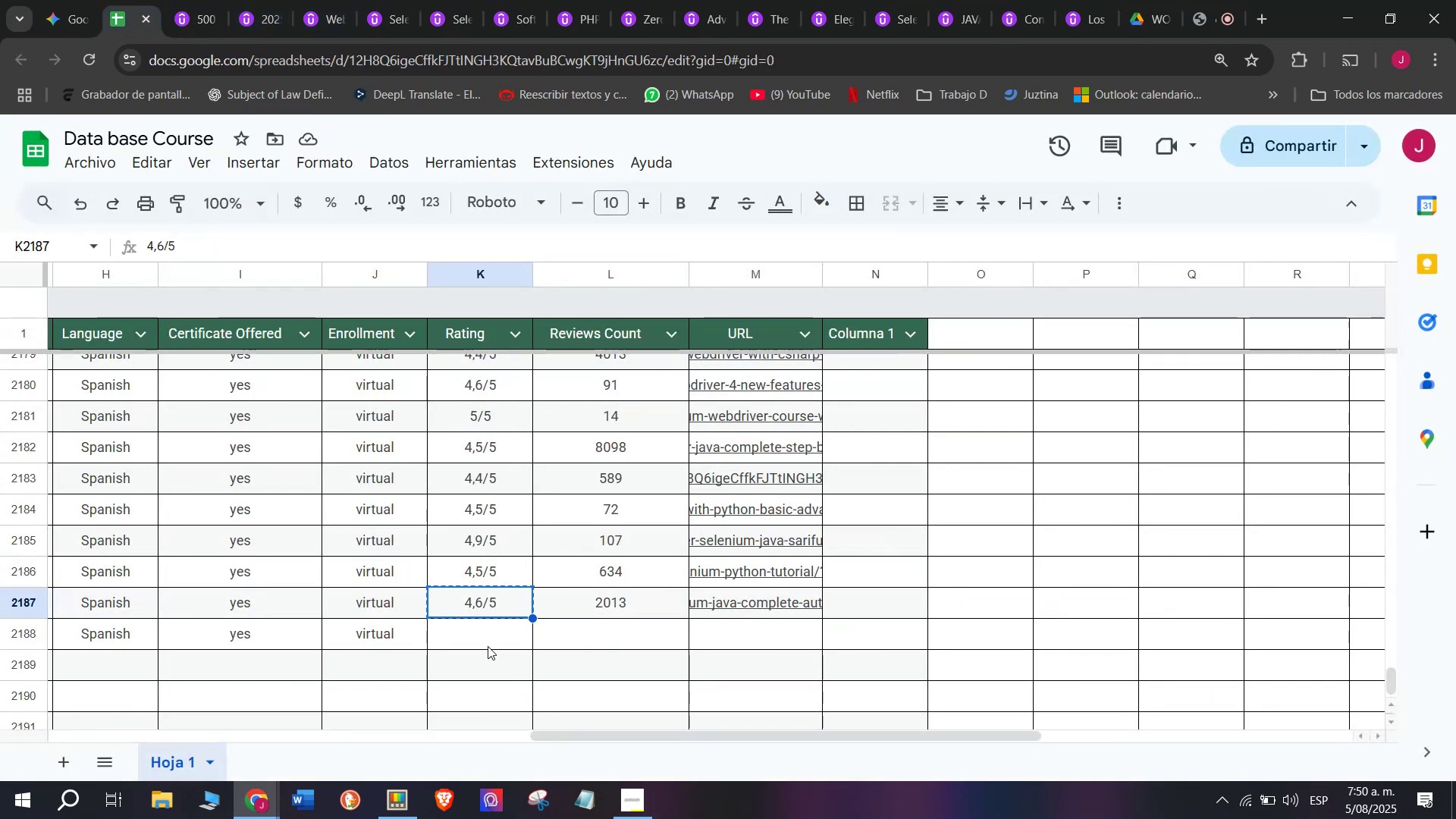 
left_click([488, 646])
 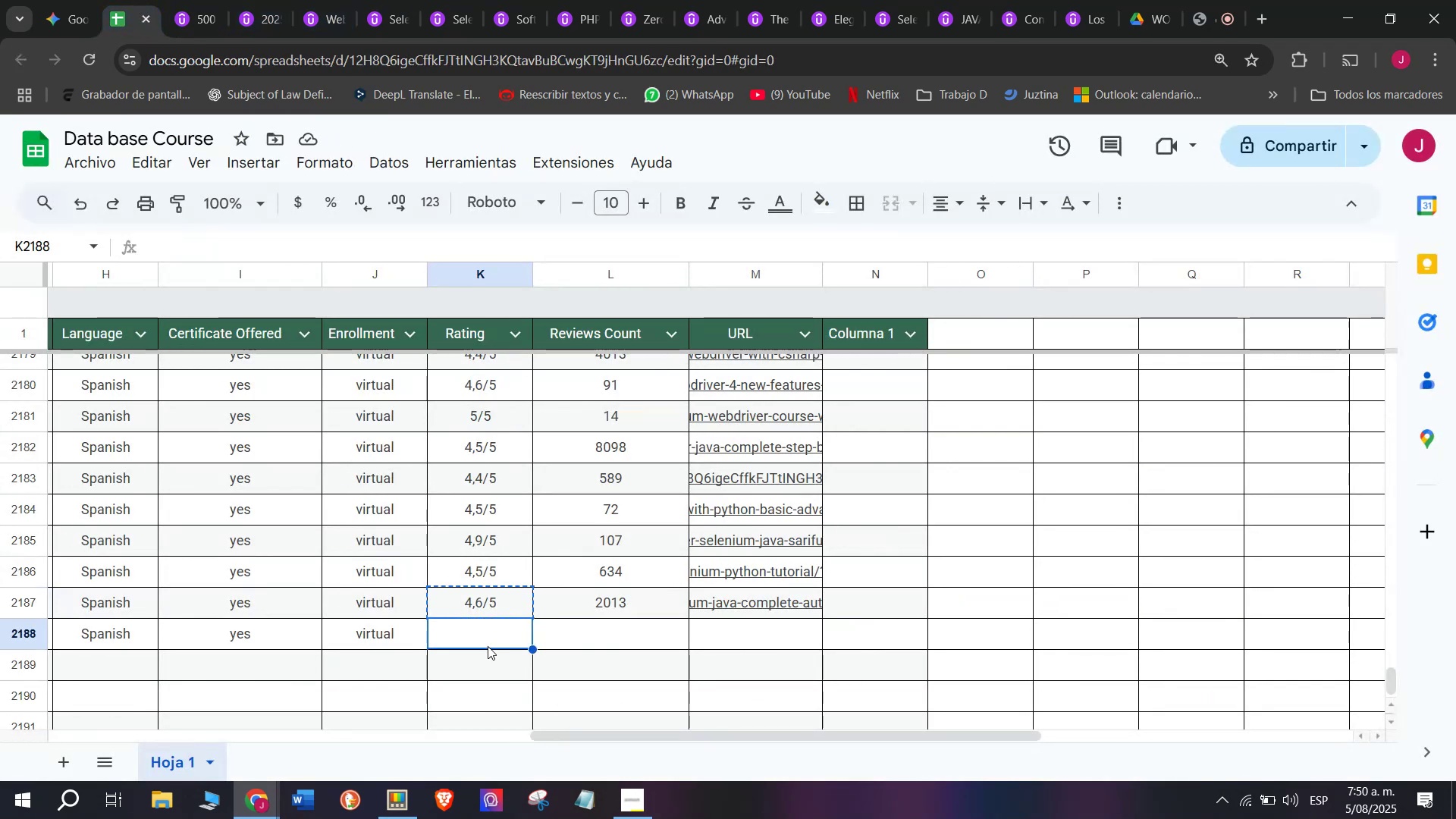 
key(Control+ControlLeft)
 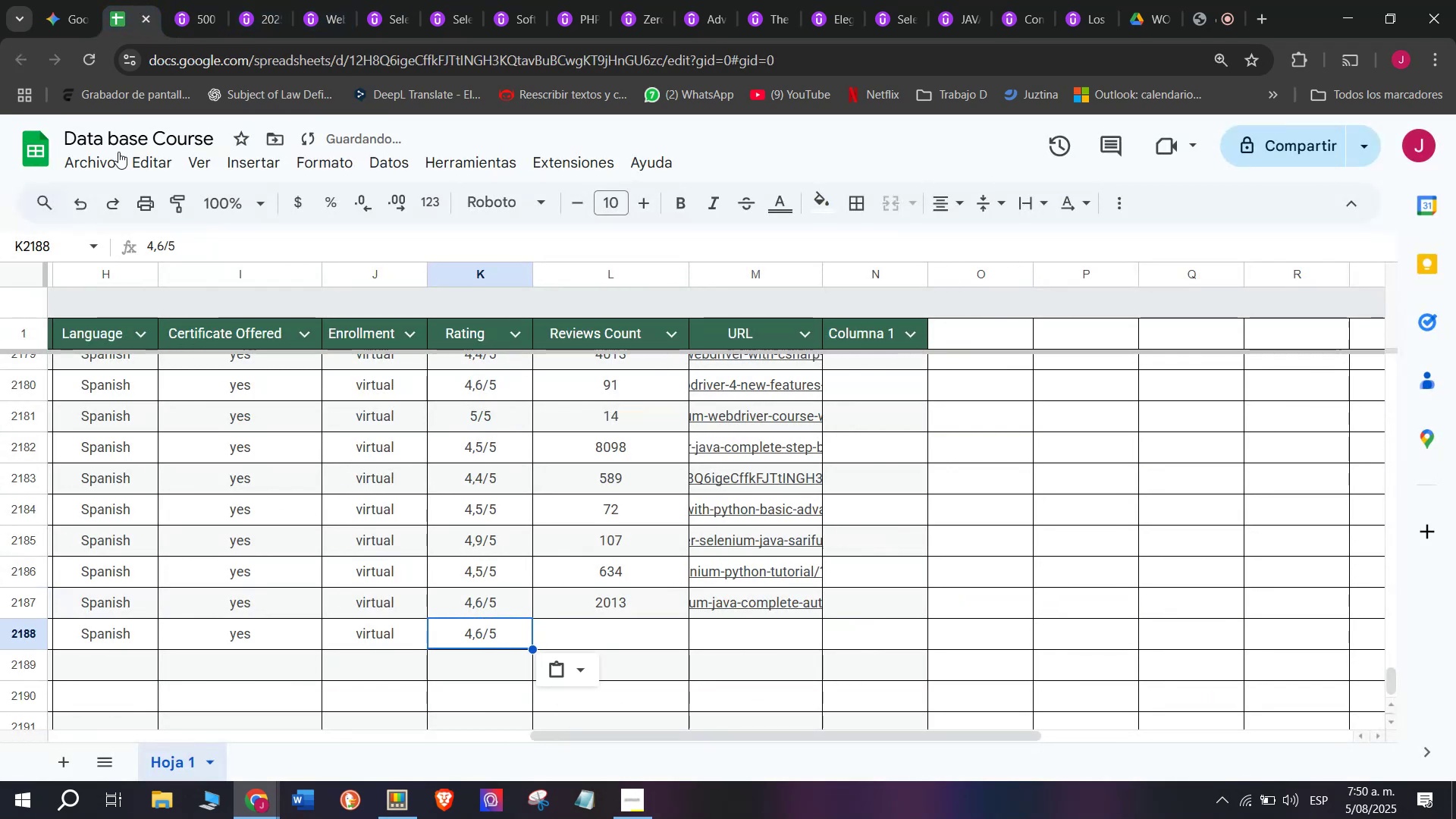 
key(Z)
 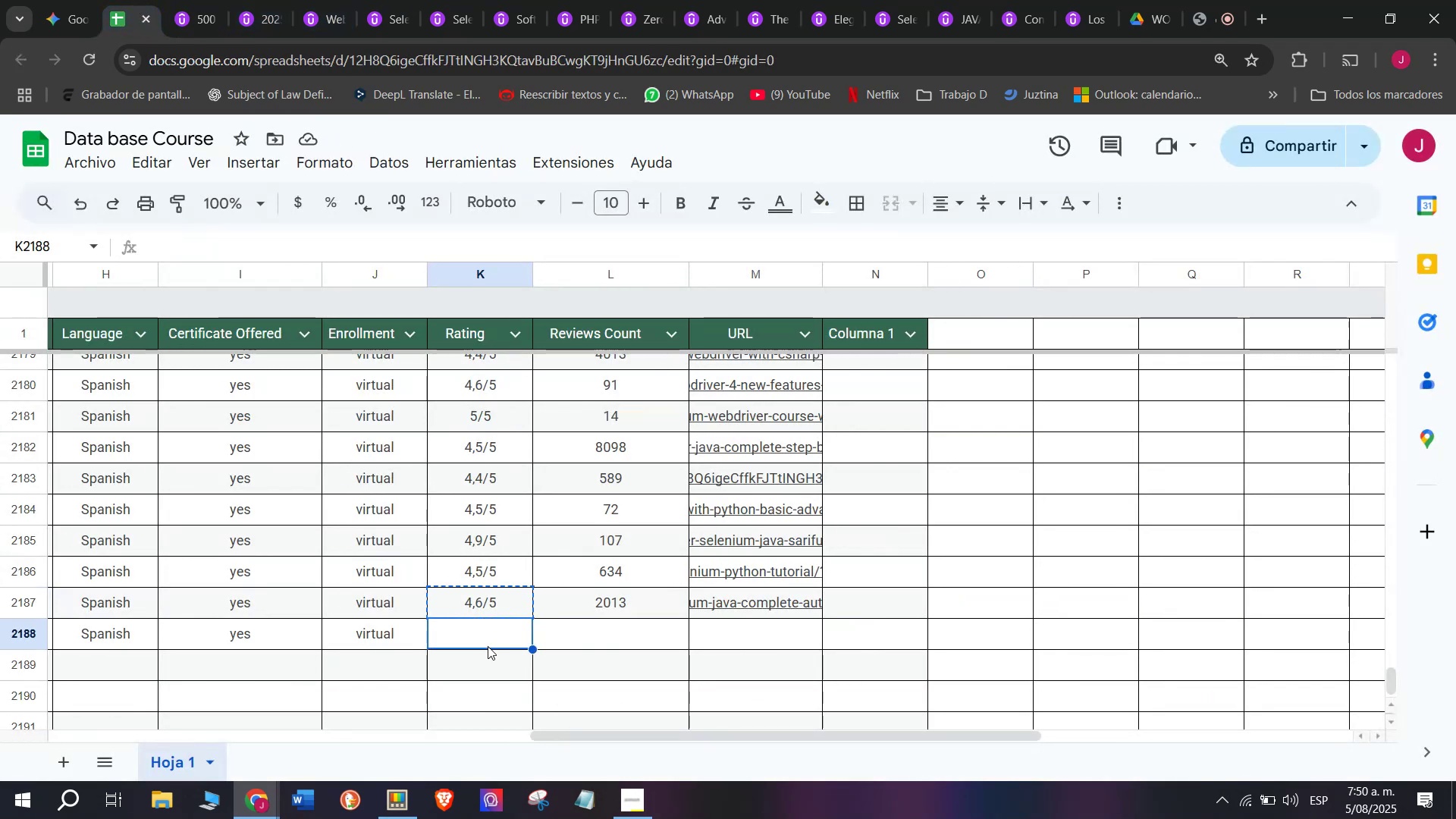 
key(Control+V)
 